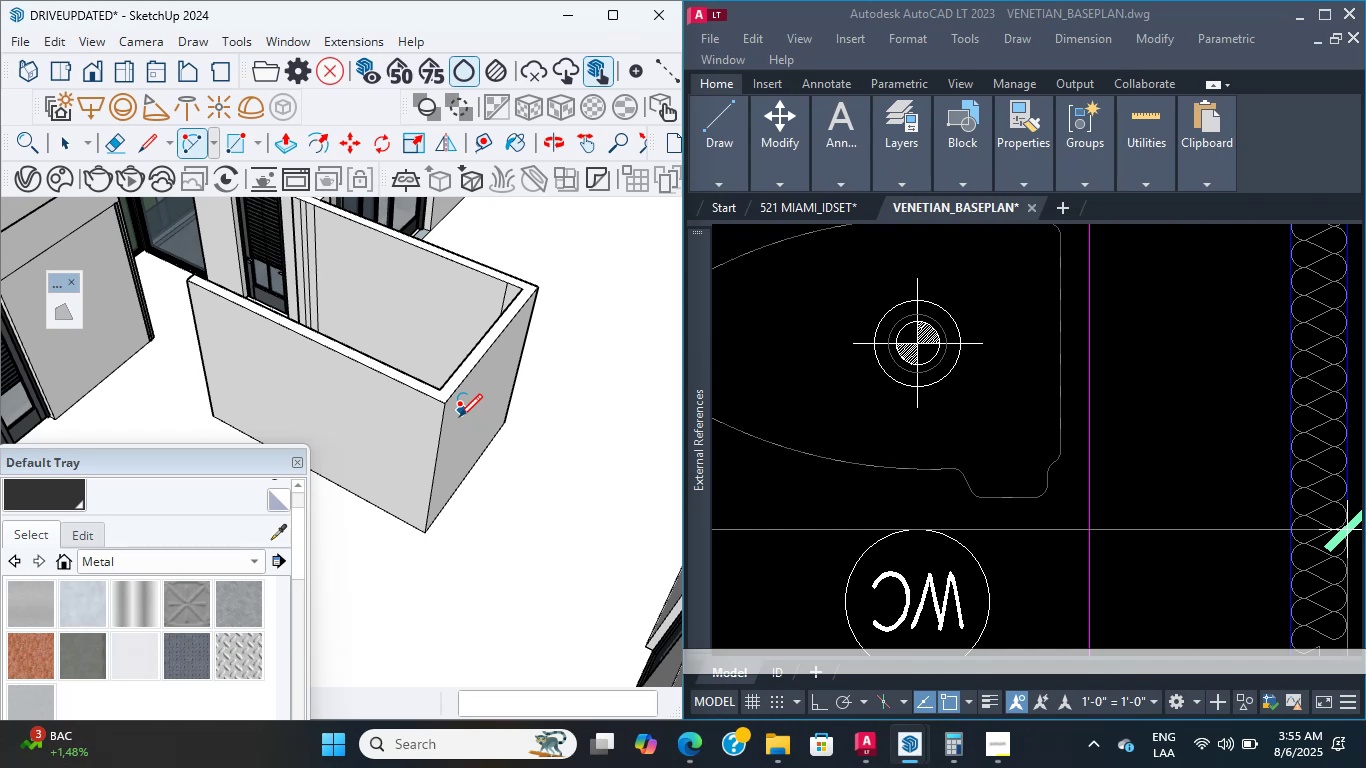 
scroll: coordinate [459, 417], scroll_direction: up, amount: 2.0
 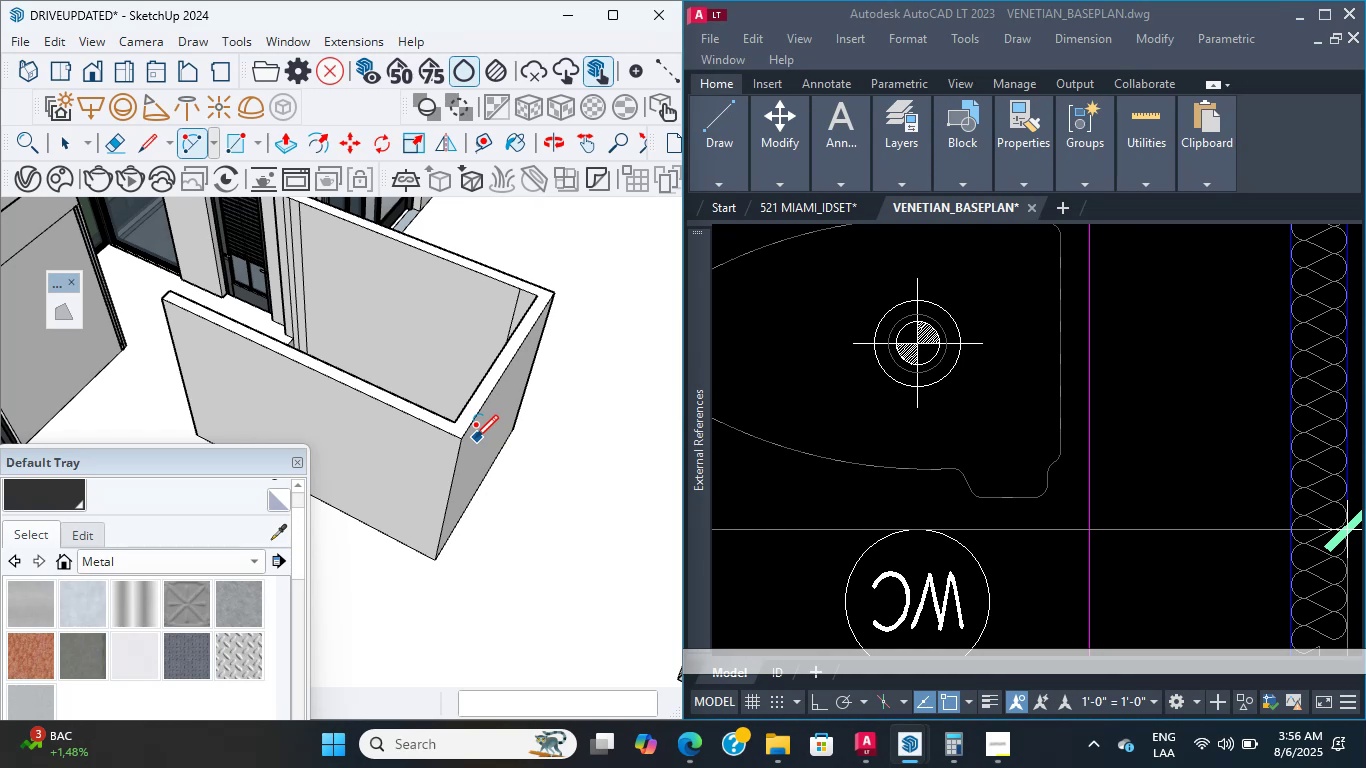 
wait(25.57)
 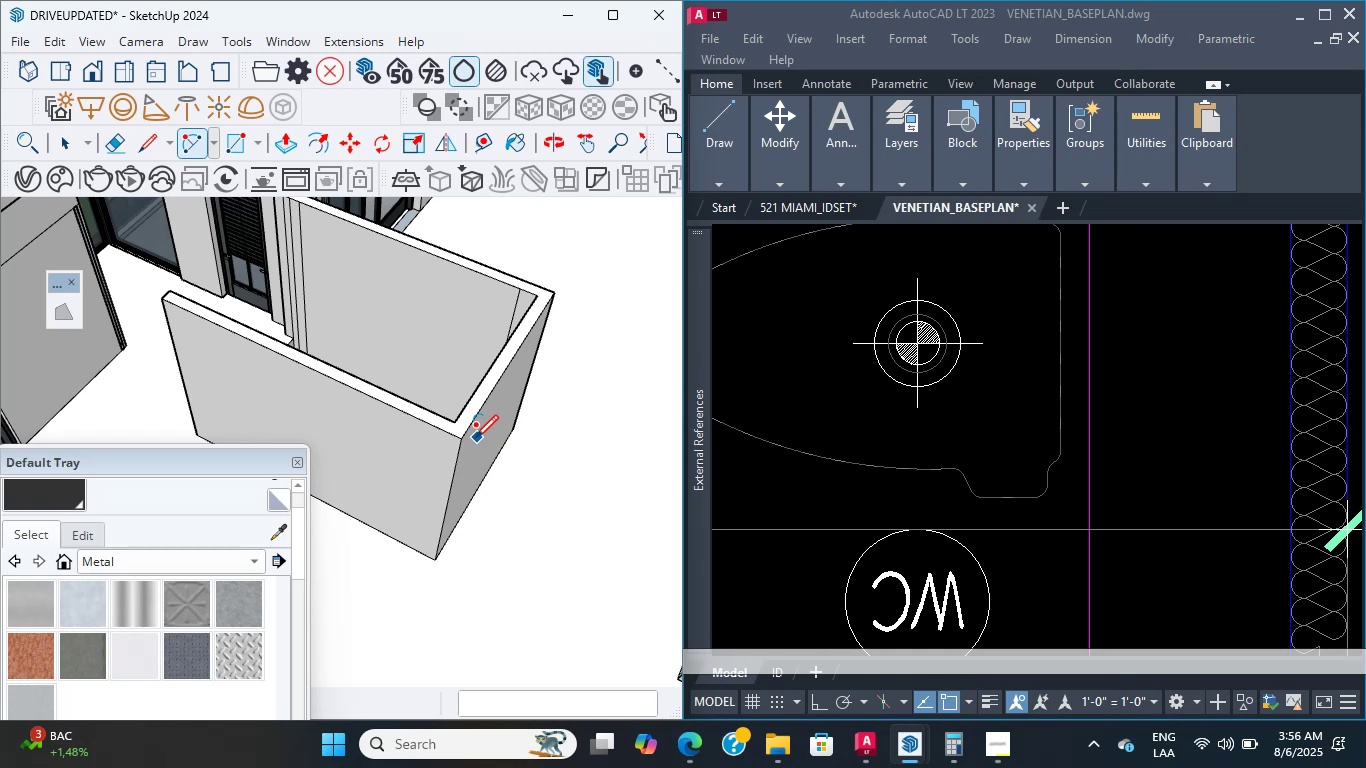 
scroll: coordinate [442, 414], scroll_direction: up, amount: 4.0
 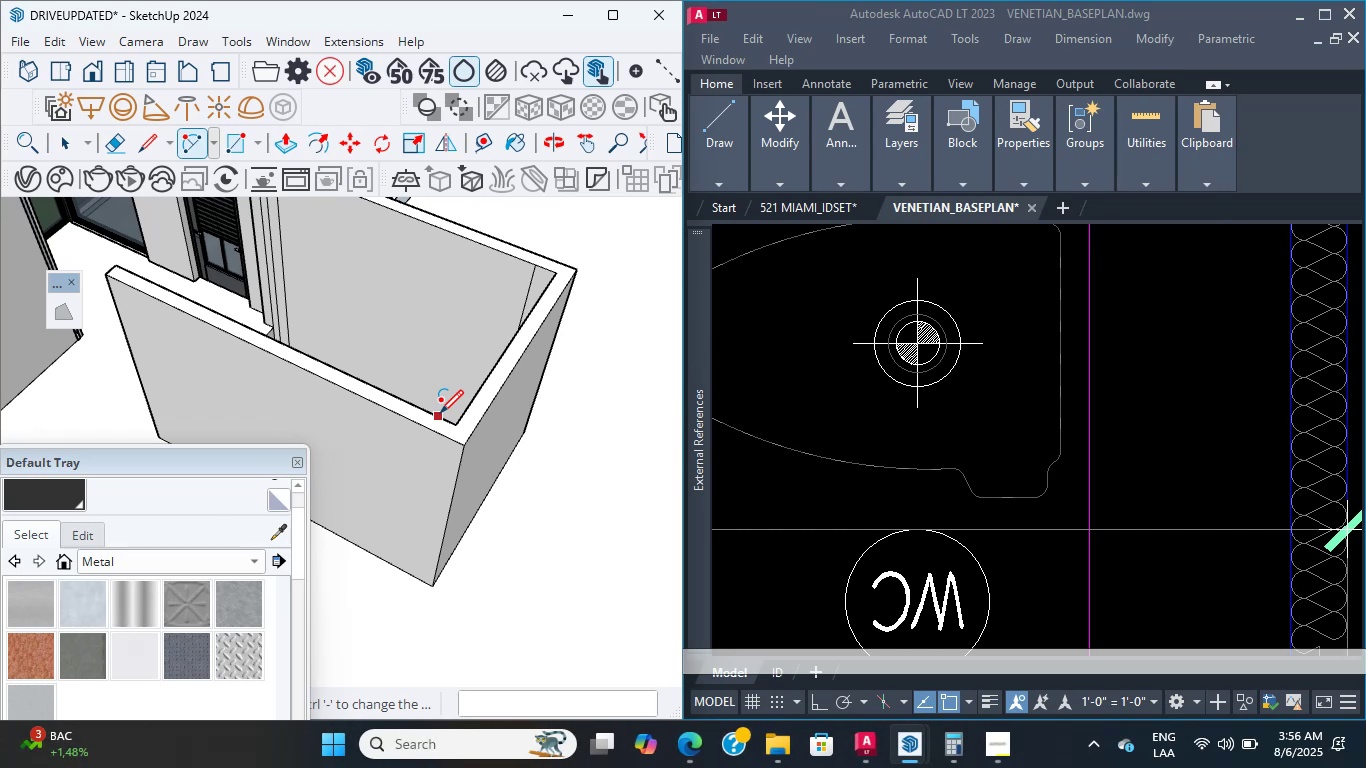 
wait(16.83)
 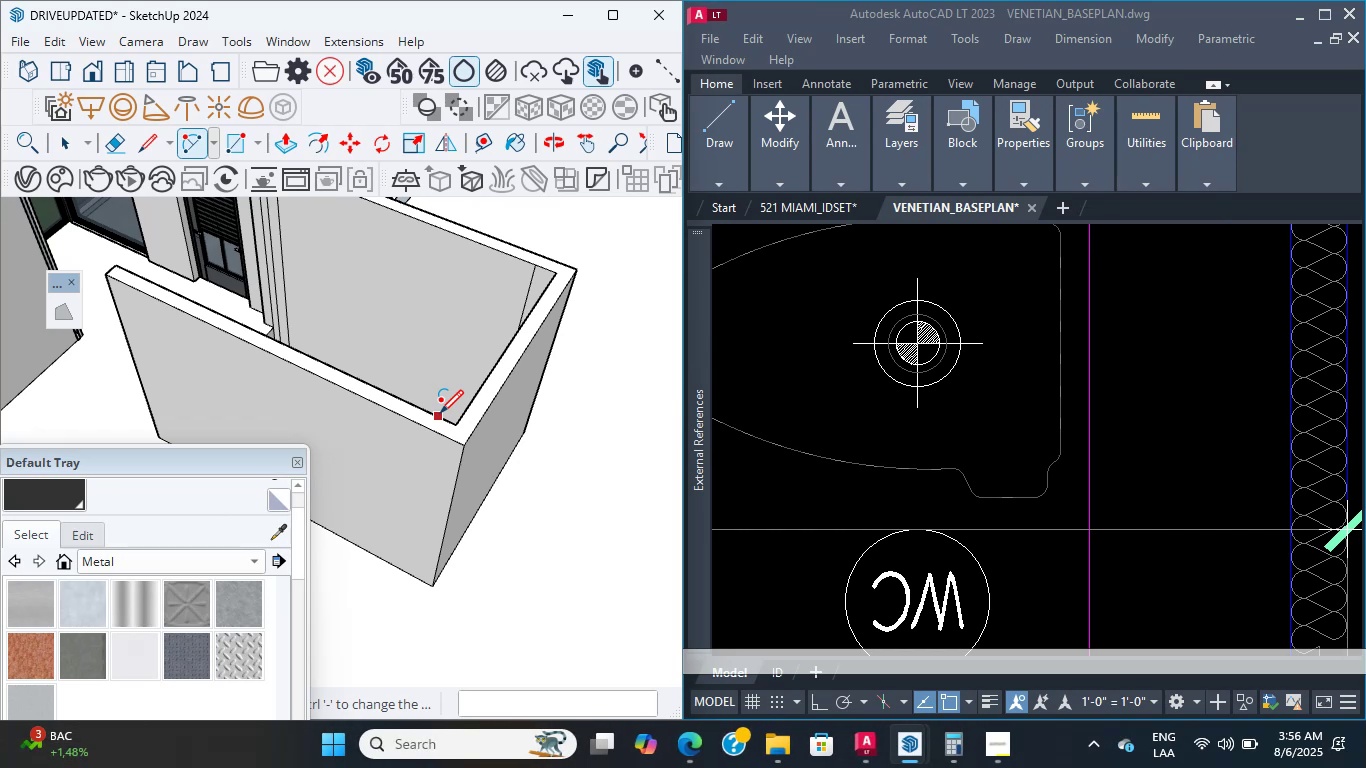 
scroll: coordinate [440, 413], scroll_direction: up, amount: 2.0
 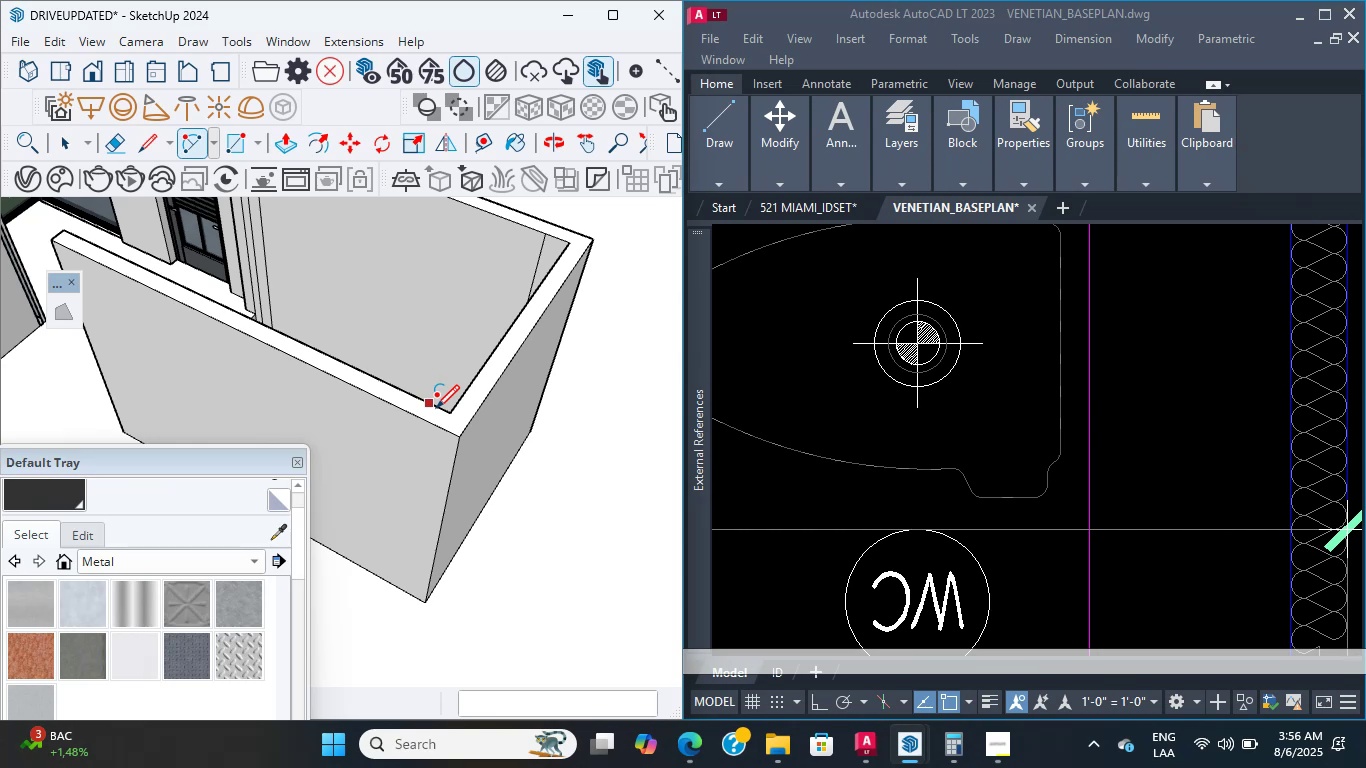 
wait(19.56)
 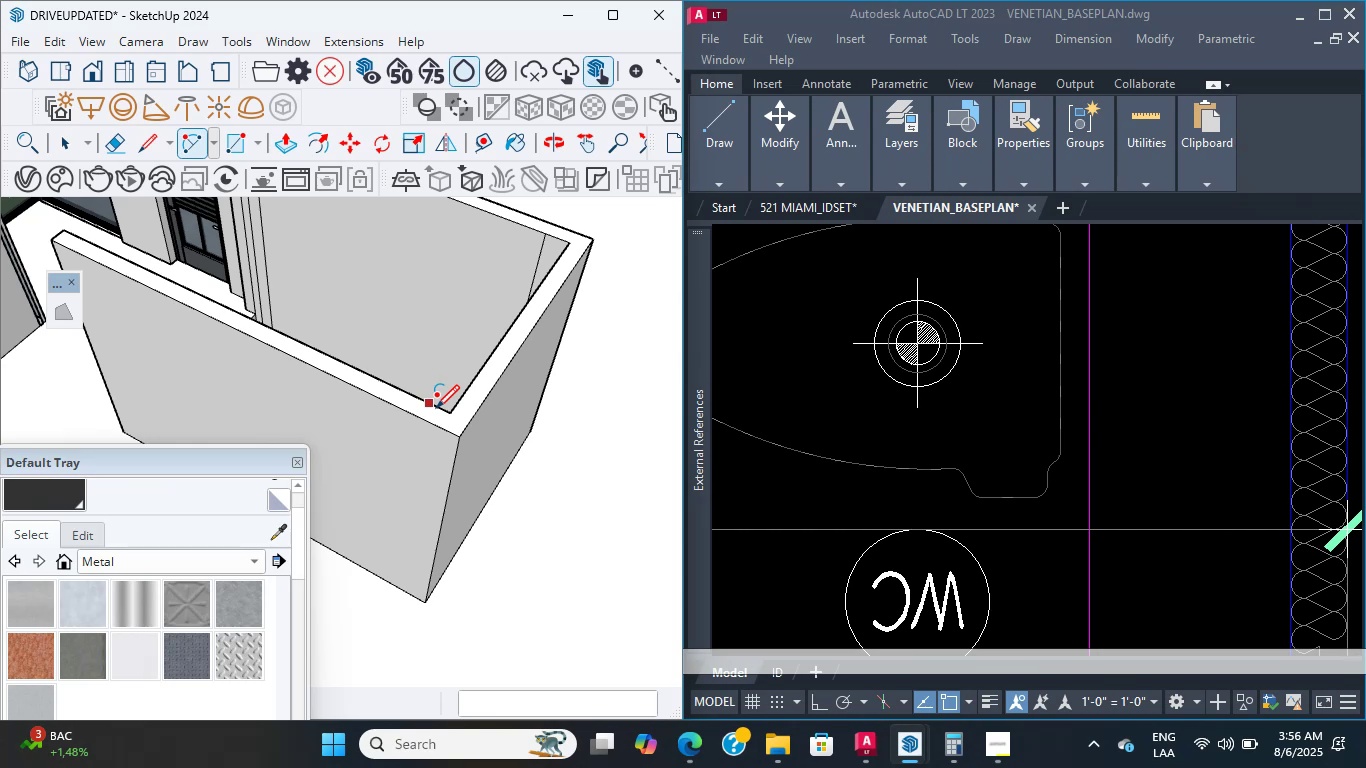 
scroll: coordinate [436, 408], scroll_direction: up, amount: 2.0
 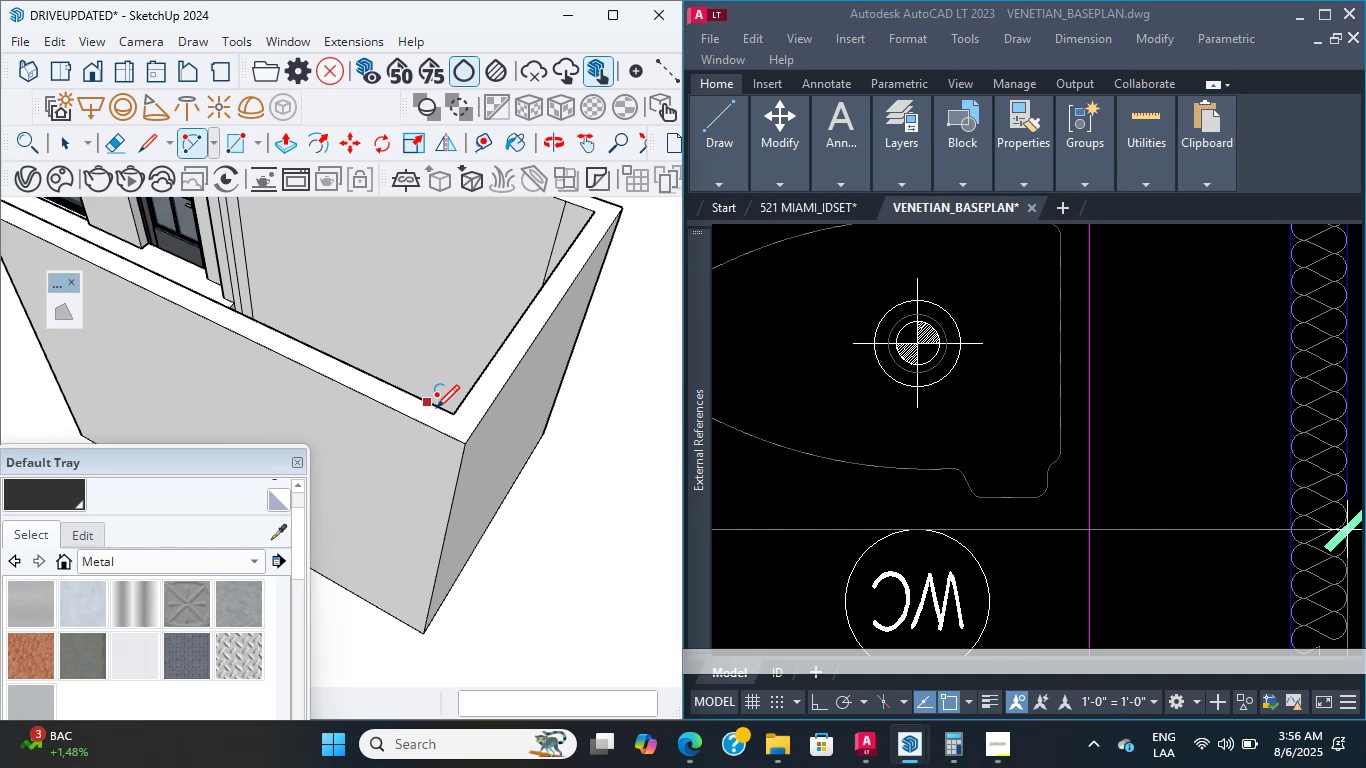 
wait(10.24)
 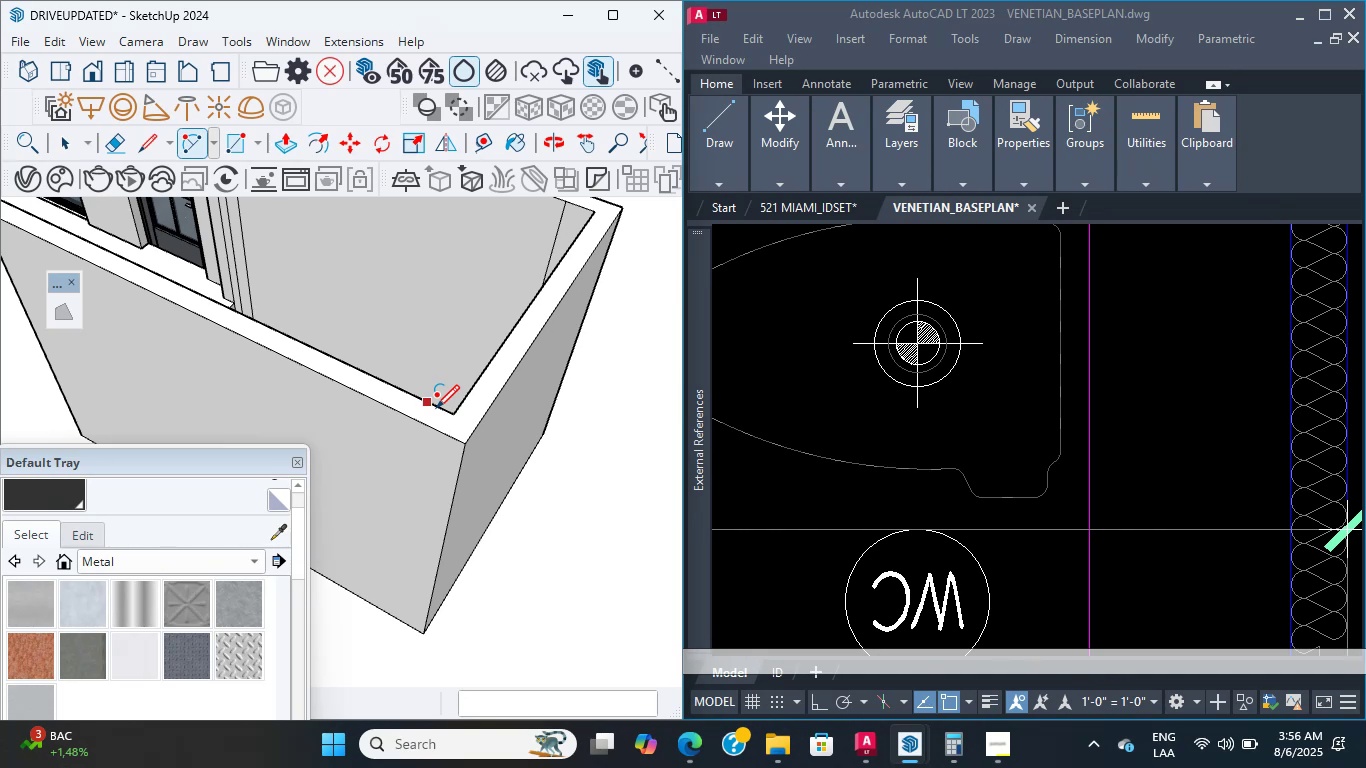 
scroll: coordinate [436, 408], scroll_direction: up, amount: 4.0
 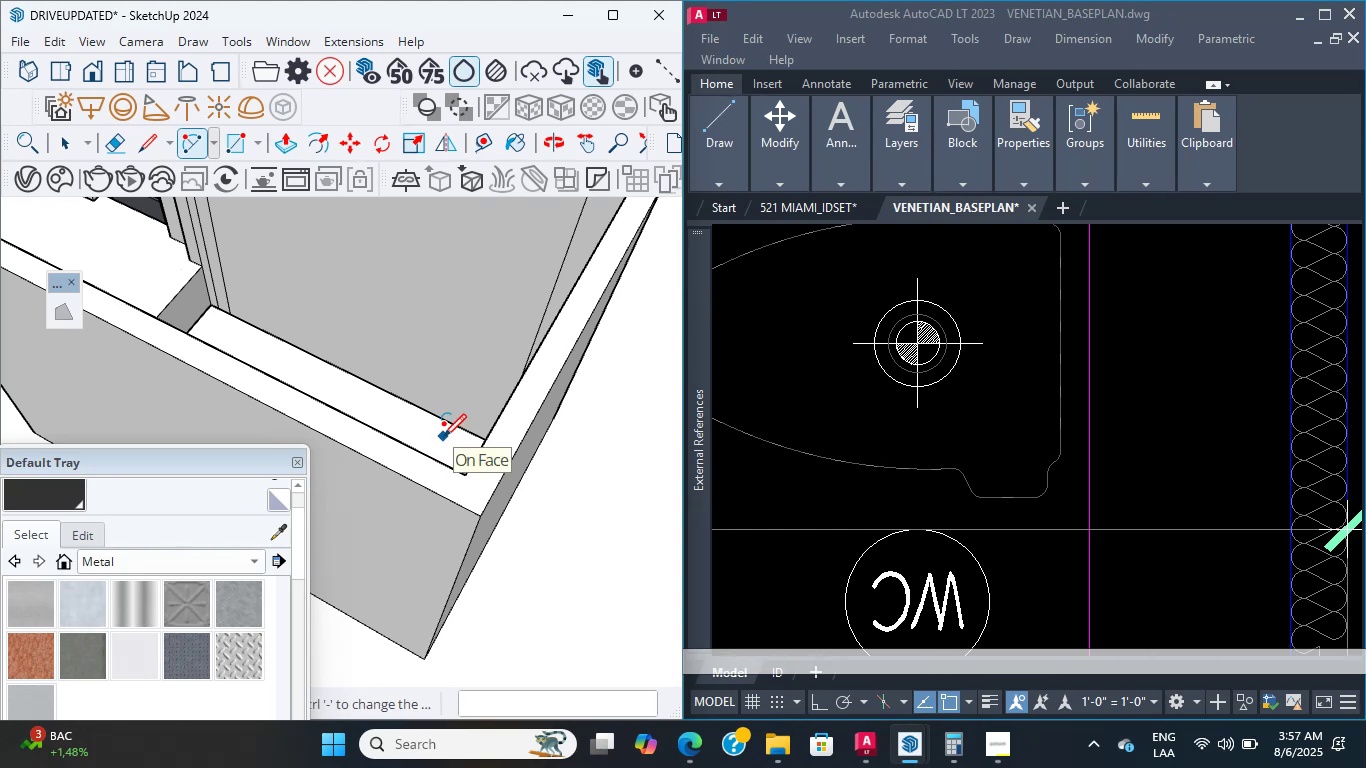 
wait(15.24)
 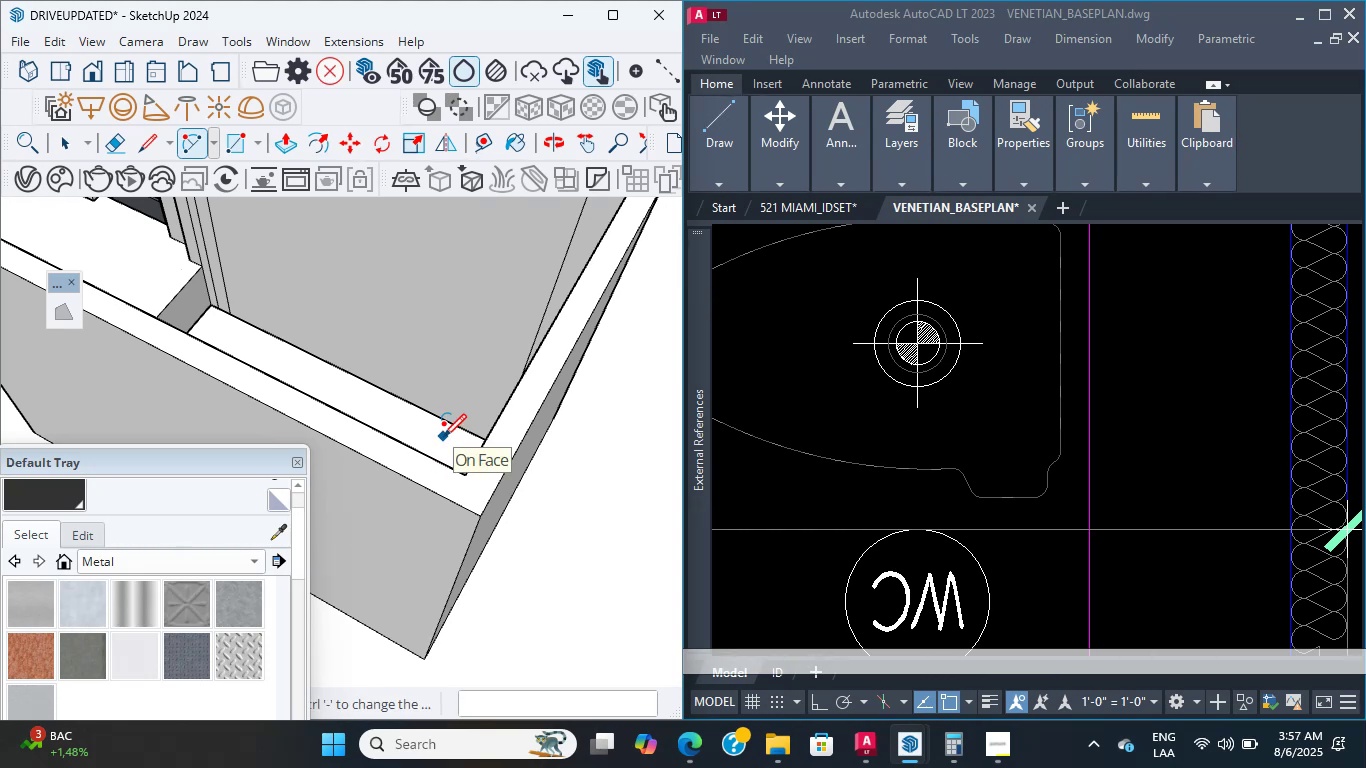 
scroll: coordinate [1038, 526], scroll_direction: down, amount: 15.0
 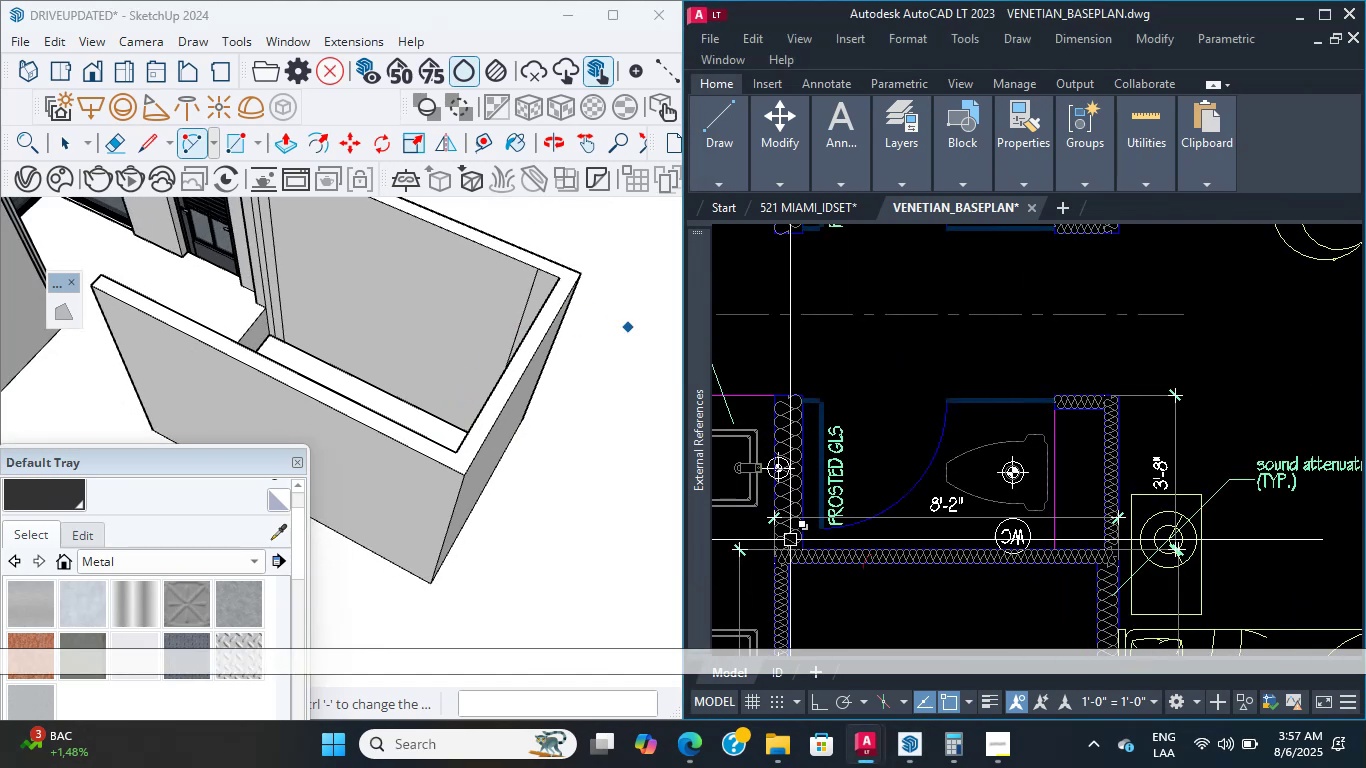 
scroll: coordinate [775, 543], scroll_direction: up, amount: 4.0
 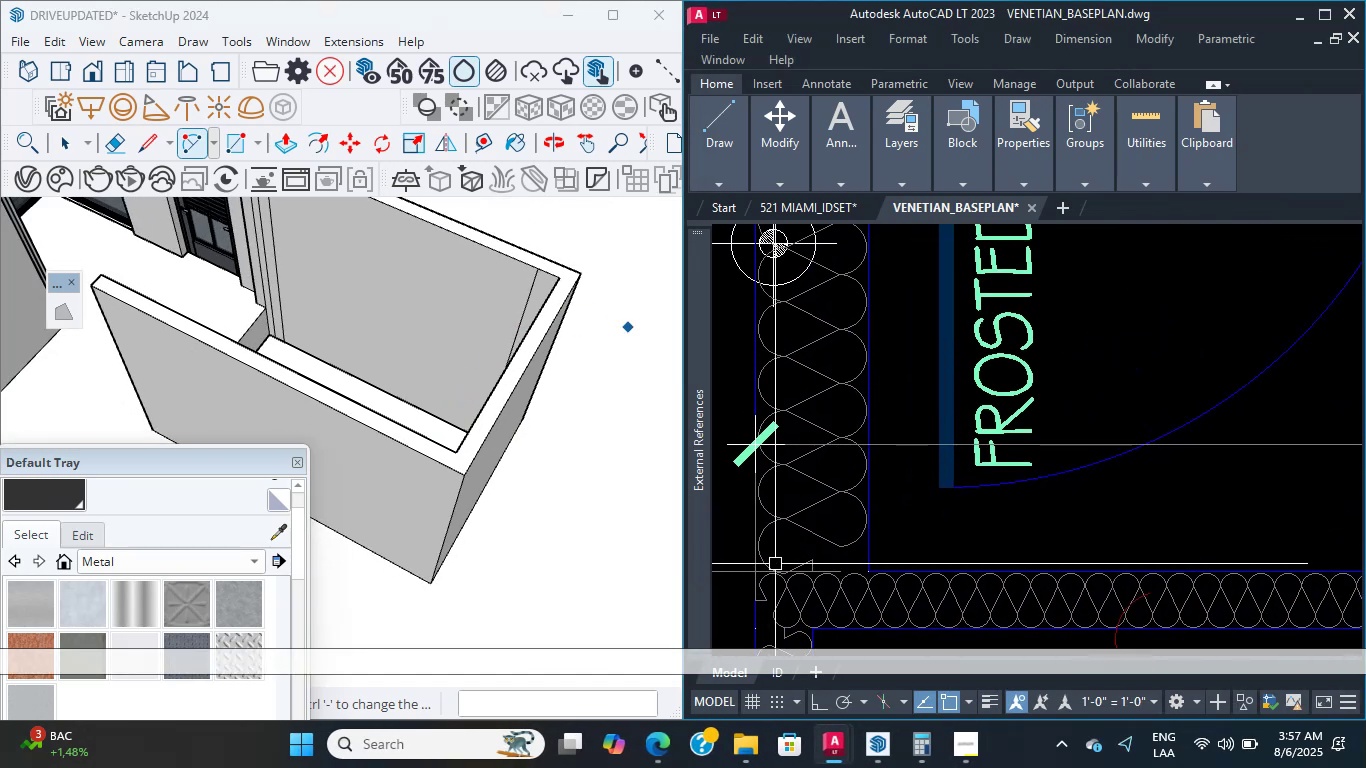 
type(l)
key(Escape)
type(dli )
 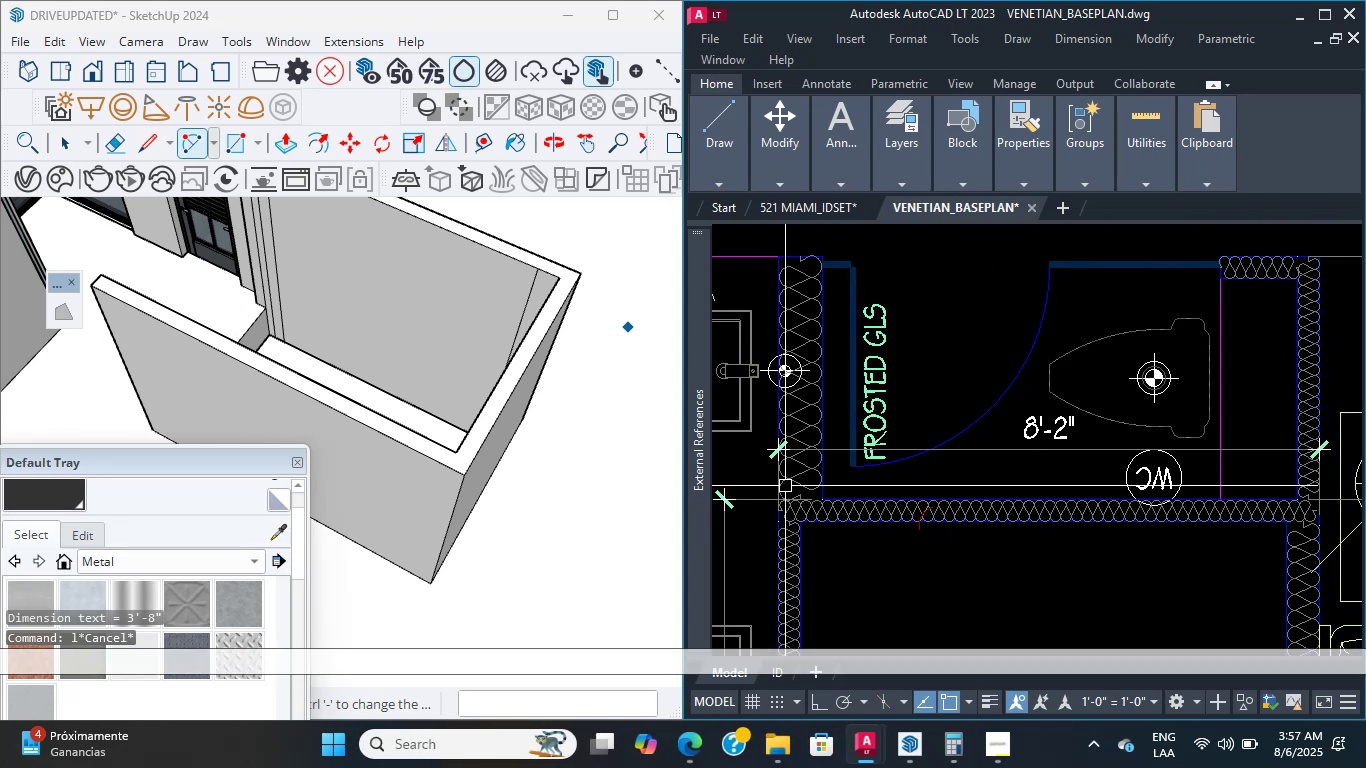 
scroll: coordinate [804, 454], scroll_direction: down, amount: 3.0
 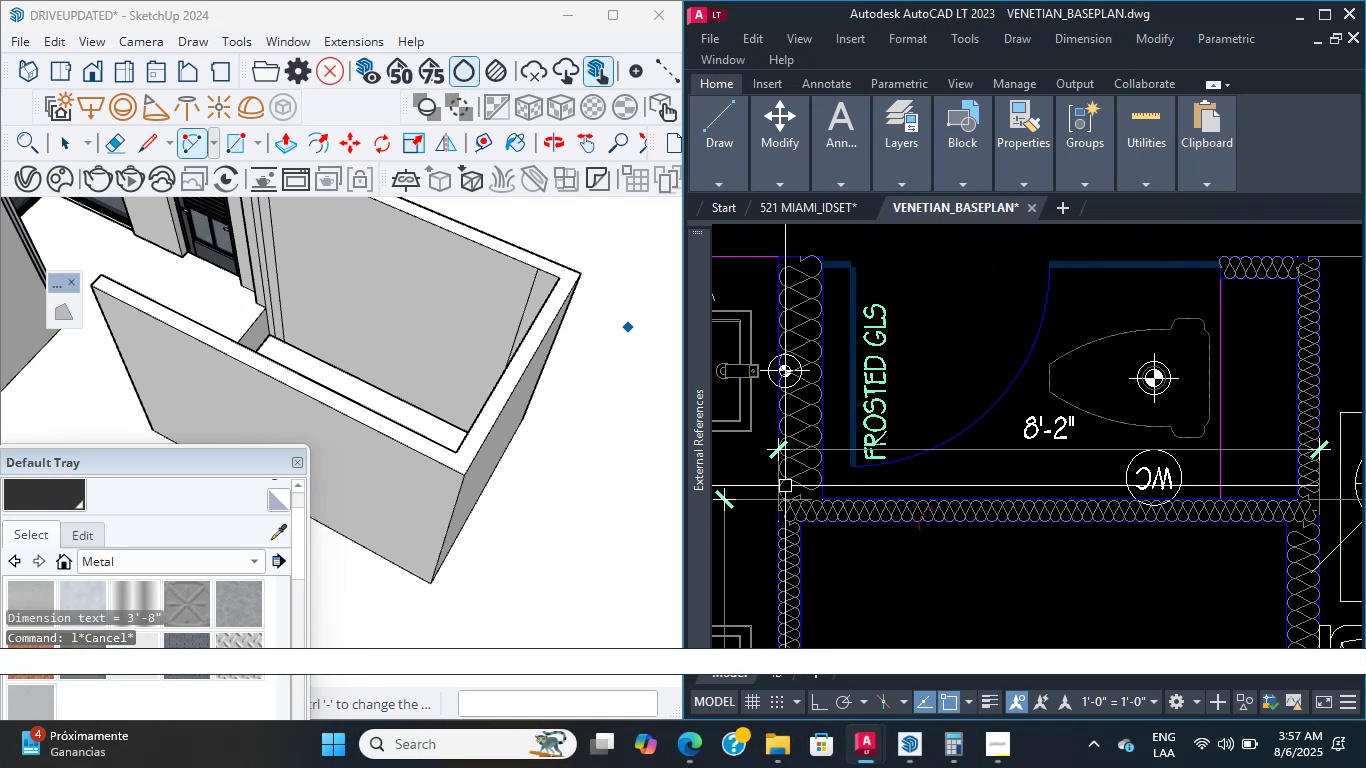 
scroll: coordinate [784, 525], scroll_direction: up, amount: 2.0
 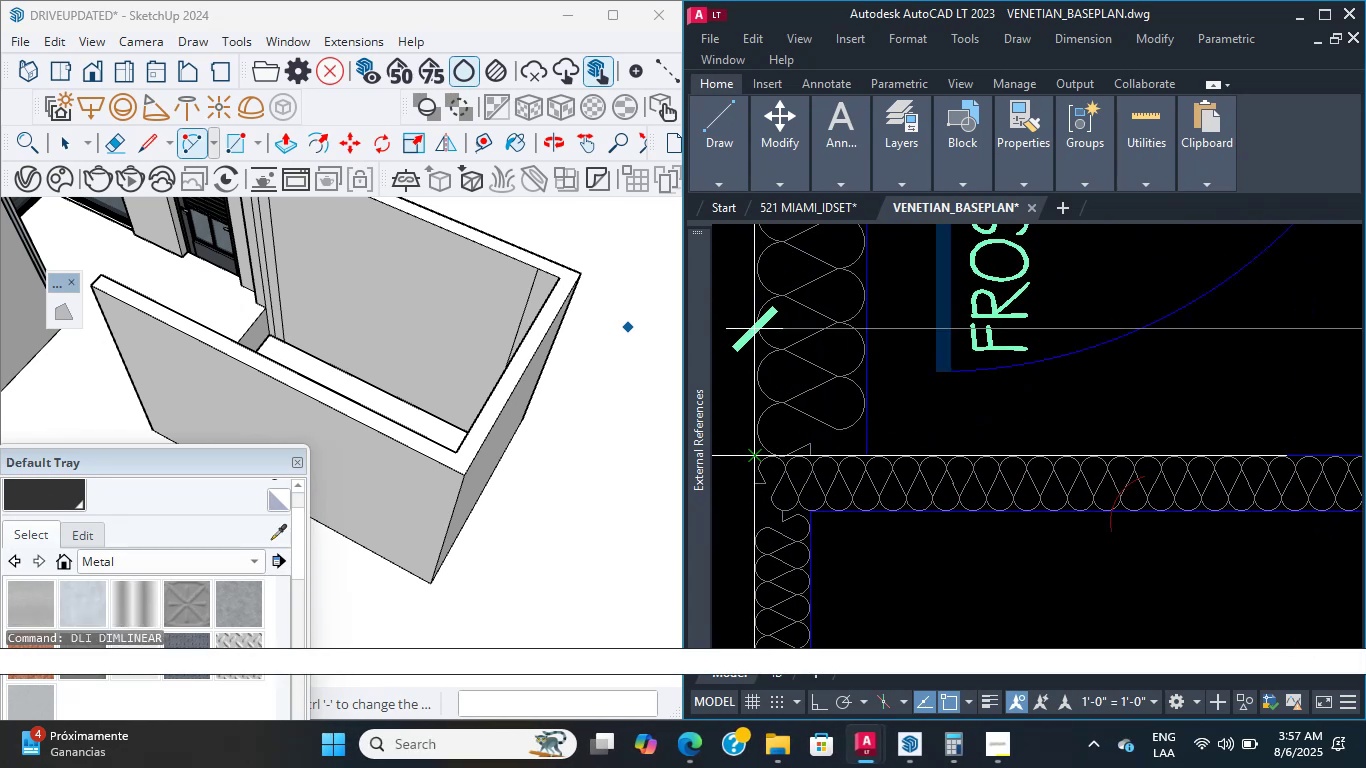 
scroll: coordinate [774, 297], scroll_direction: down, amount: 1.0
 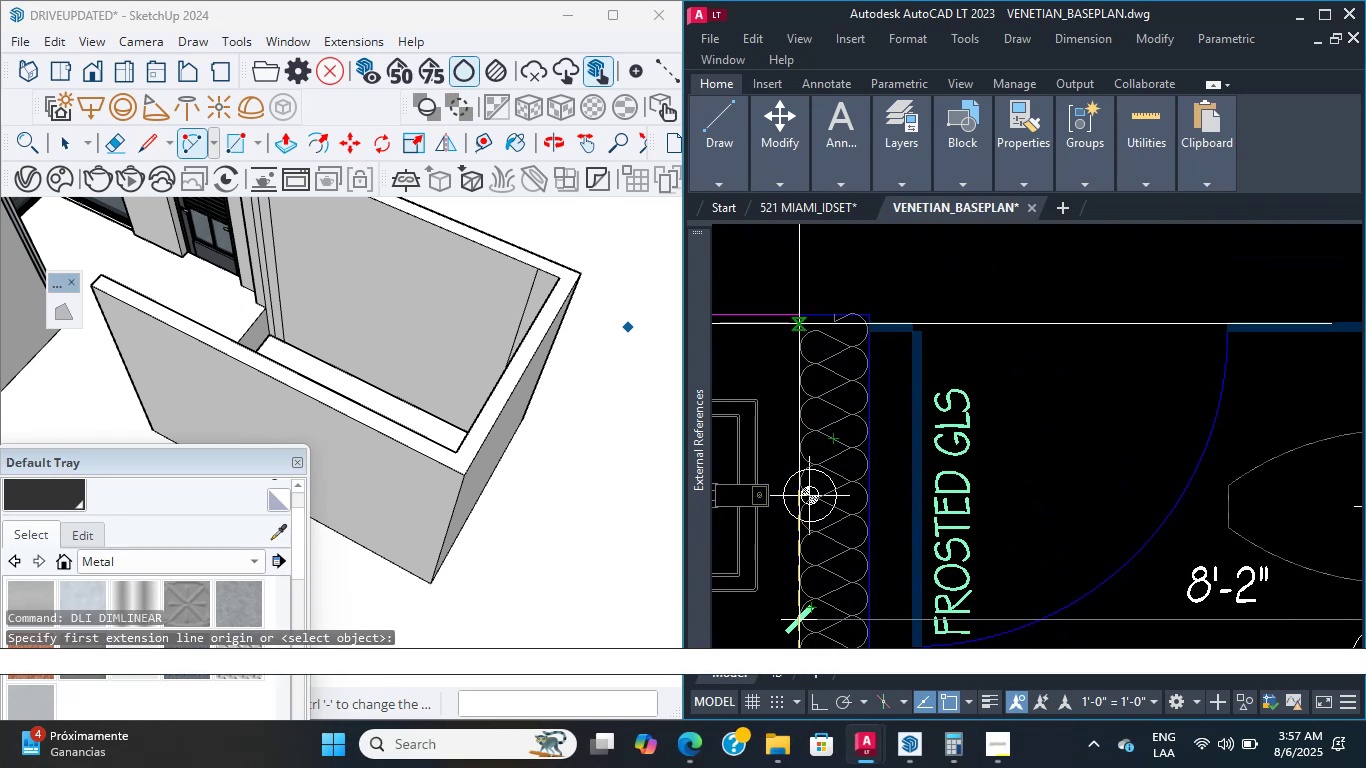 
left_click([799, 318])
 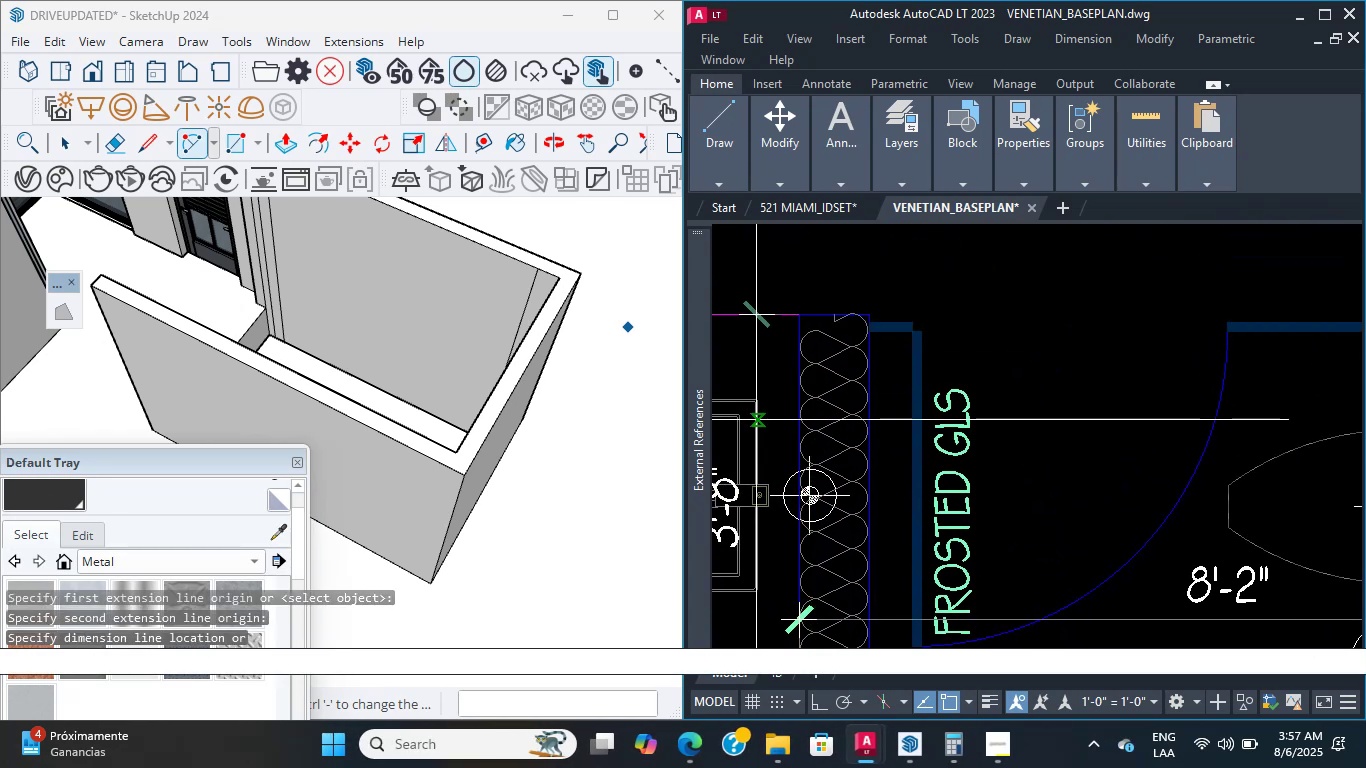 
left_click([760, 415])
 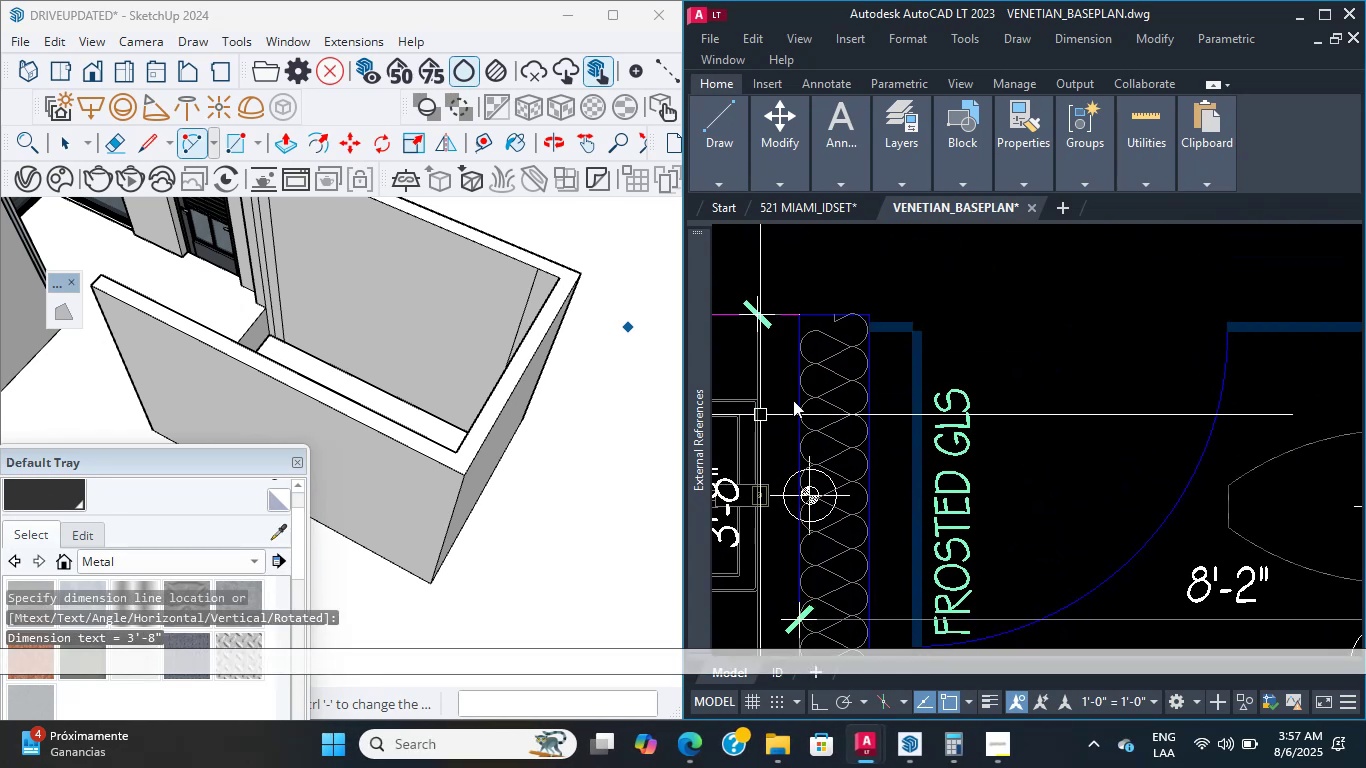 
scroll: coordinate [860, 342], scroll_direction: down, amount: 4.0
 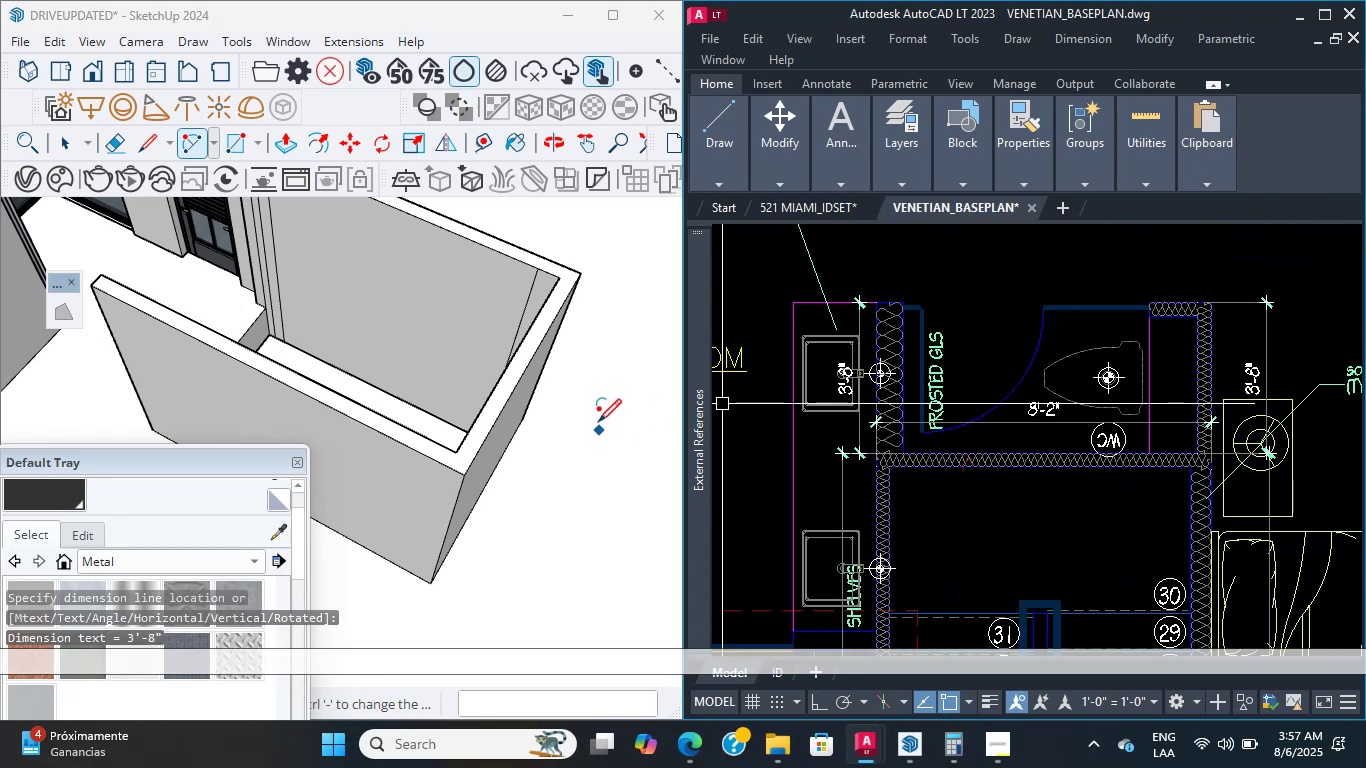 
hold_key(key=ShiftLeft, duration=0.63)
 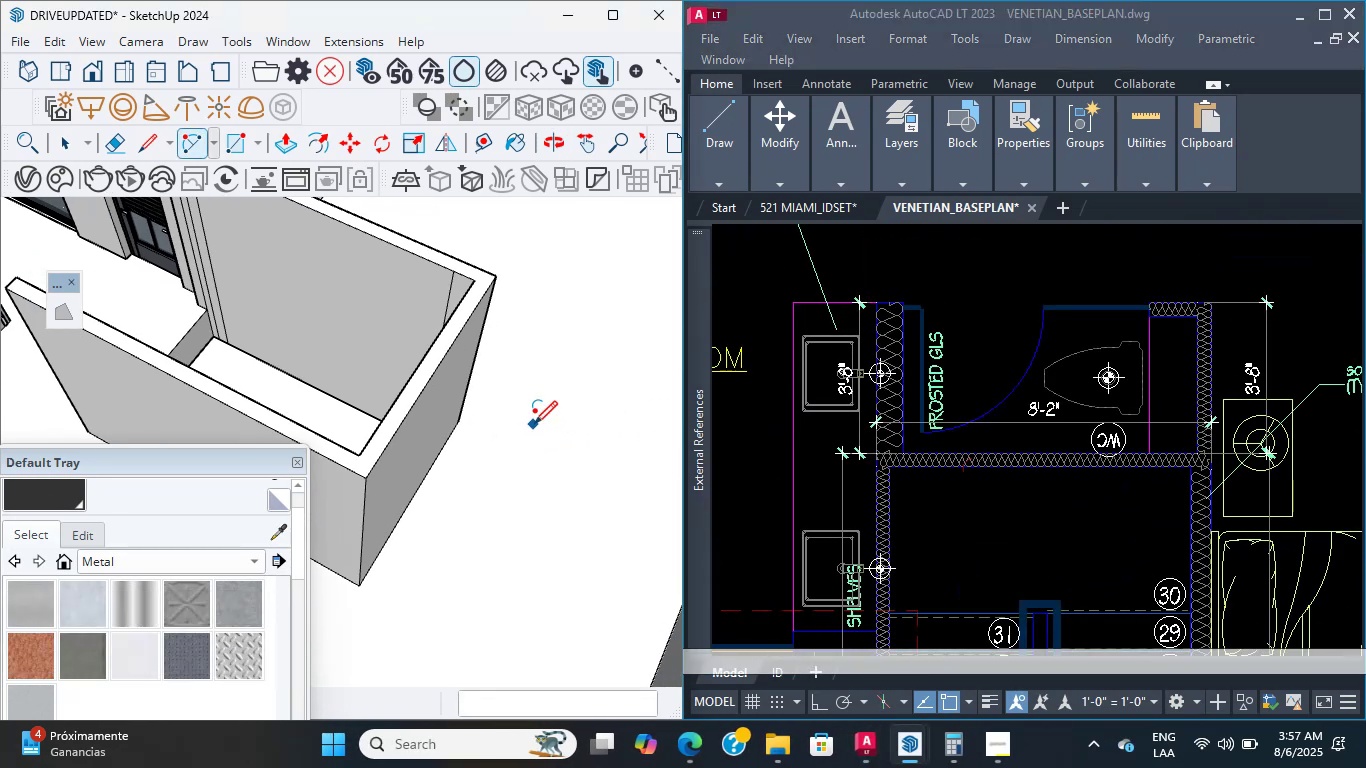 
scroll: coordinate [534, 424], scroll_direction: up, amount: 1.0
 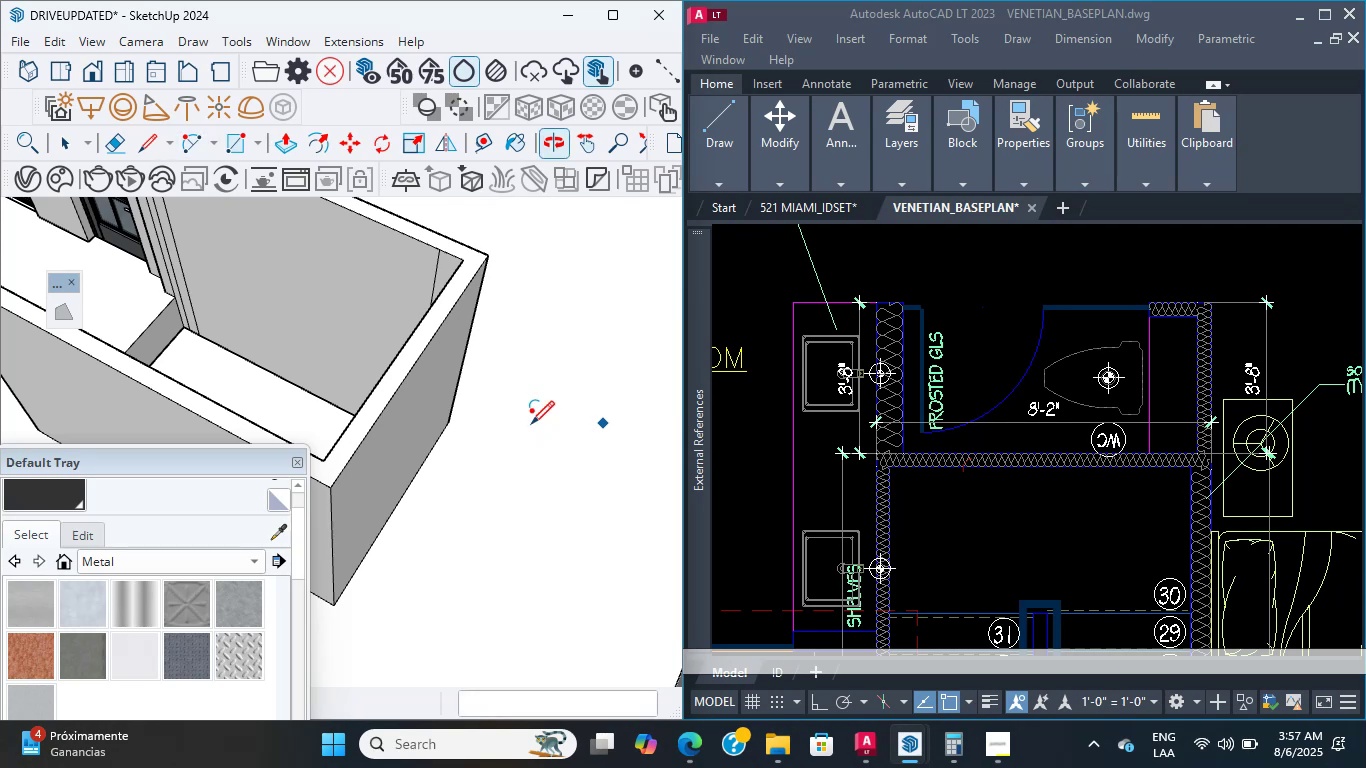 
key(L)
 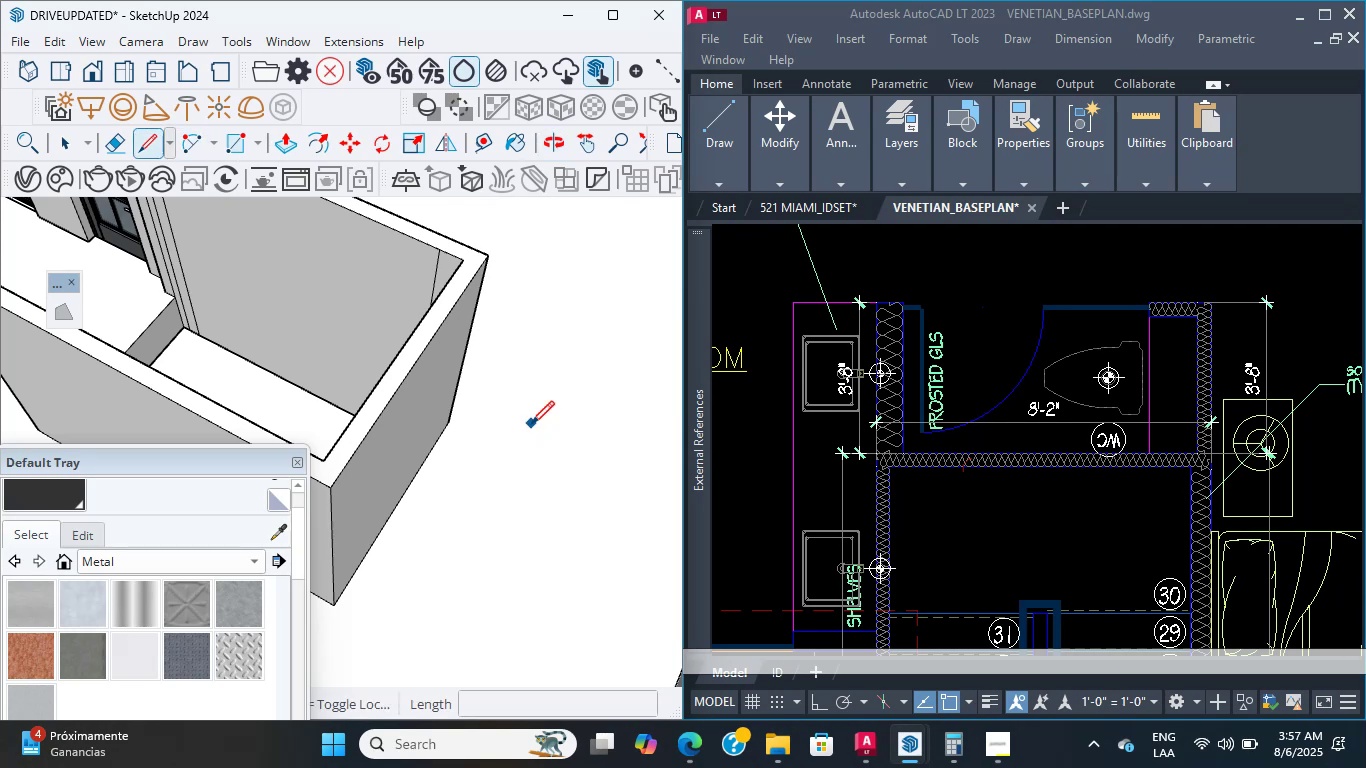 
scroll: coordinate [528, 424], scroll_direction: up, amount: 1.0
 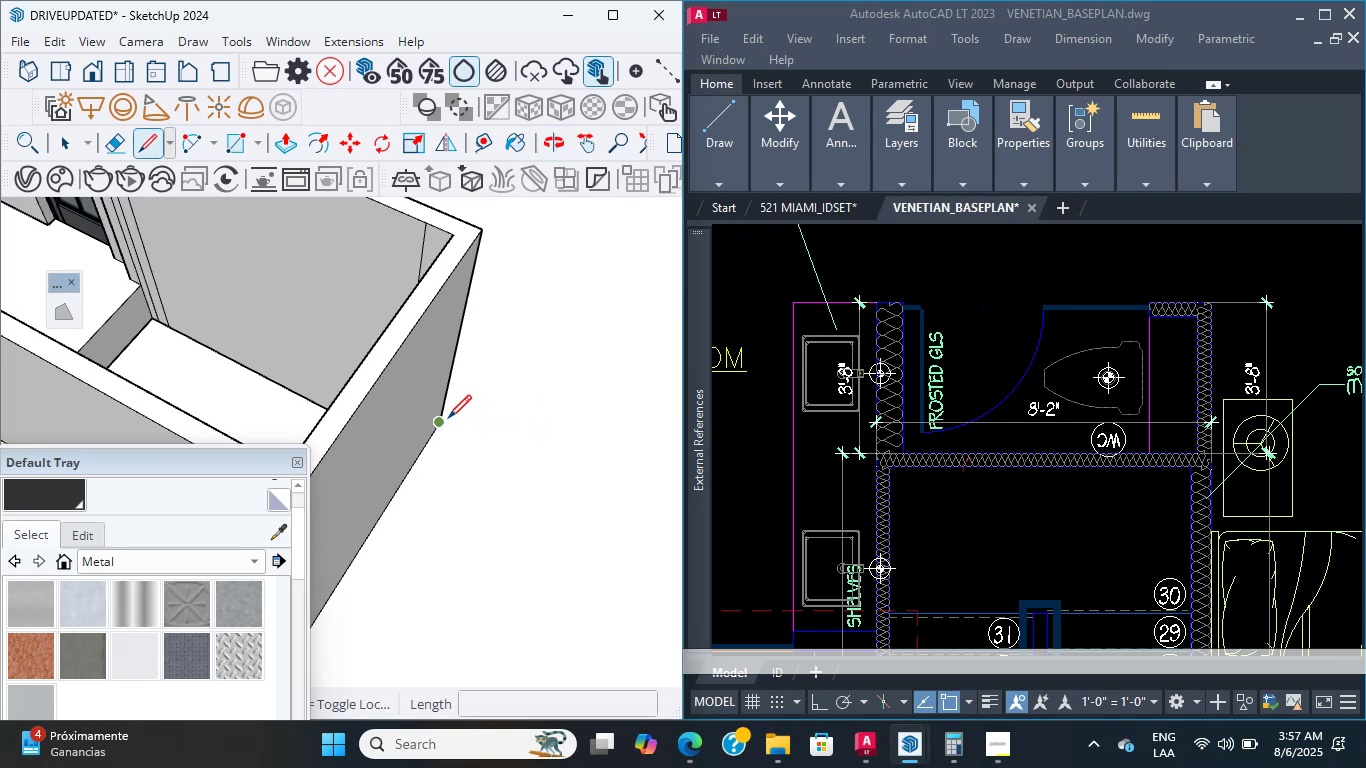 
left_click([447, 418])
 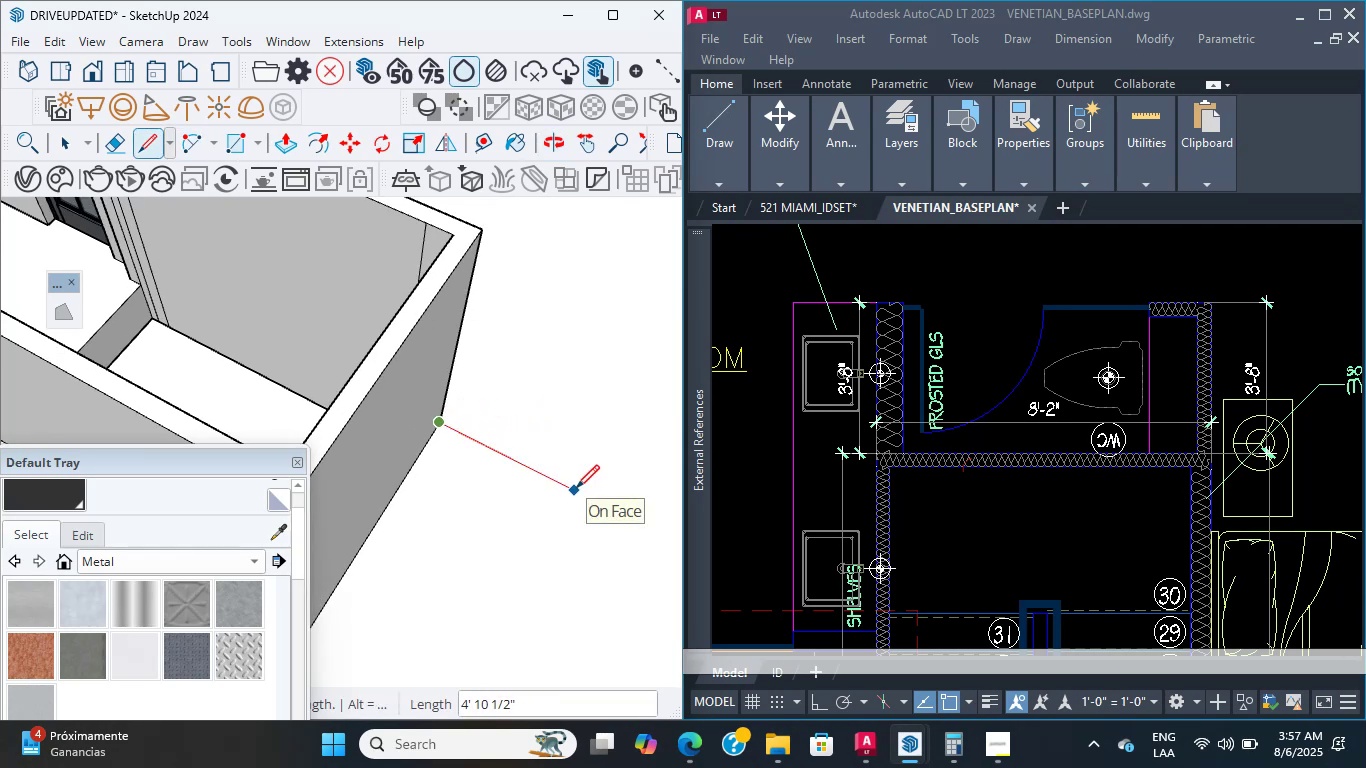 
key(Numpad3)
 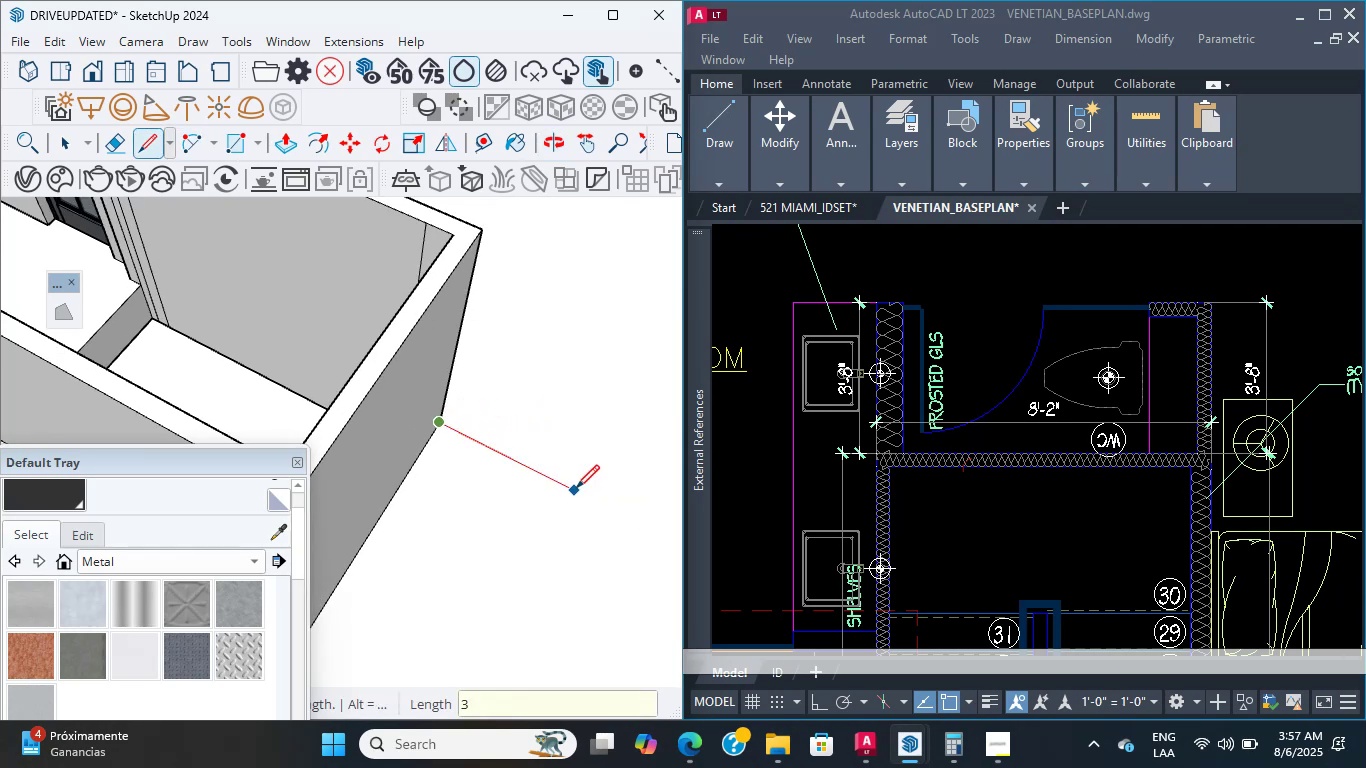 
key(BracketLeft)
 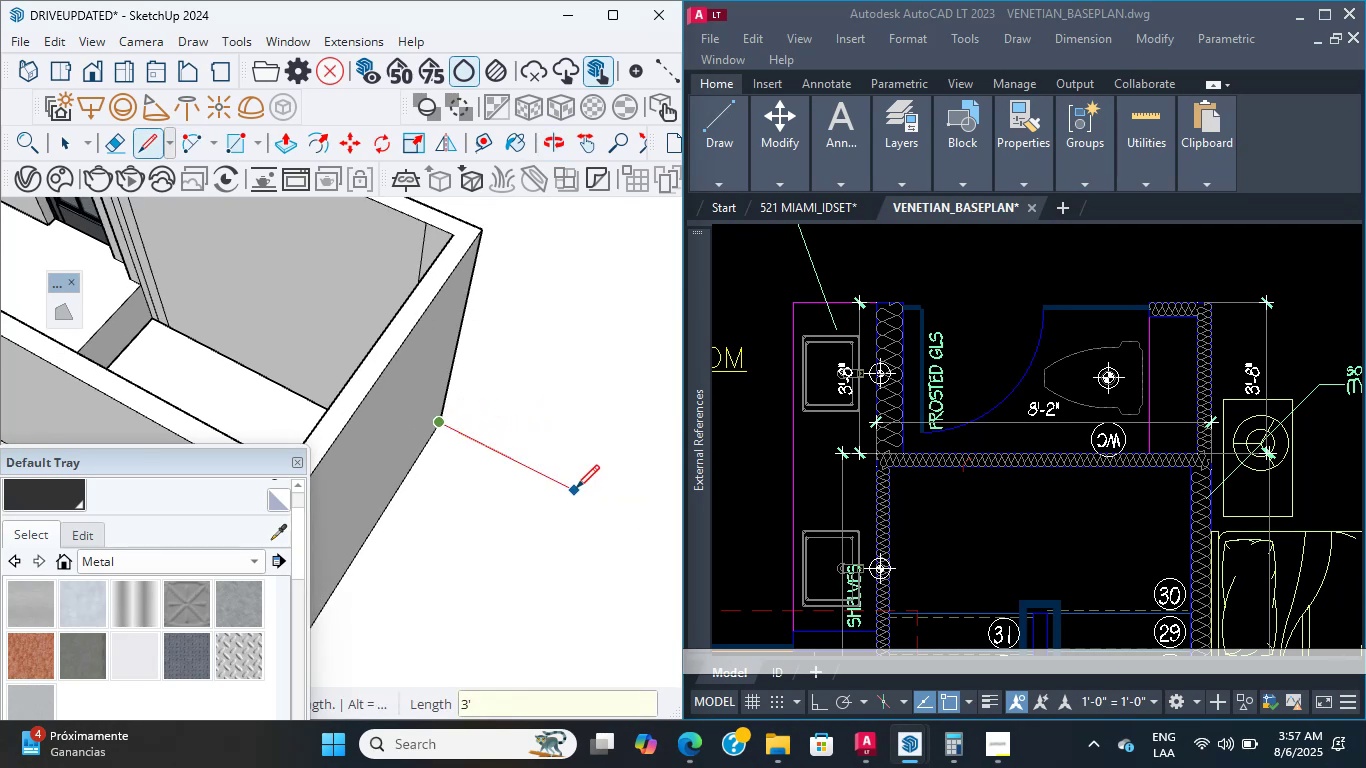 
key(Numpad8)
 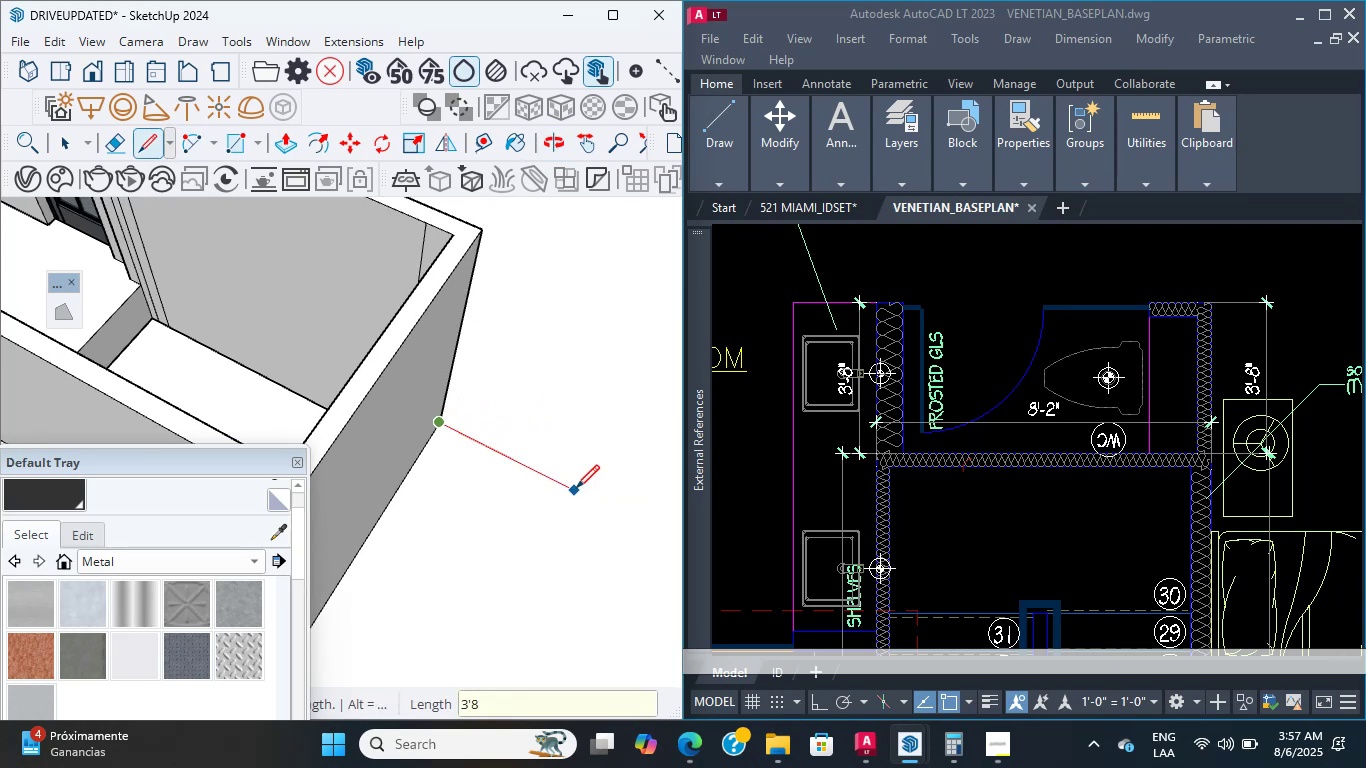 
key(Shift+2)
 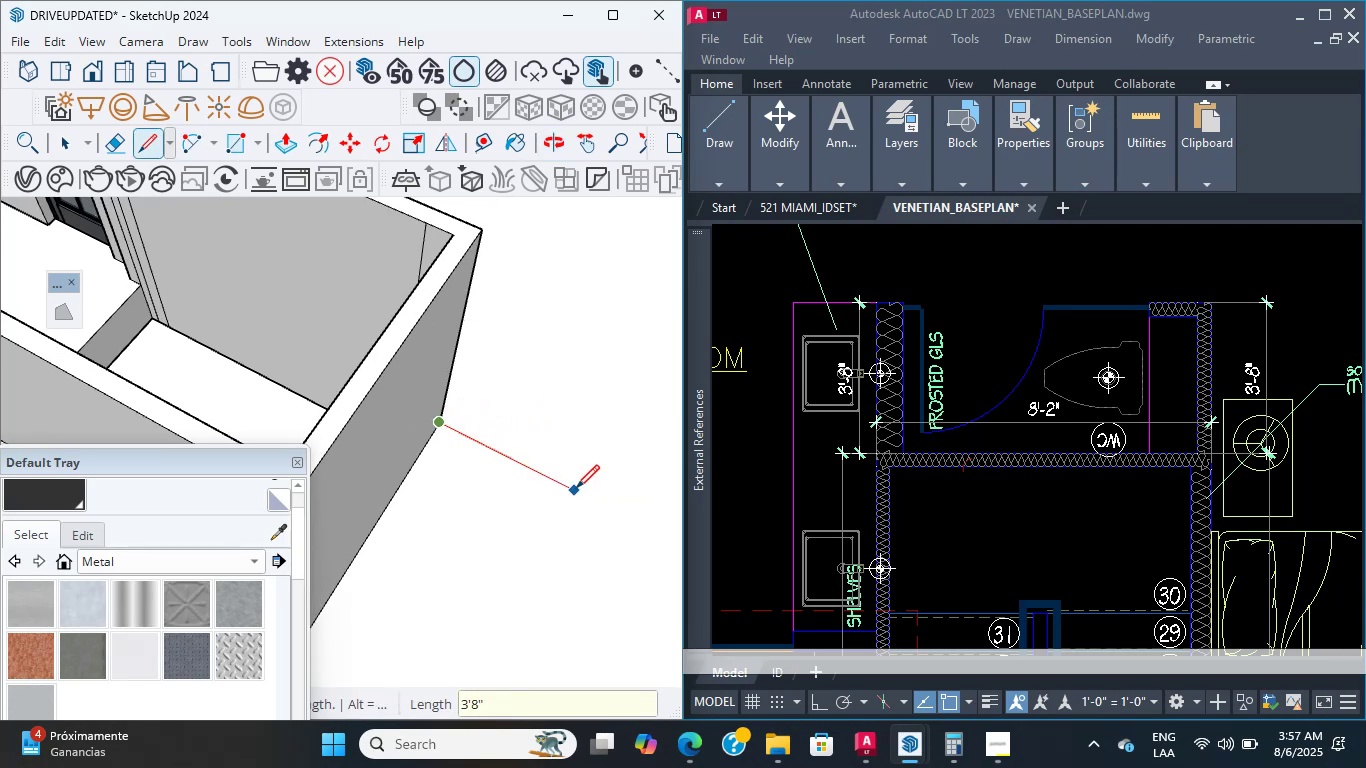 
key(Enter)
 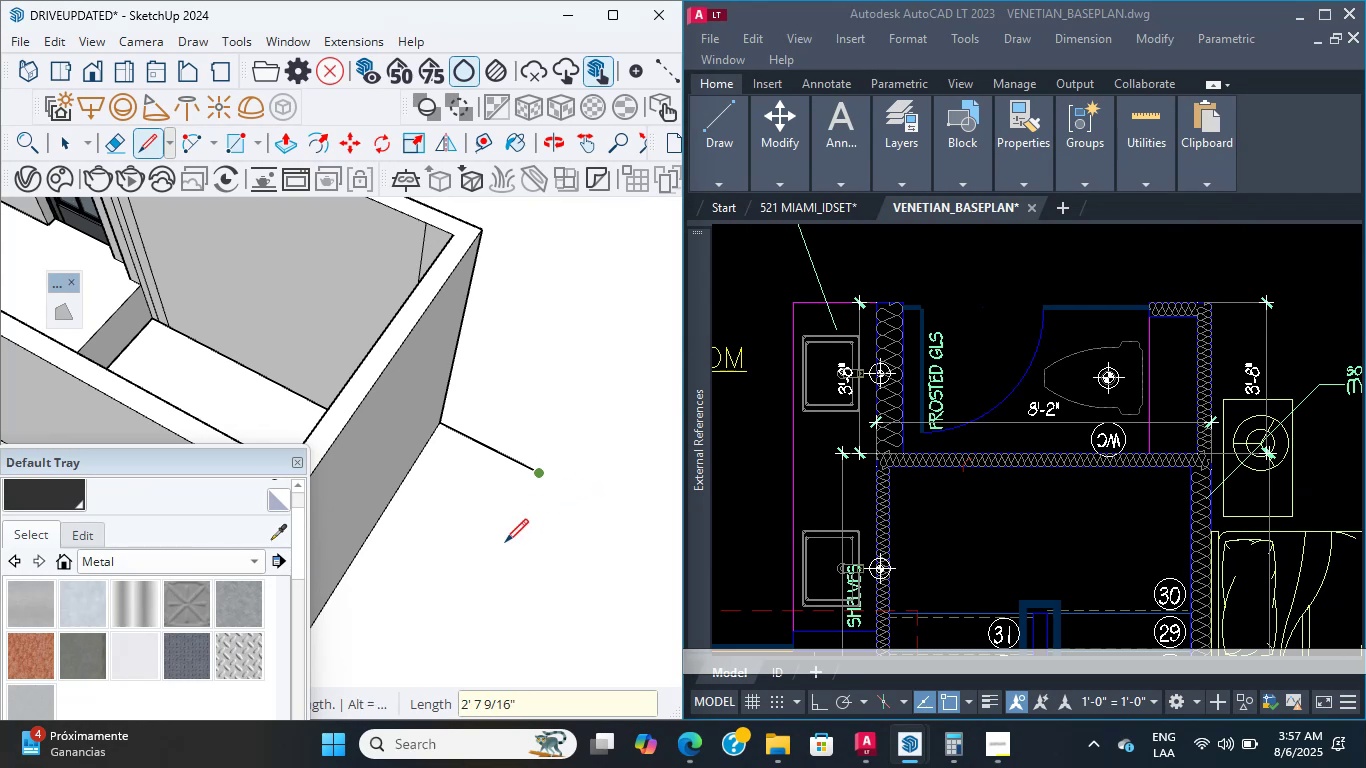 
scroll: coordinate [848, 305], scroll_direction: up, amount: 10.0
 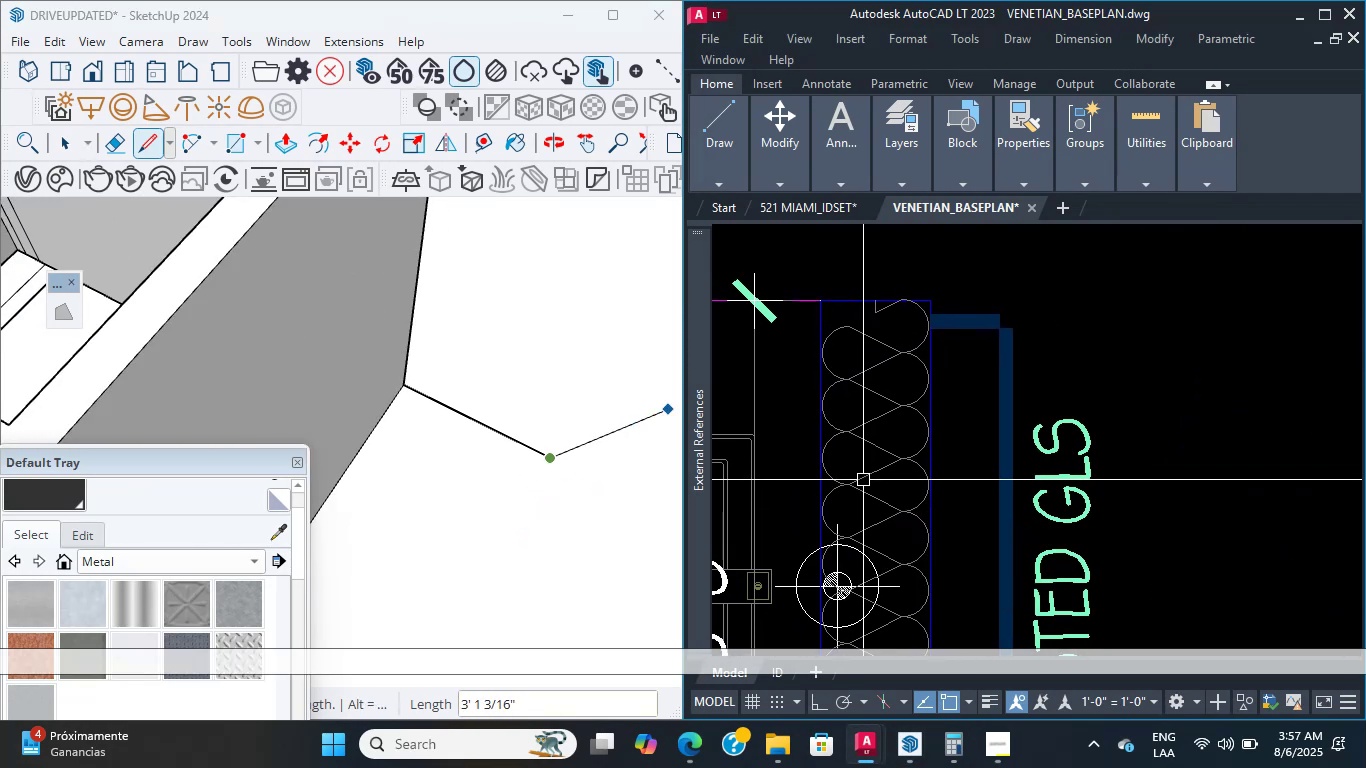 
wait(11.73)
 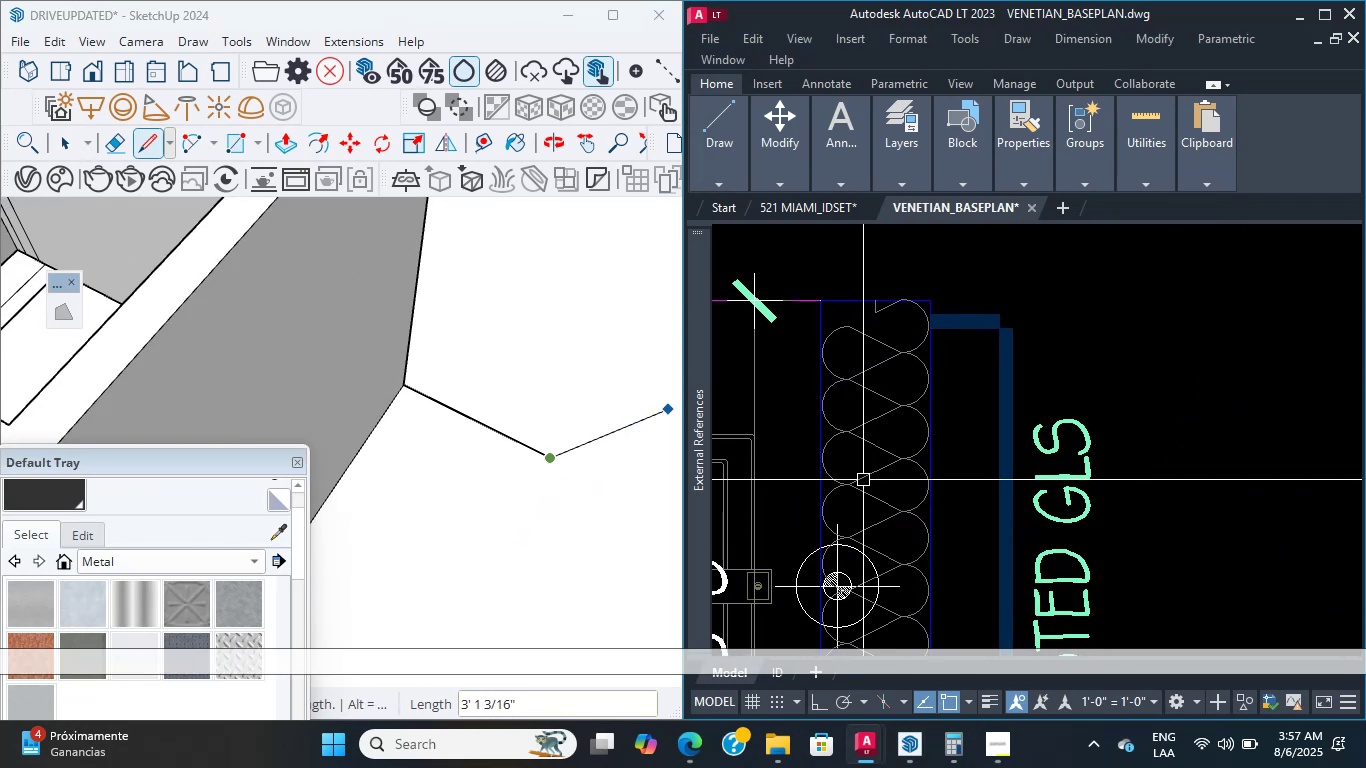 
scroll: coordinate [854, 473], scroll_direction: up, amount: 3.0
 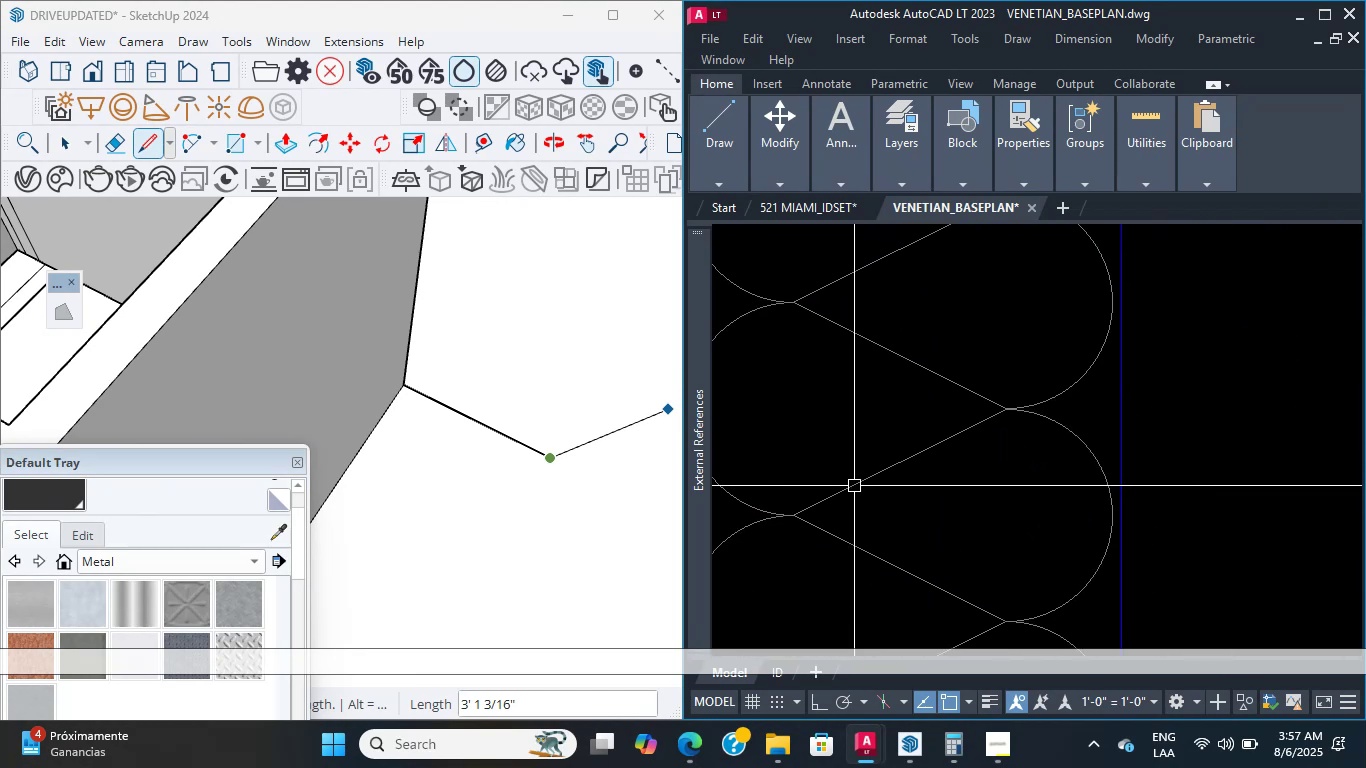 
scroll: coordinate [854, 486], scroll_direction: down, amount: 3.0
 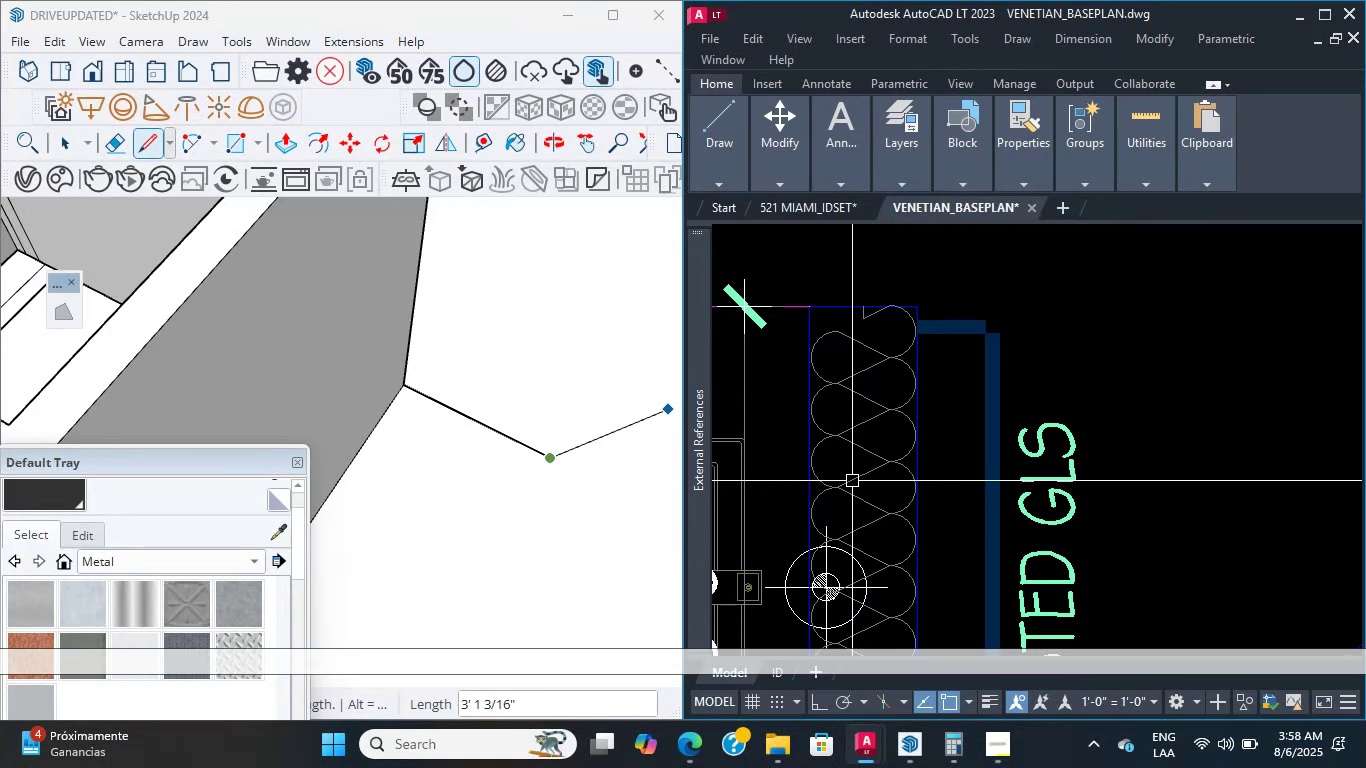 
wait(11.54)
 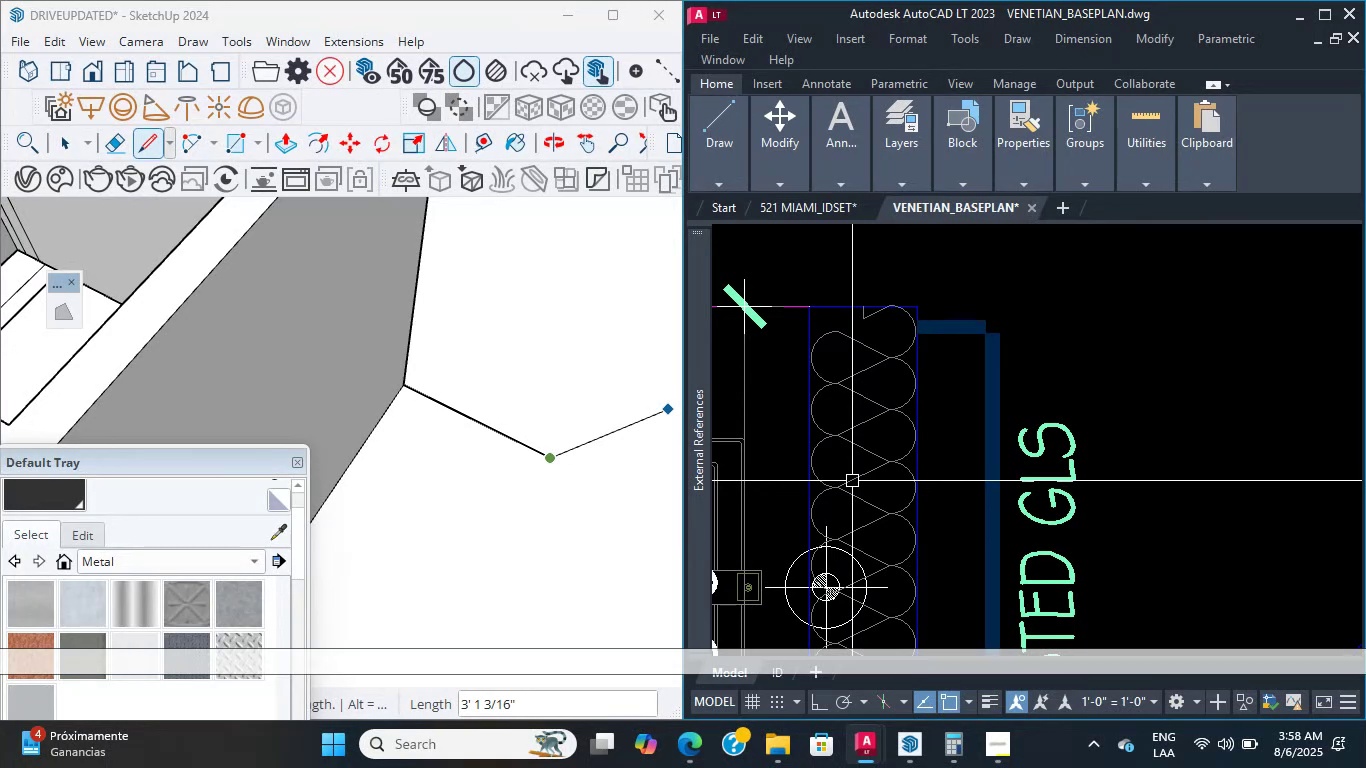 
key(Escape)
type(dli )
 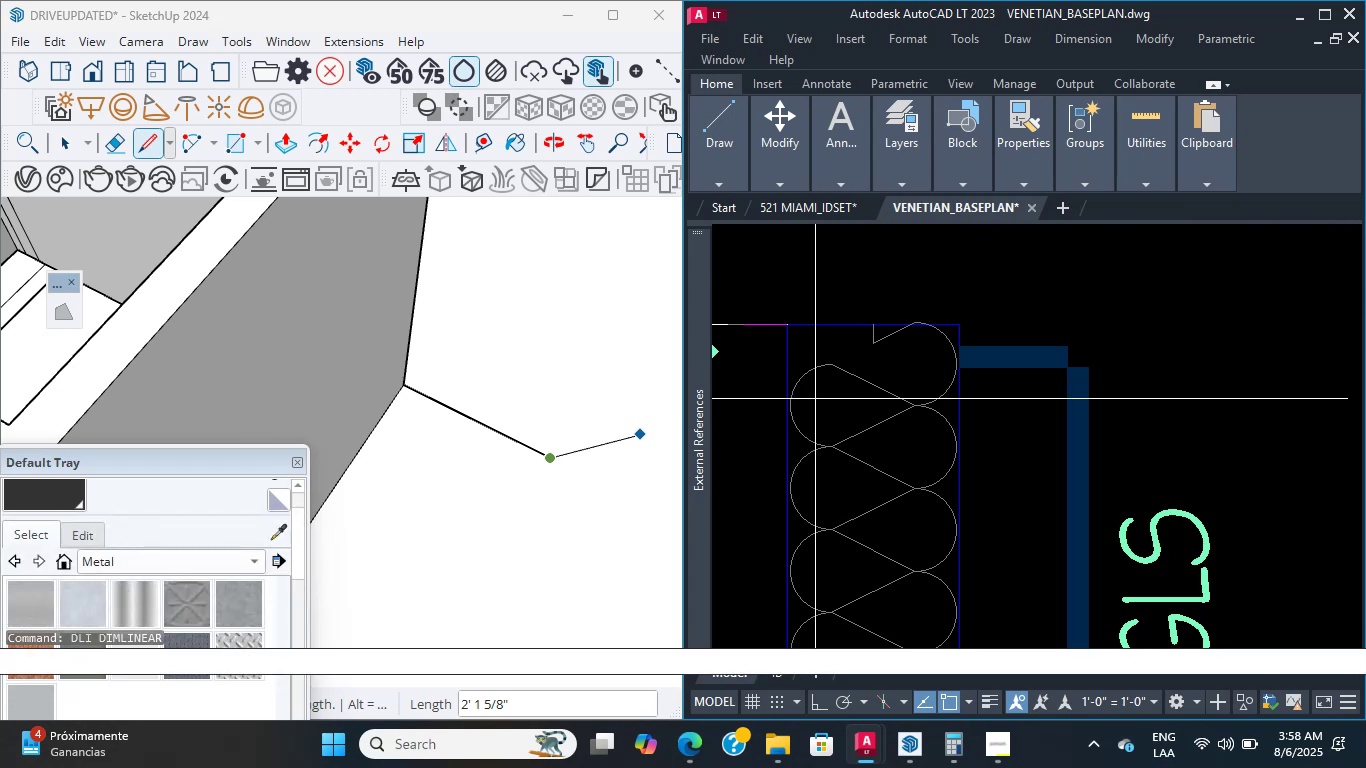 
scroll: coordinate [844, 277], scroll_direction: up, amount: 1.0
 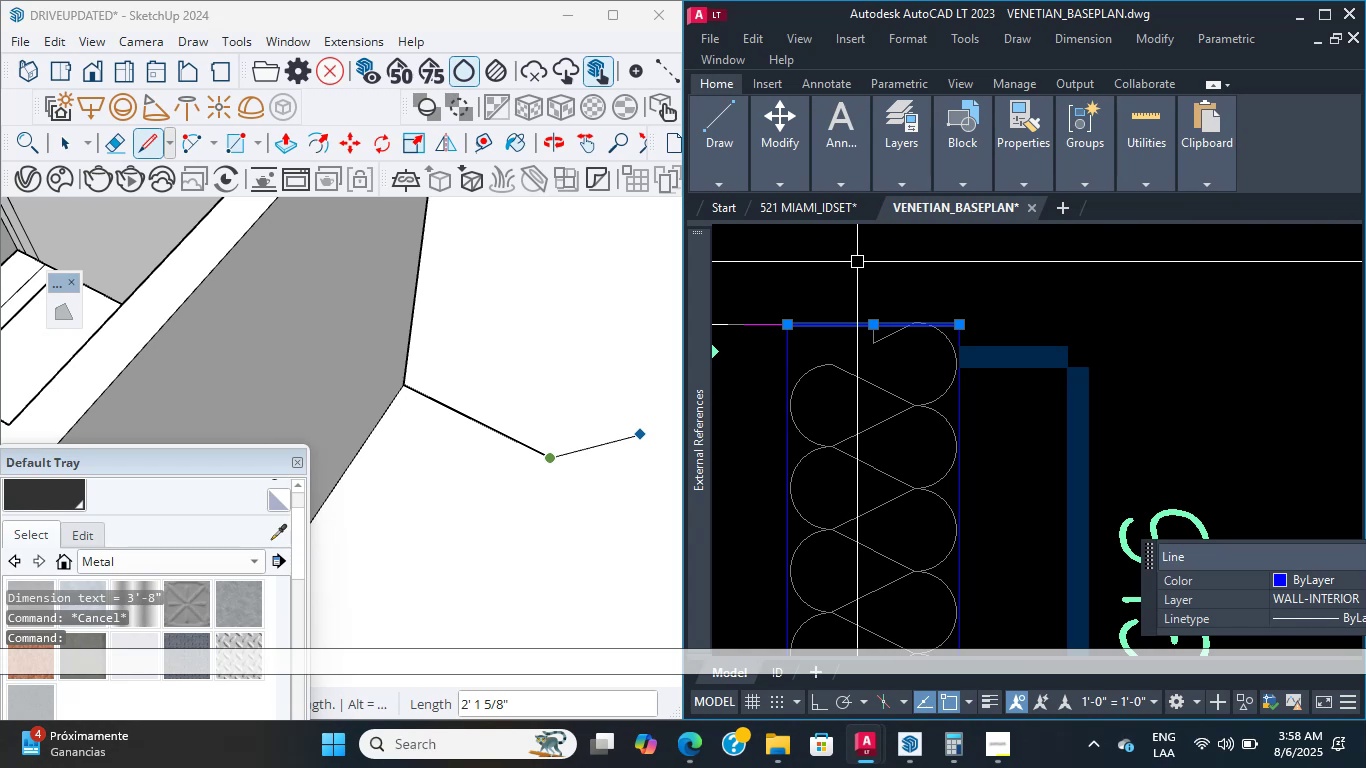 
hold_key(key=Escape, duration=8.63)
 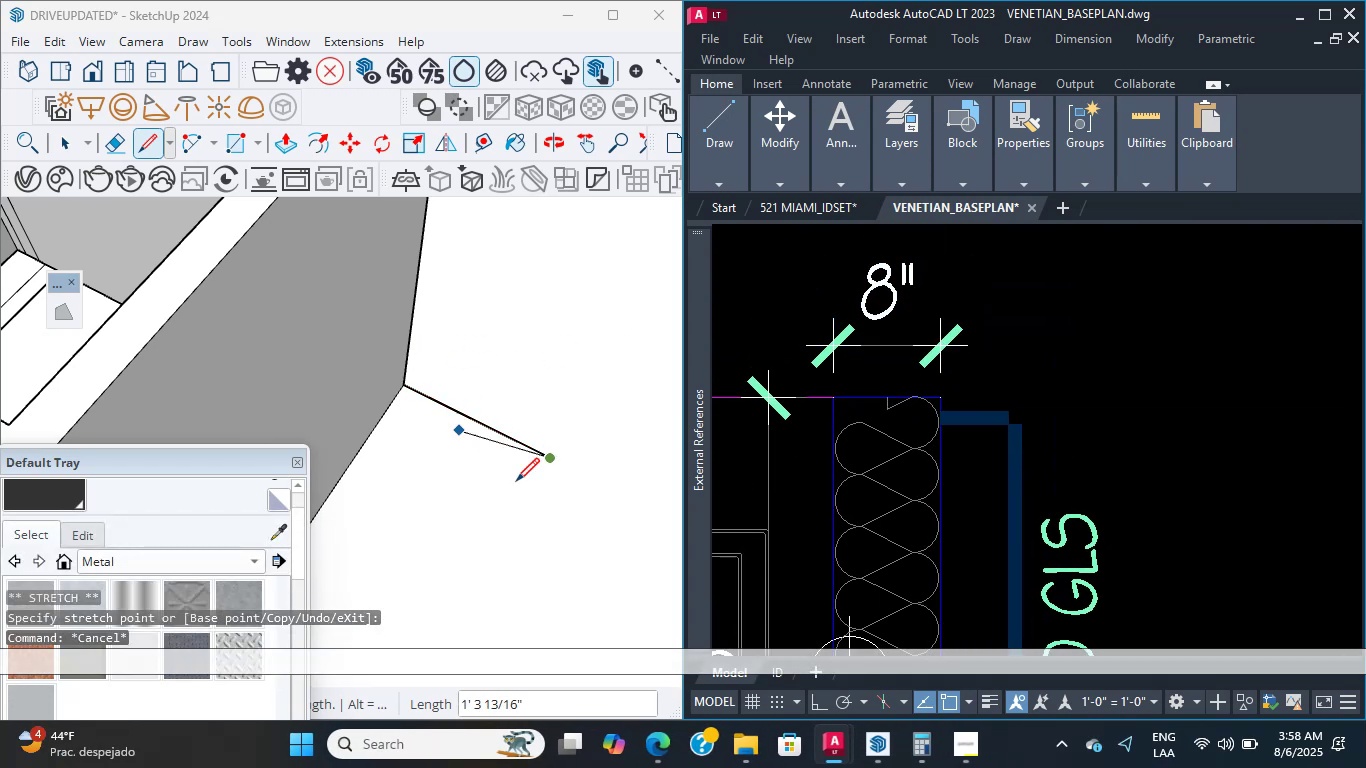 
scroll: coordinate [930, 342], scroll_direction: down, amount: 1.0
 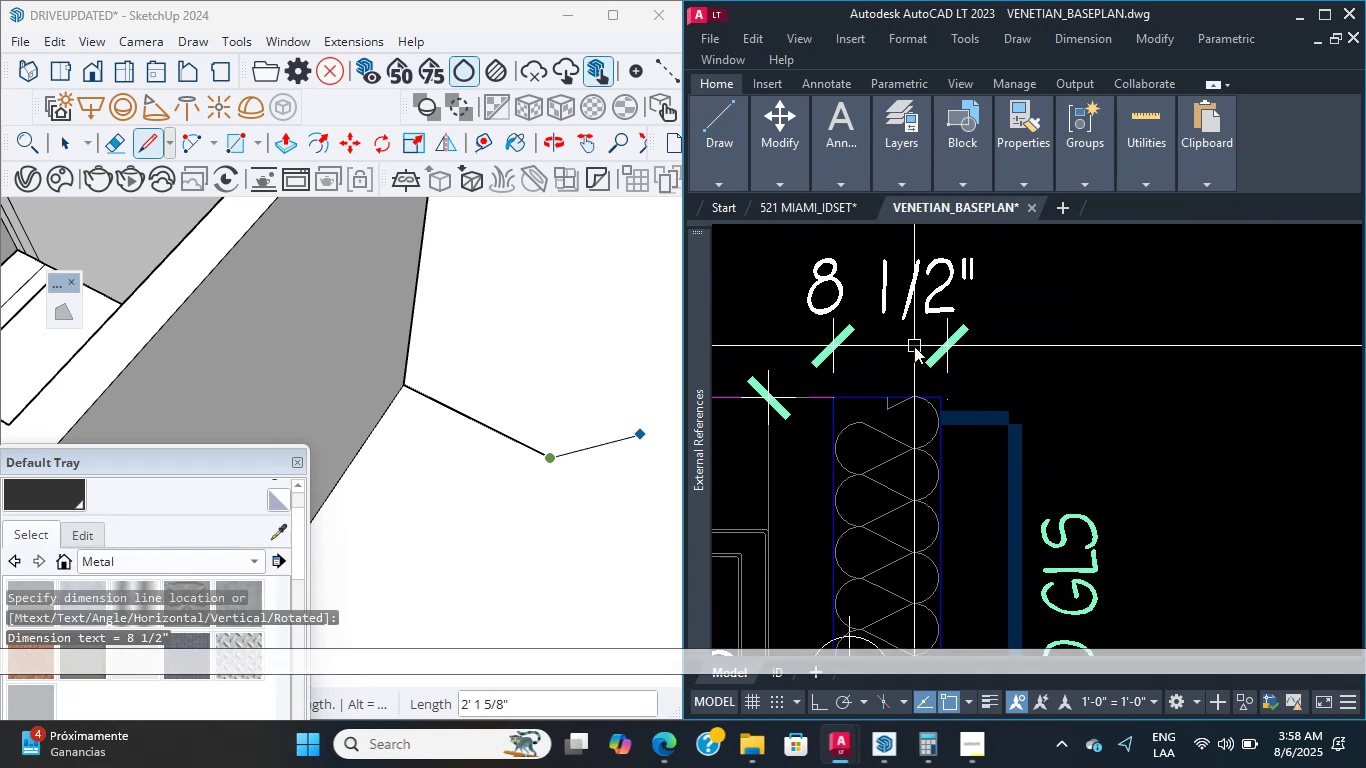 
double_click([918, 294])
 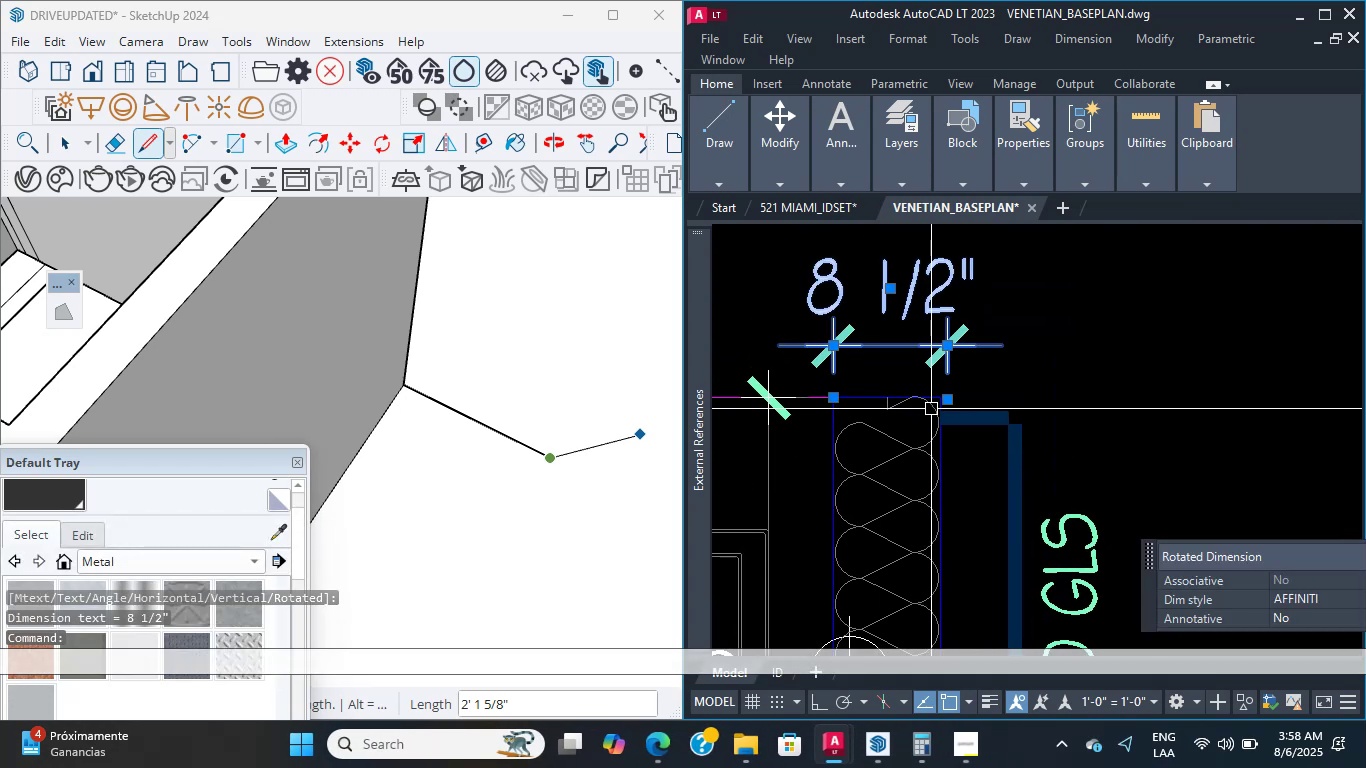 
left_click([946, 397])
 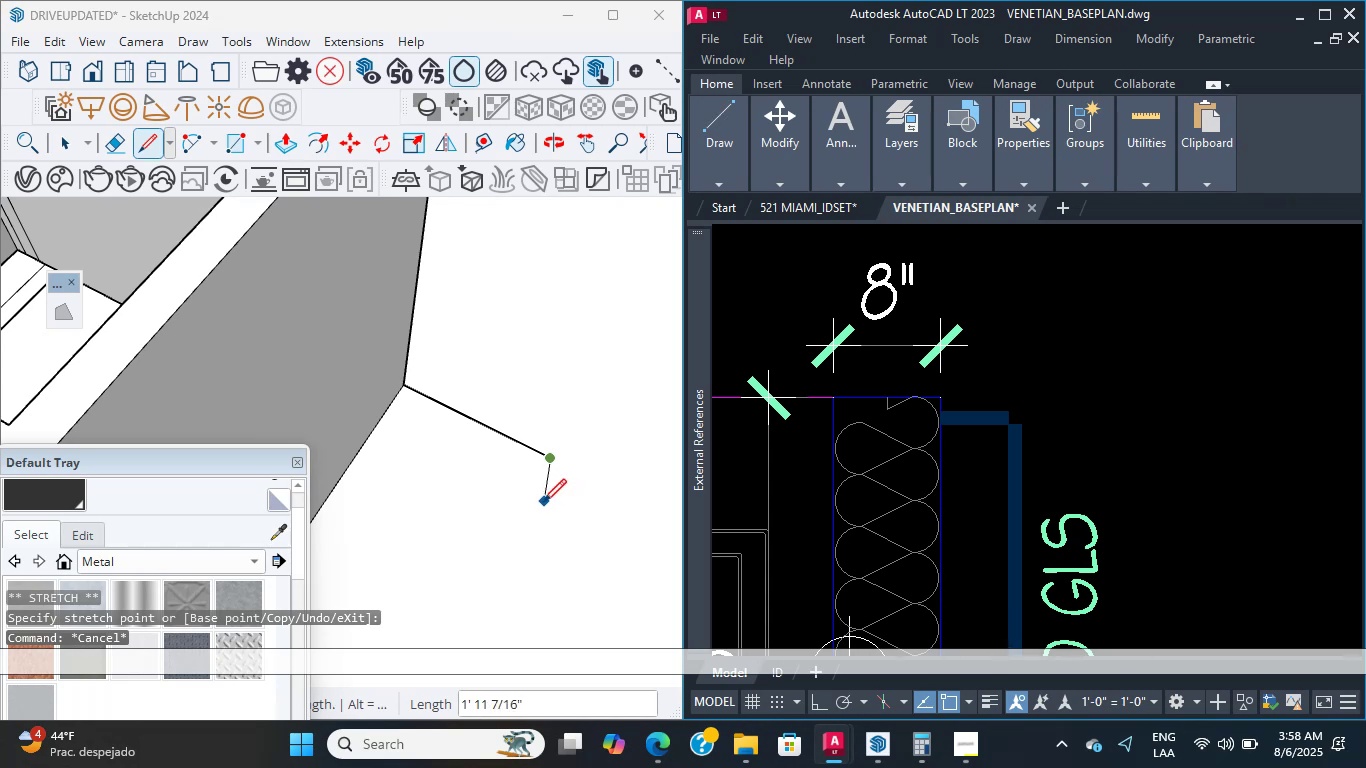 
key(Numpad8)
 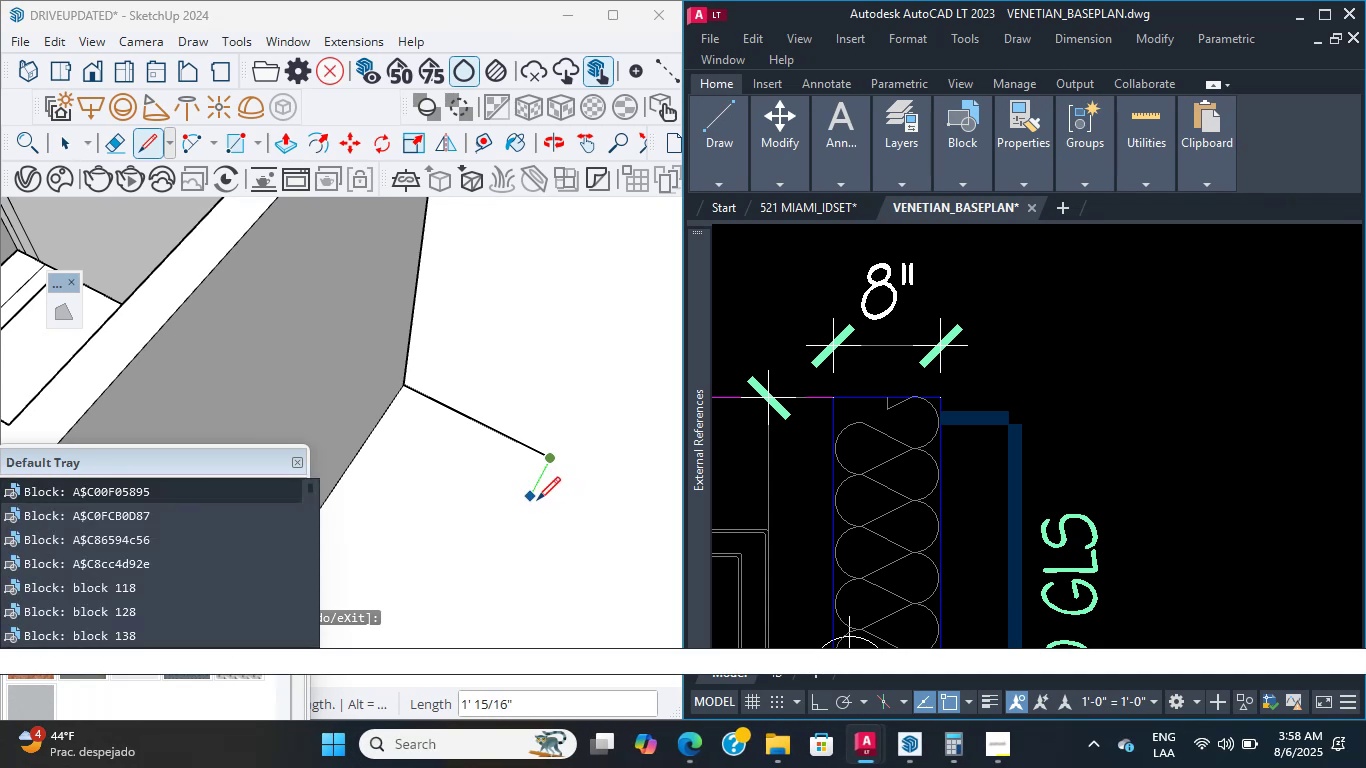 
key(Escape)
 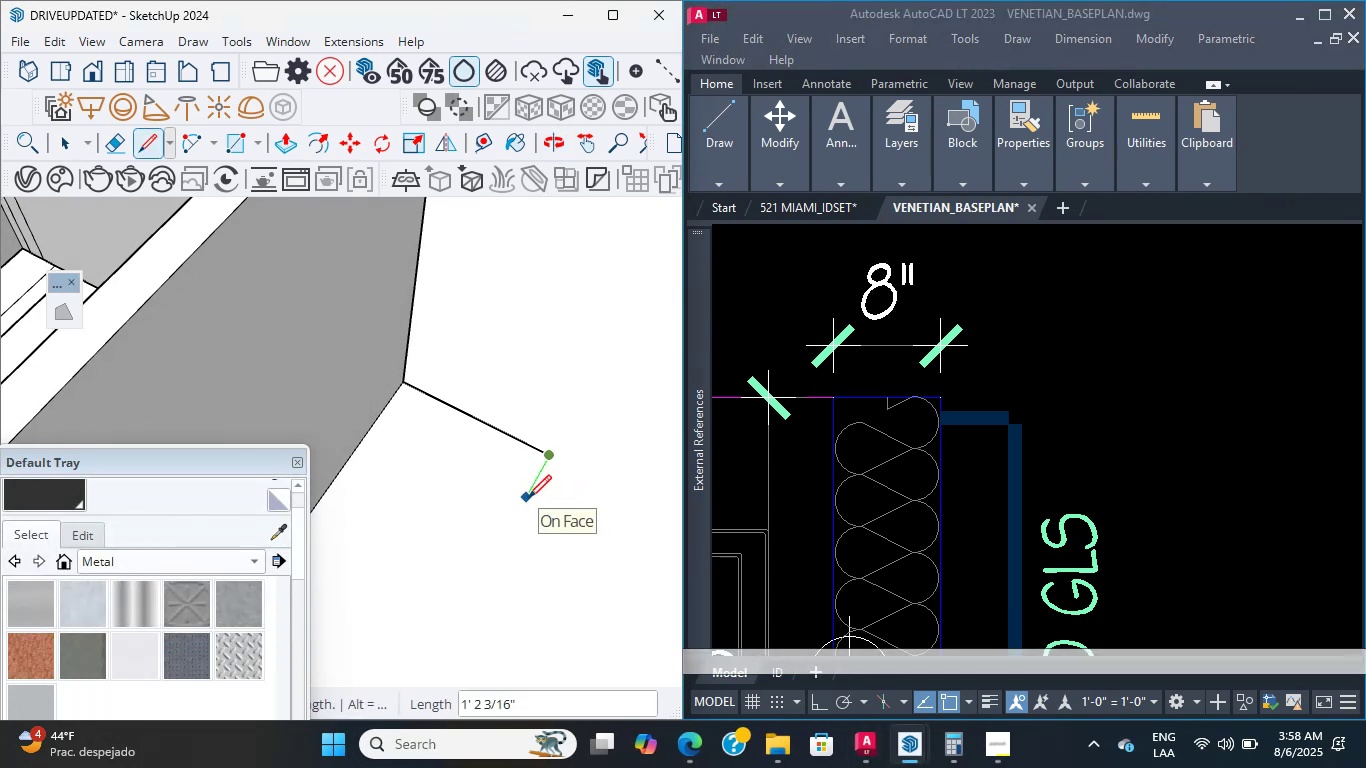 
key(Numpad8)
 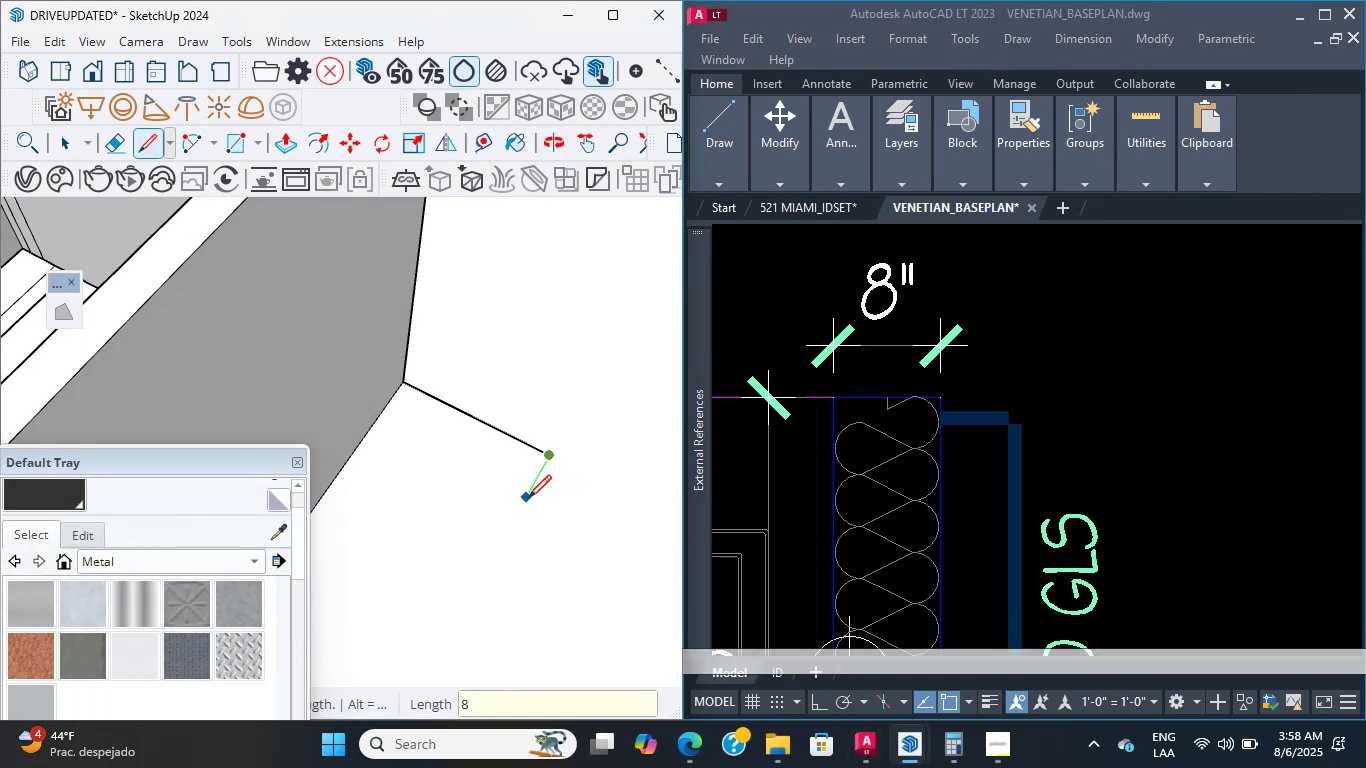 
key(Enter)
 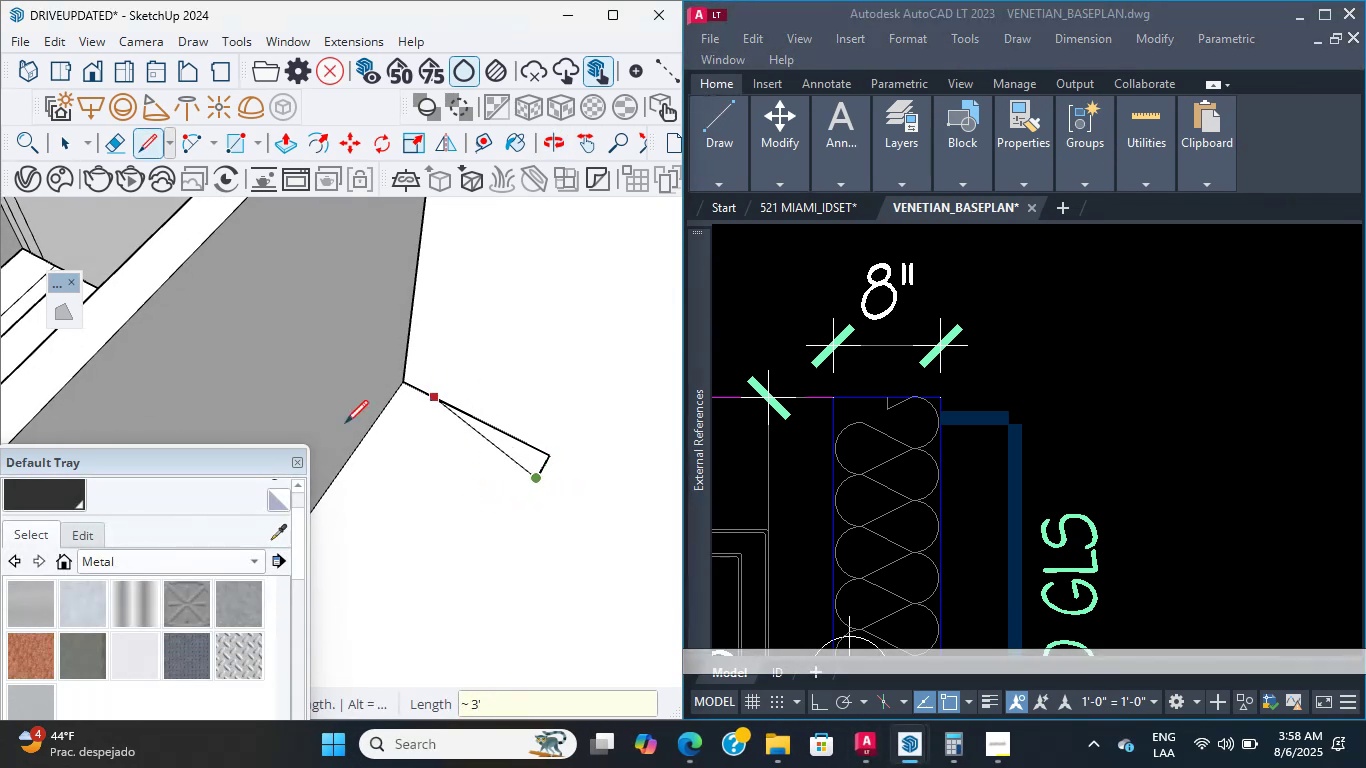 
scroll: coordinate [338, 417], scroll_direction: up, amount: 1.0
 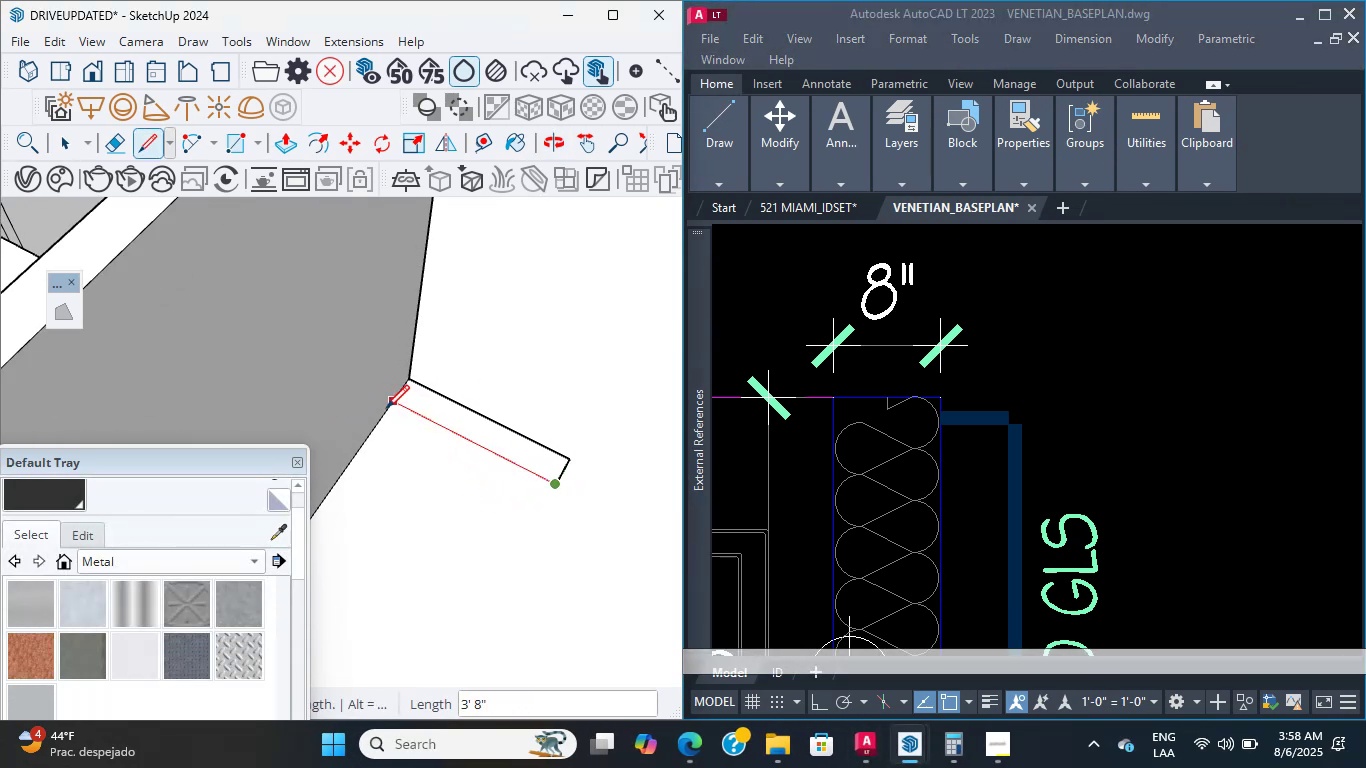 
left_click([386, 406])
 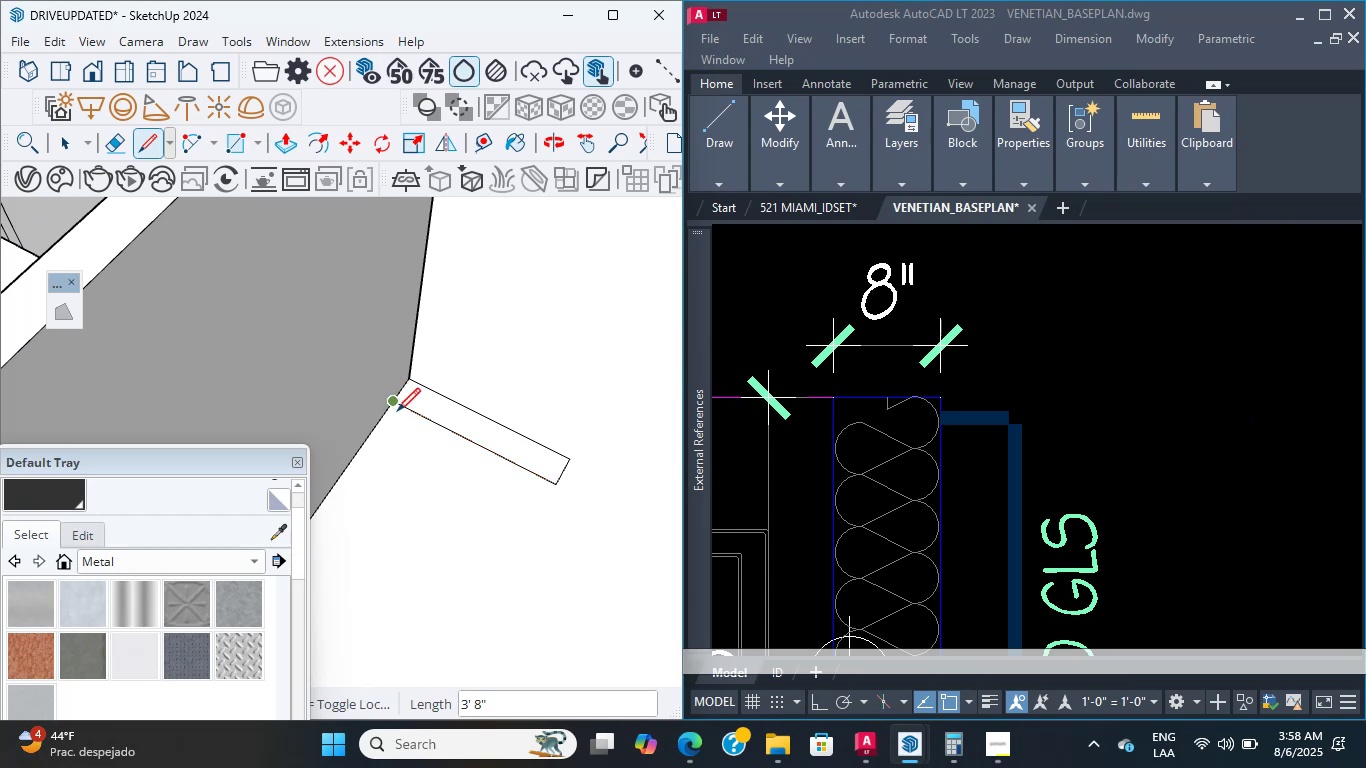 
key(P)
 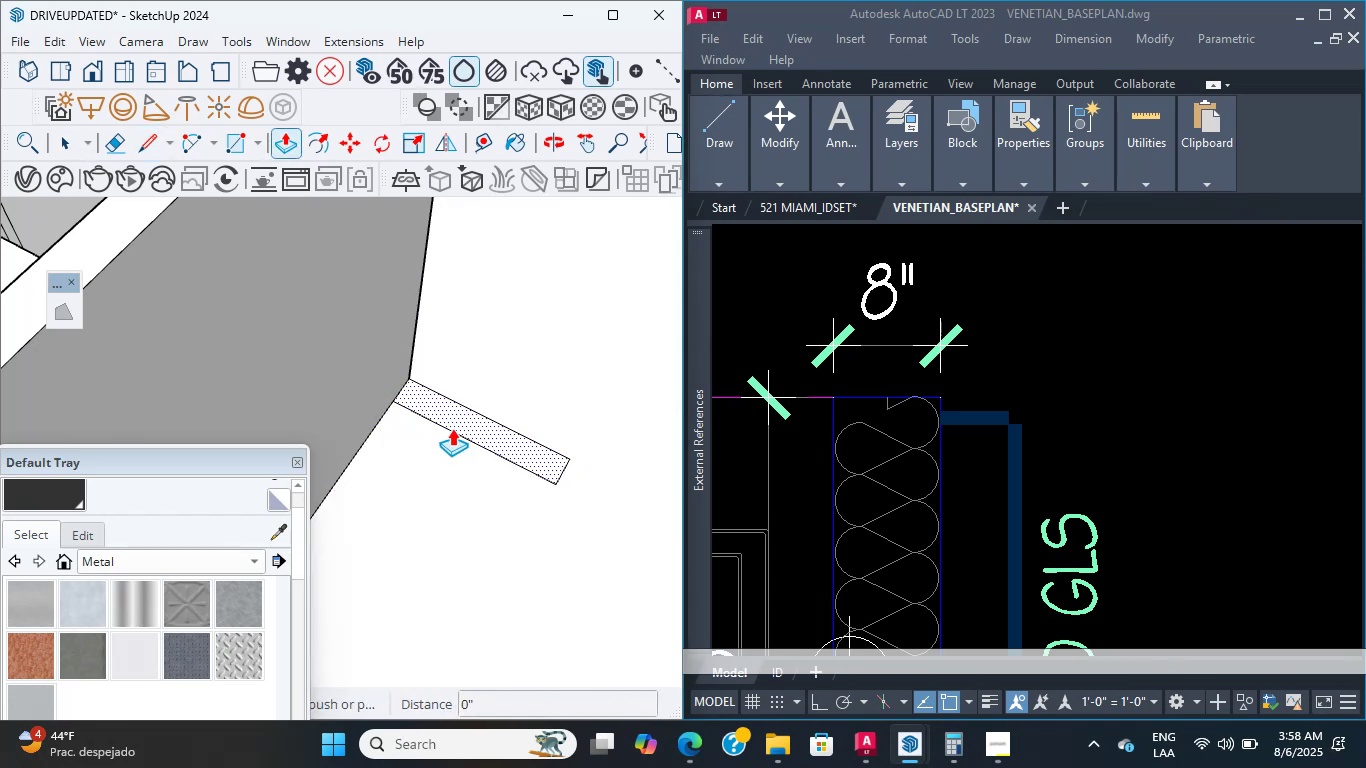 
left_click([452, 426])
 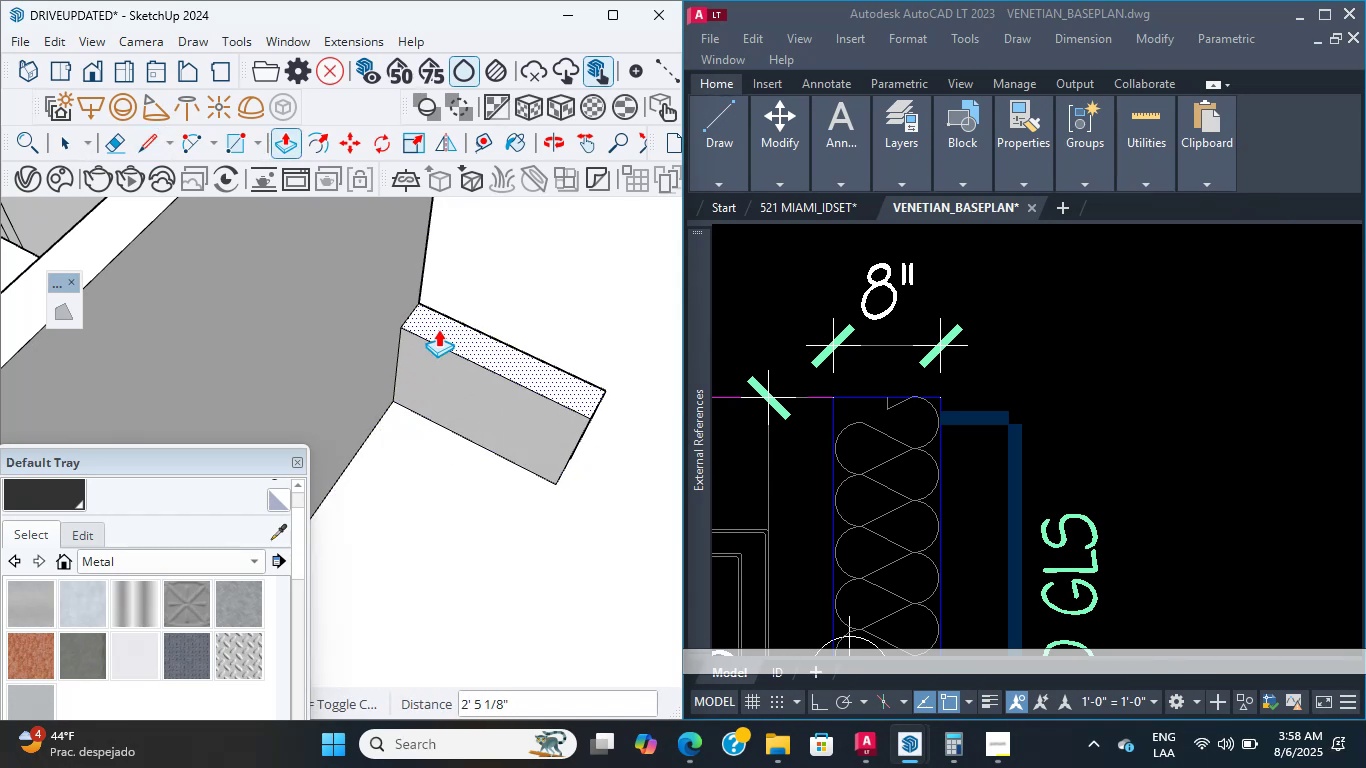 
hold_key(key=ShiftLeft, duration=0.53)
scroll: coordinate [466, 424], scroll_direction: down, amount: 17.0
 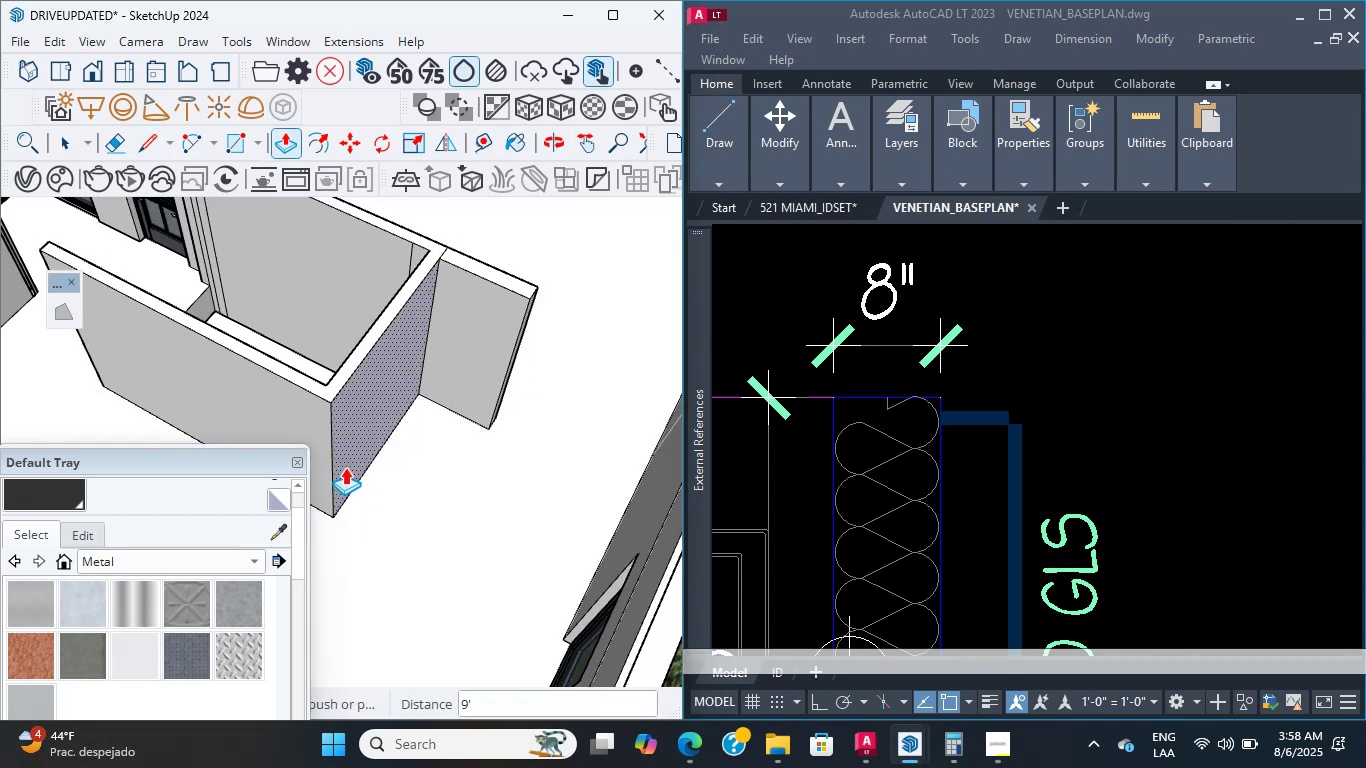 
hold_key(key=ShiftLeft, duration=1.6)
 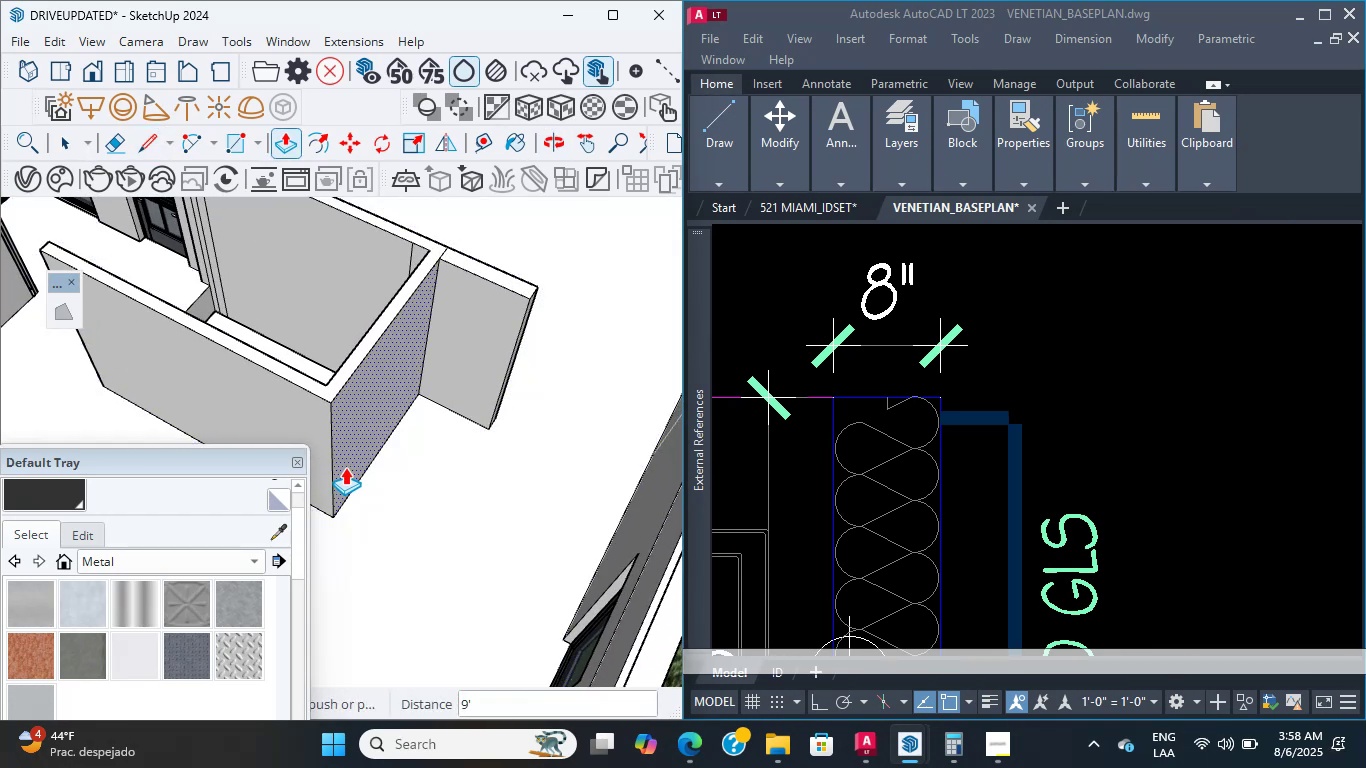 
hold_key(key=ShiftLeft, duration=0.36)
 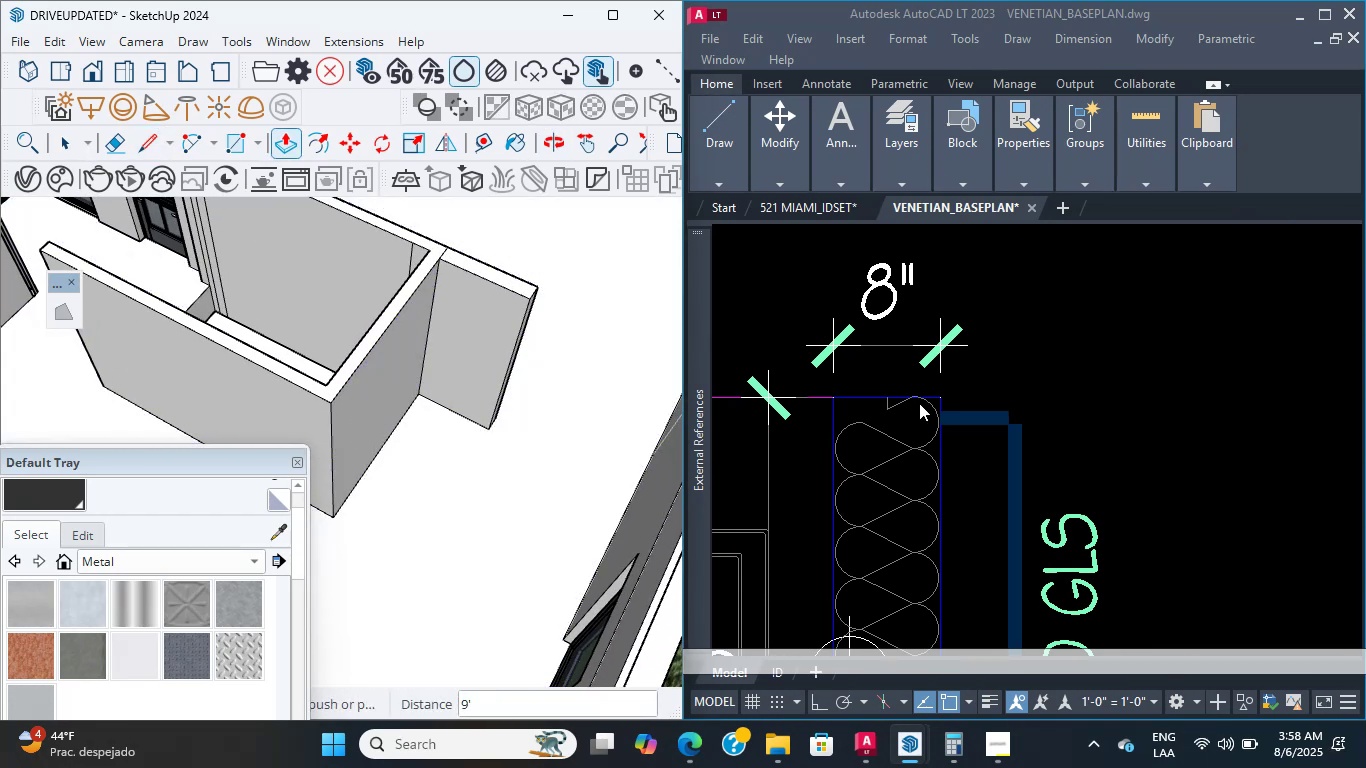 
scroll: coordinate [963, 372], scroll_direction: down, amount: 6.0
 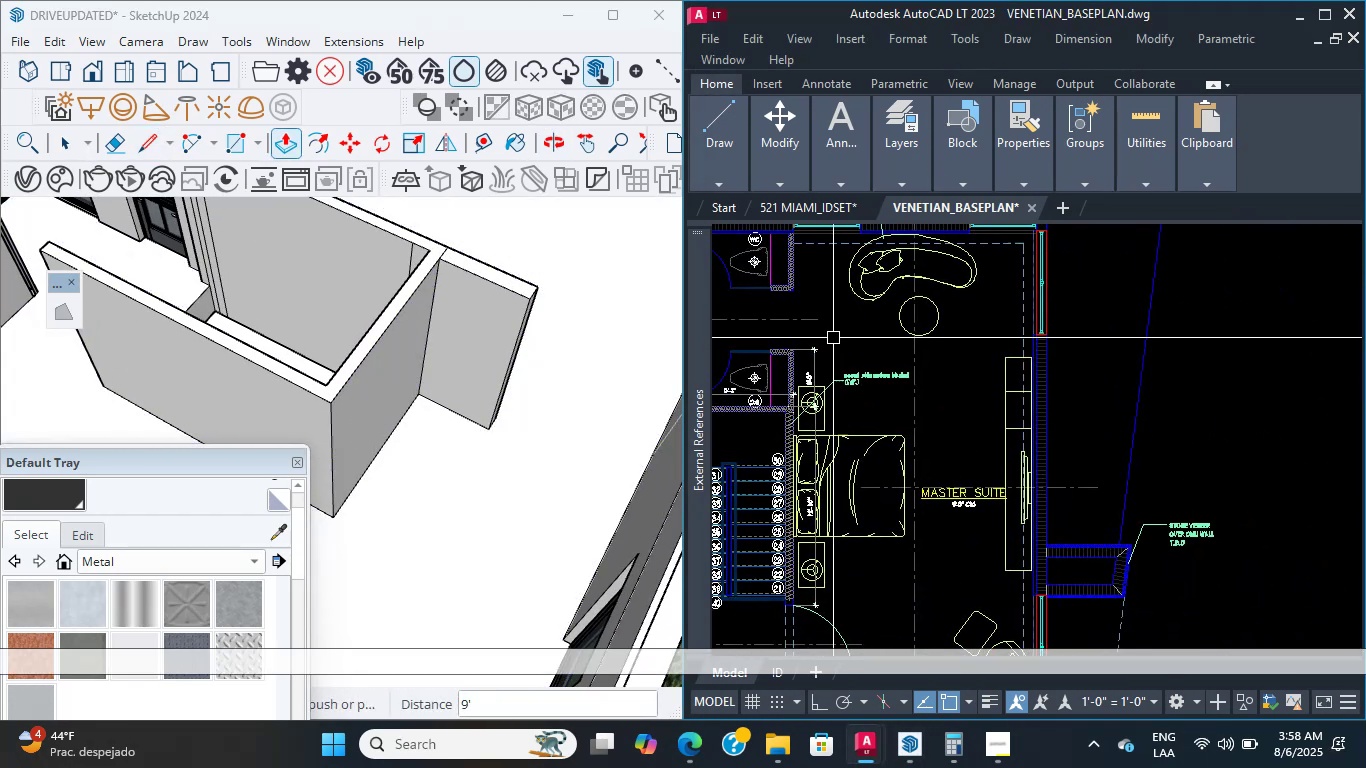 
scroll: coordinate [849, 378], scroll_direction: up, amount: 3.0
 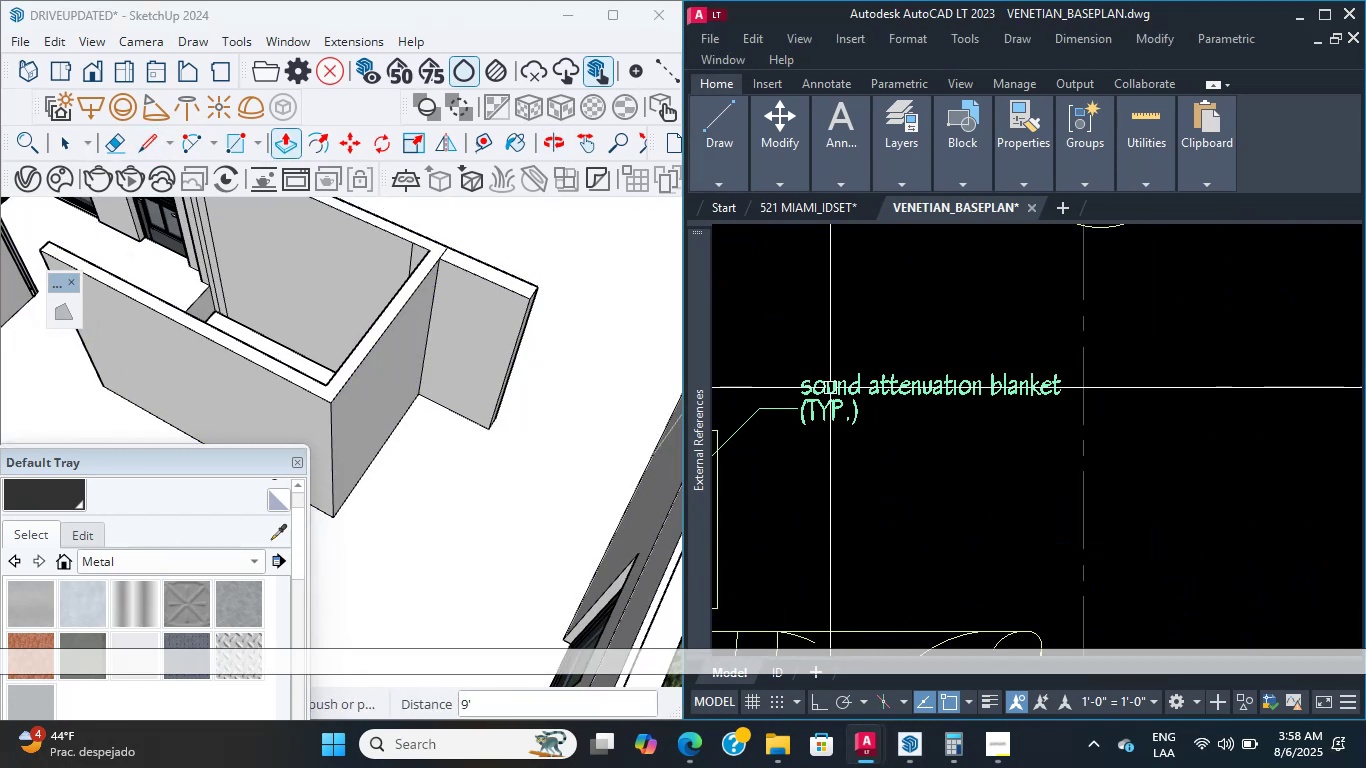 
key(Escape)
type(dlodlim)
key(Escape)
 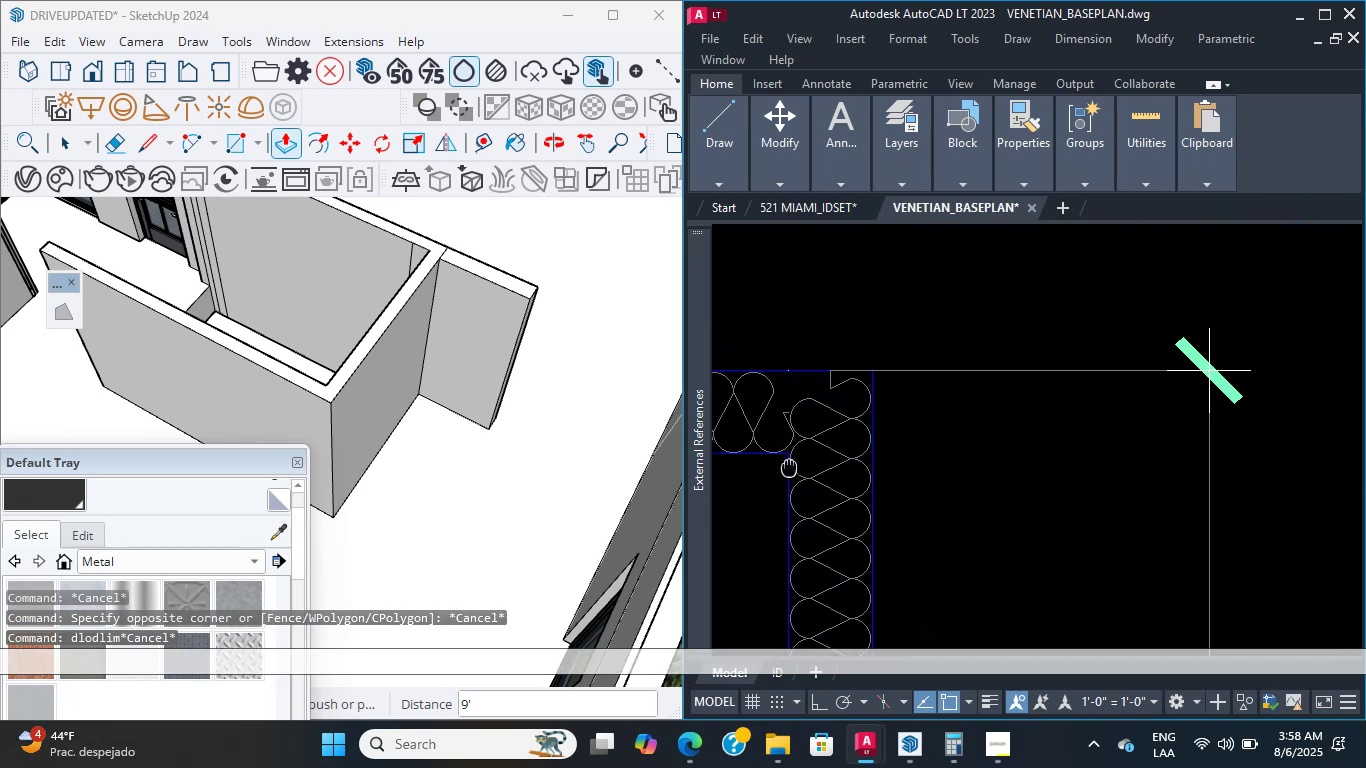 
scroll: coordinate [807, 374], scroll_direction: down, amount: 1.0
 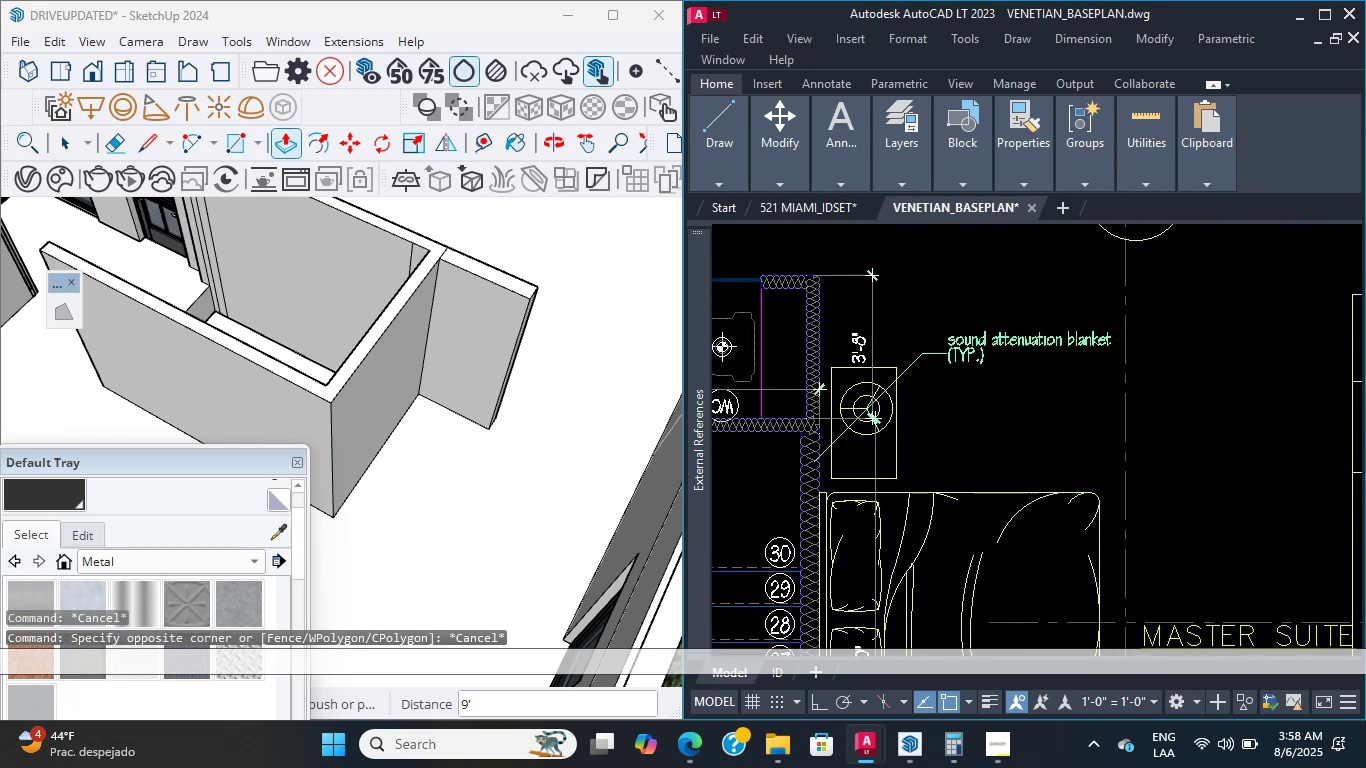 
scroll: coordinate [772, 326], scroll_direction: up, amount: 4.0
 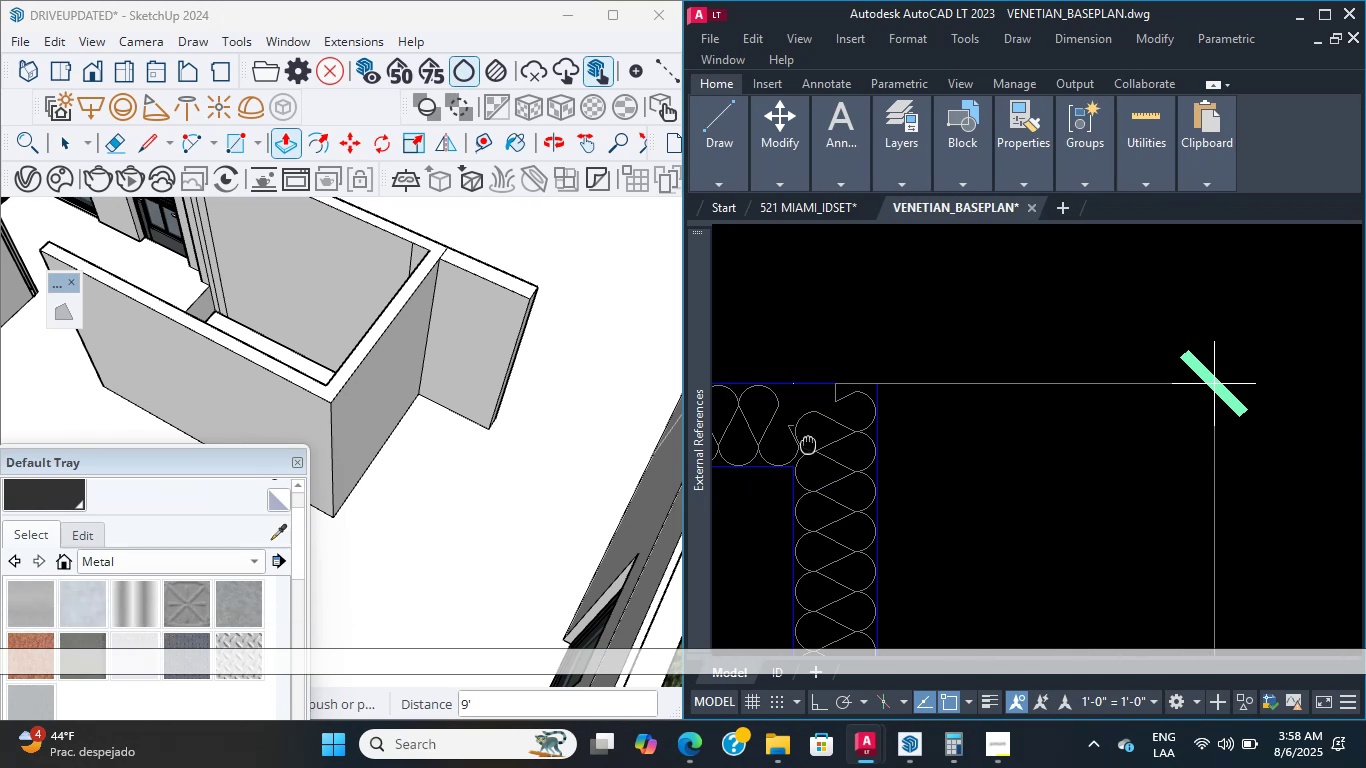 
wait(15.29)
 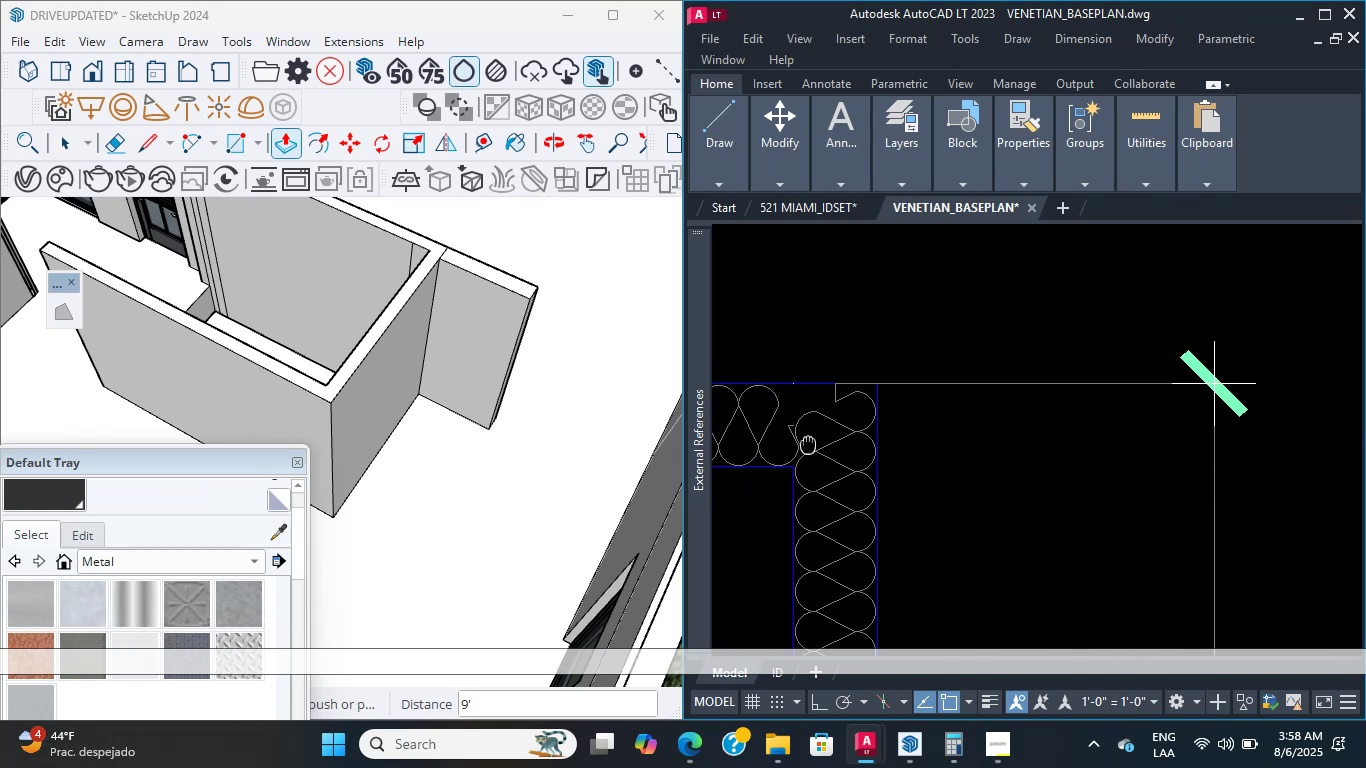 
type(dlo )
key(Escape)
type(dli )
 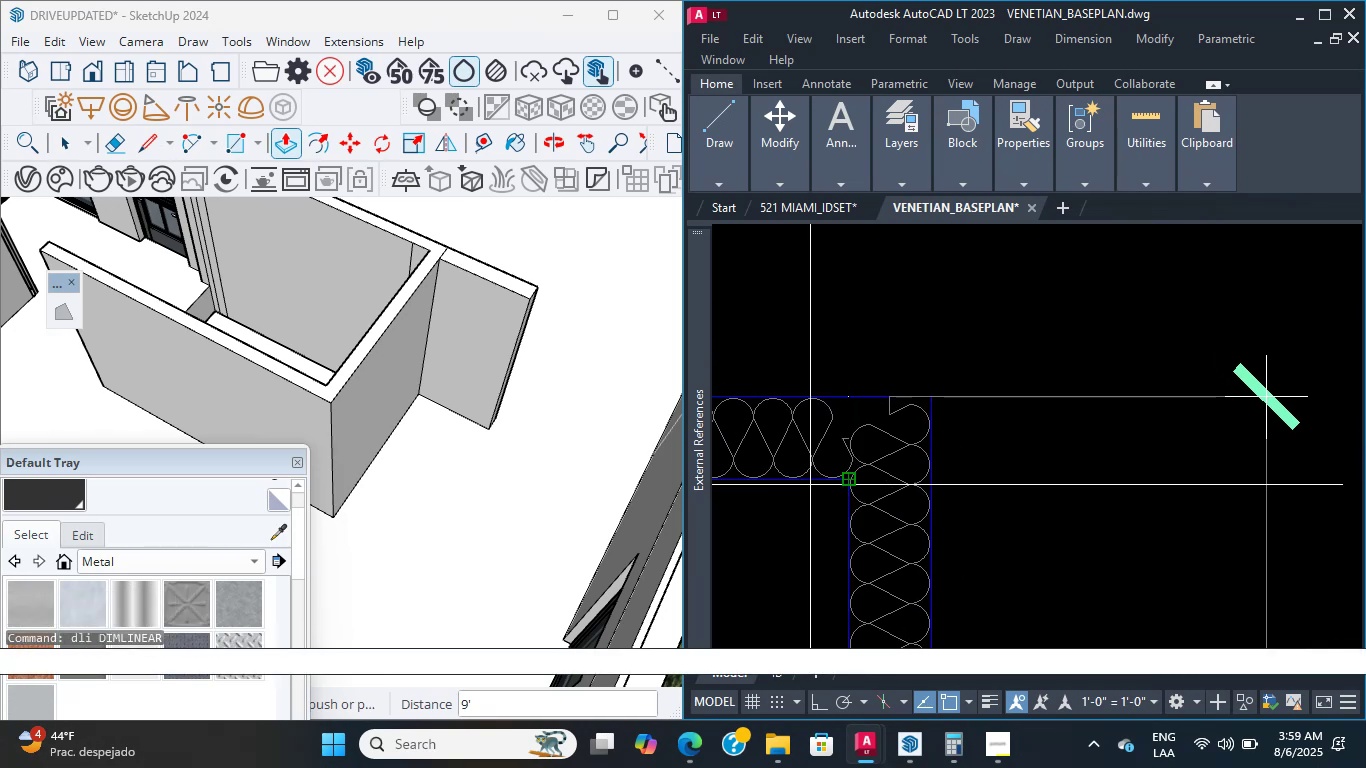 
scroll: coordinate [797, 447], scroll_direction: up, amount: 1.0
 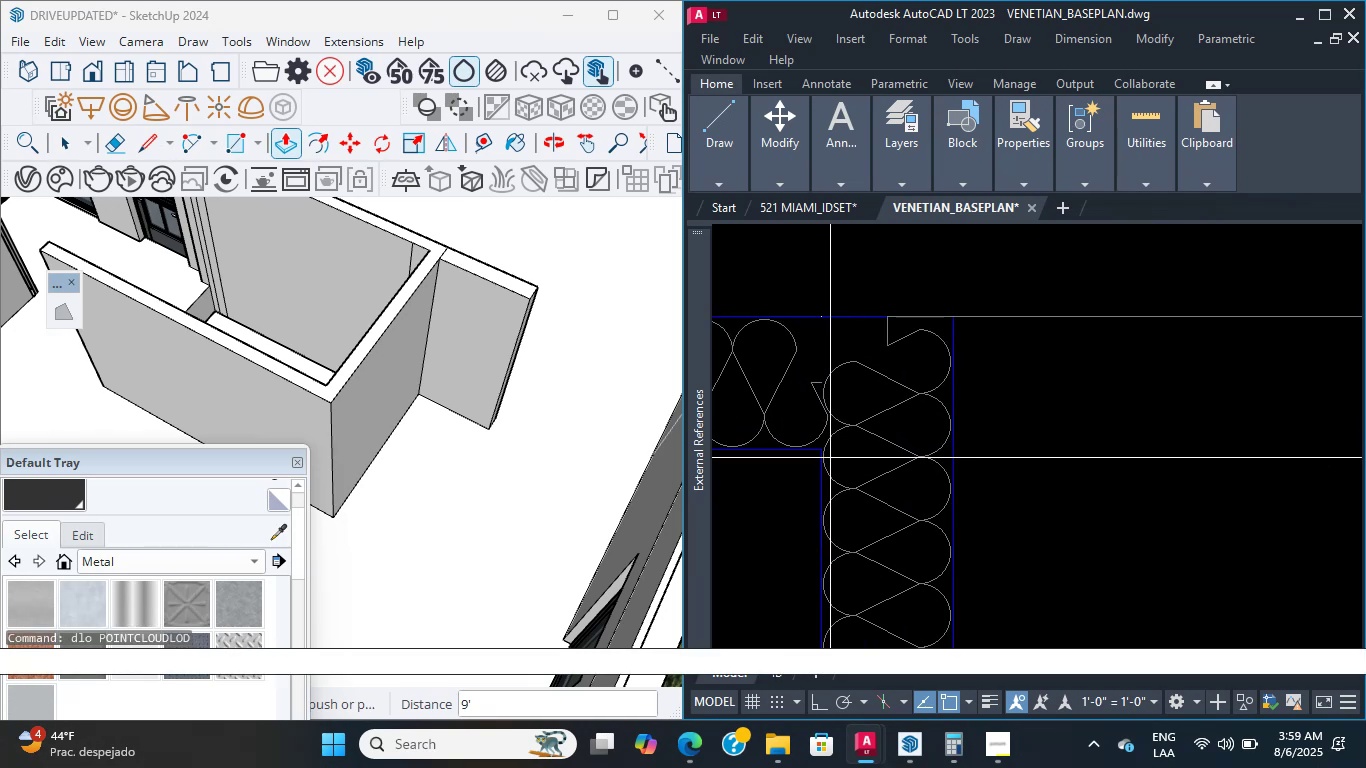 
scroll: coordinate [823, 437], scroll_direction: down, amount: 1.0
 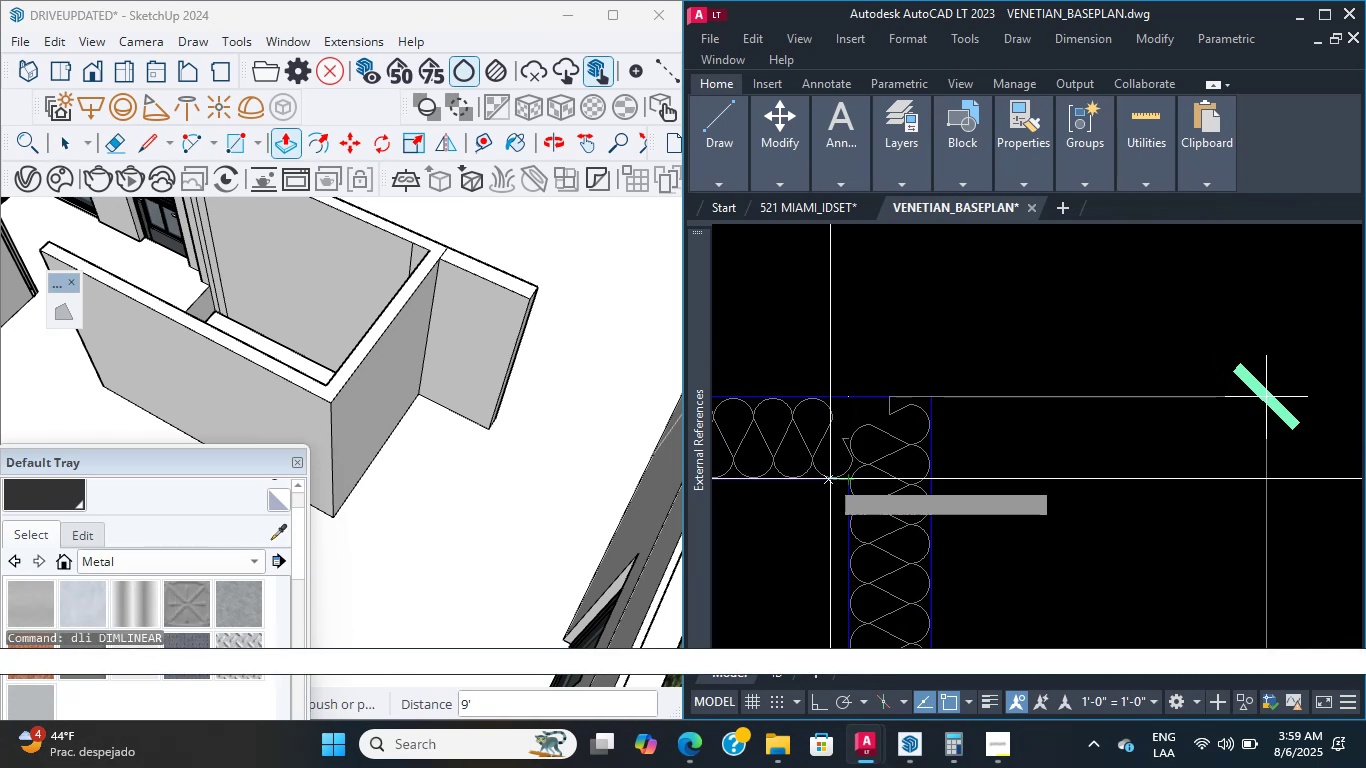 
left_click([863, 473])
 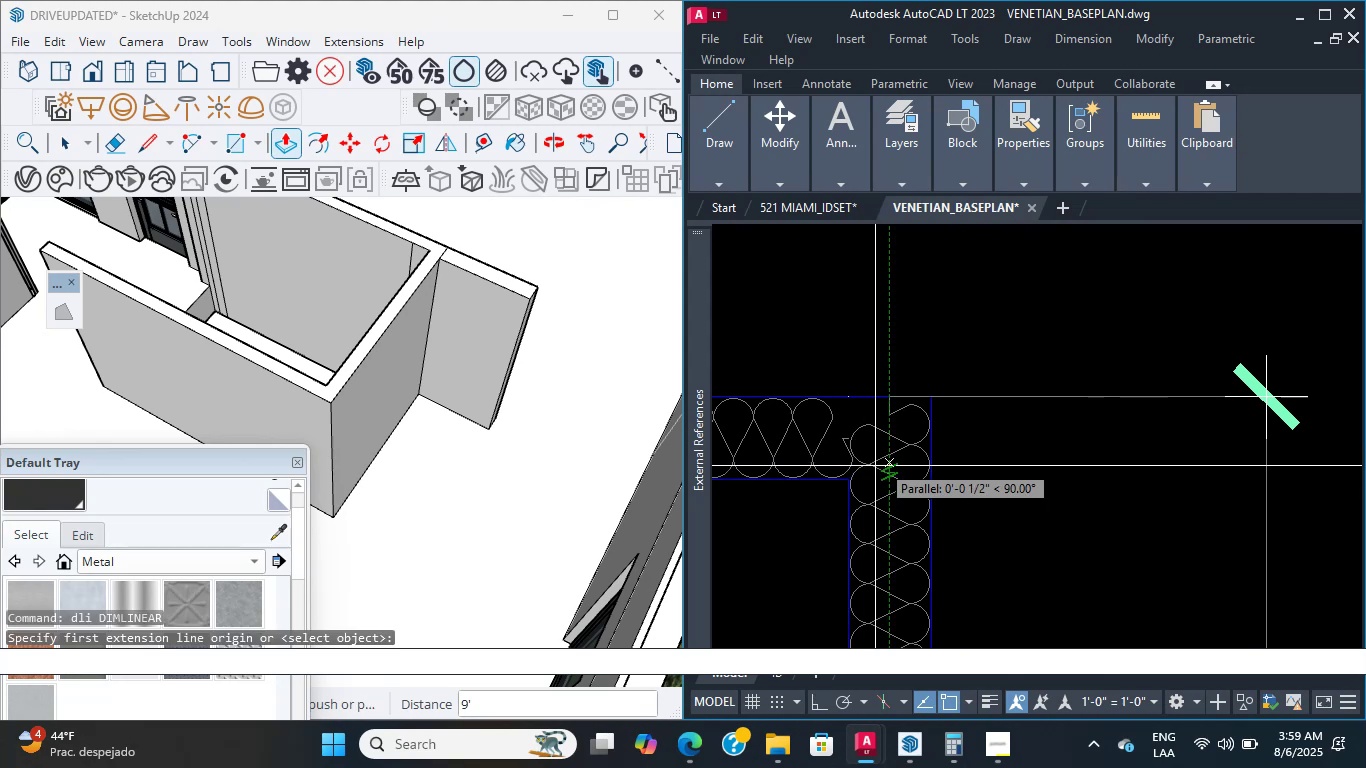 
key(Escape)
 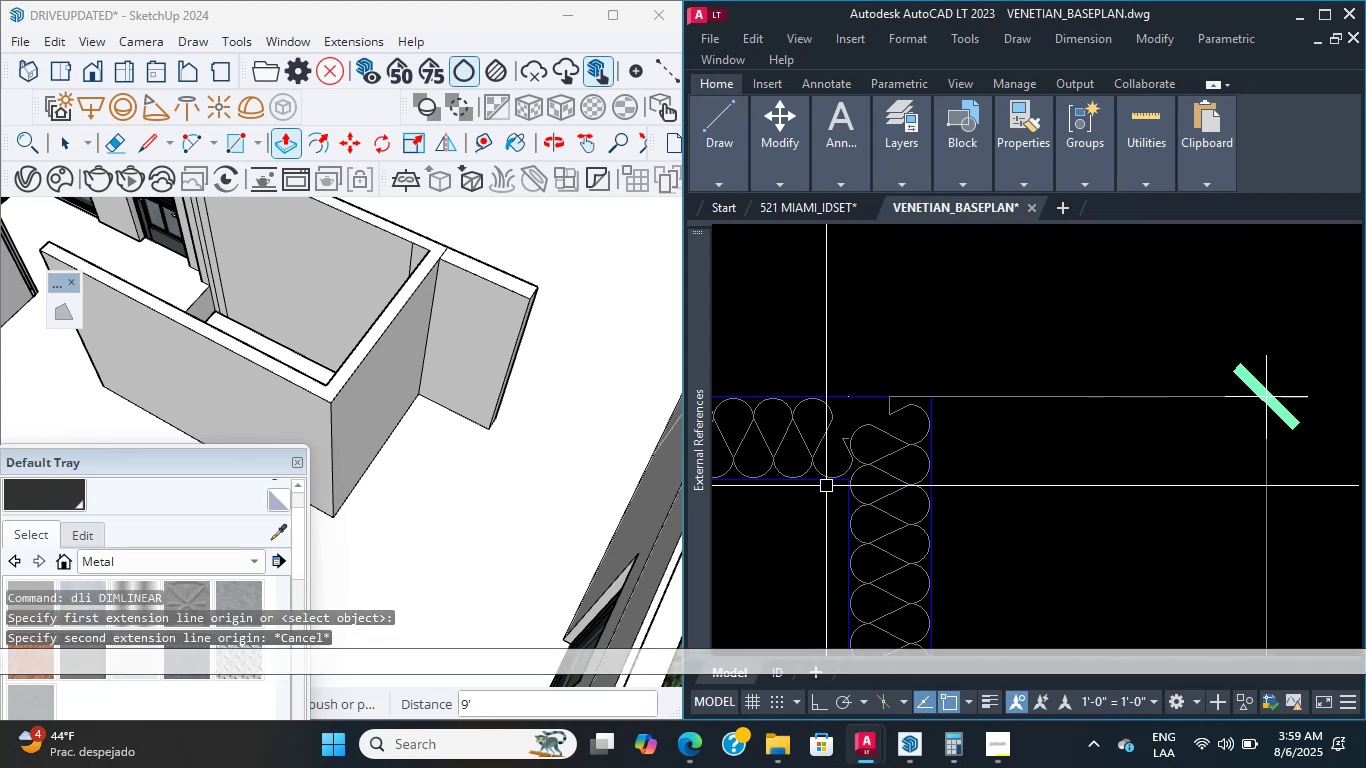 
key(Space)
 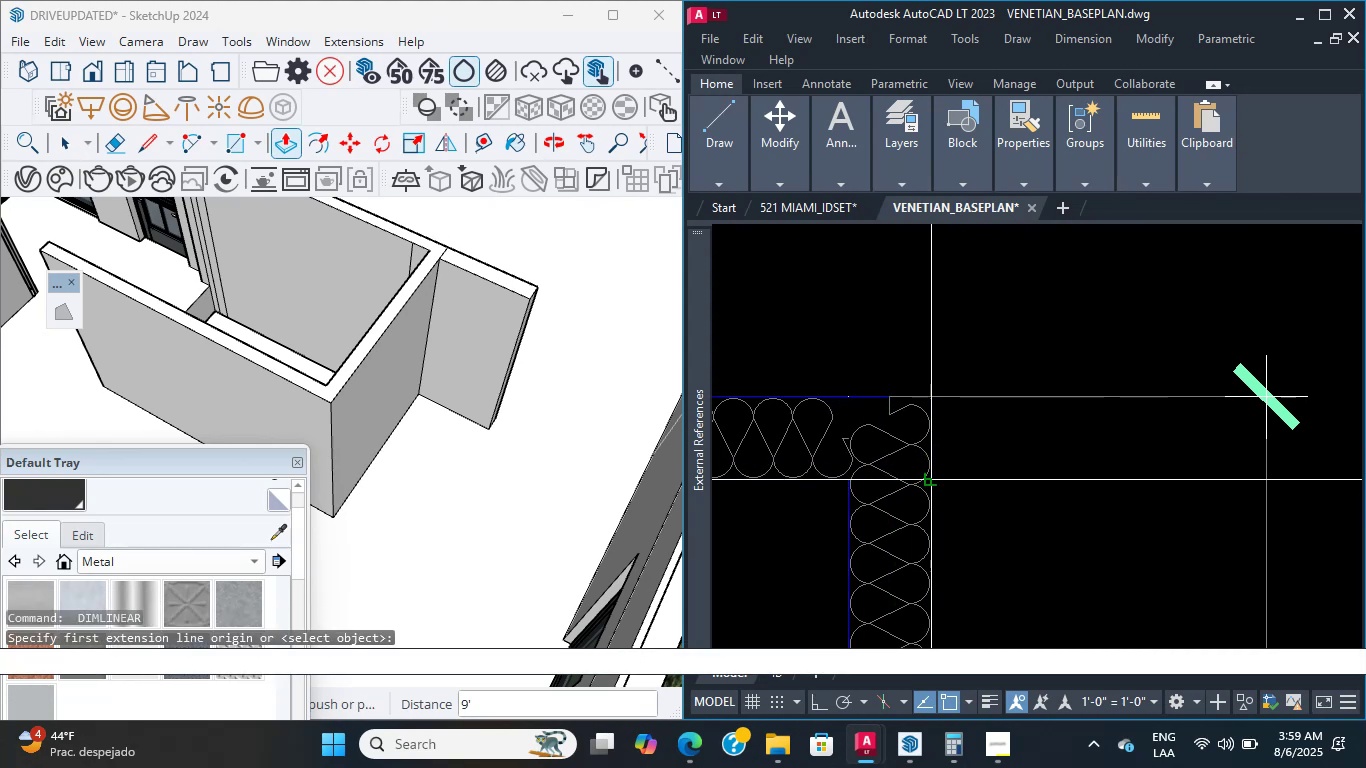 
scroll: coordinate [912, 518], scroll_direction: down, amount: 3.0
 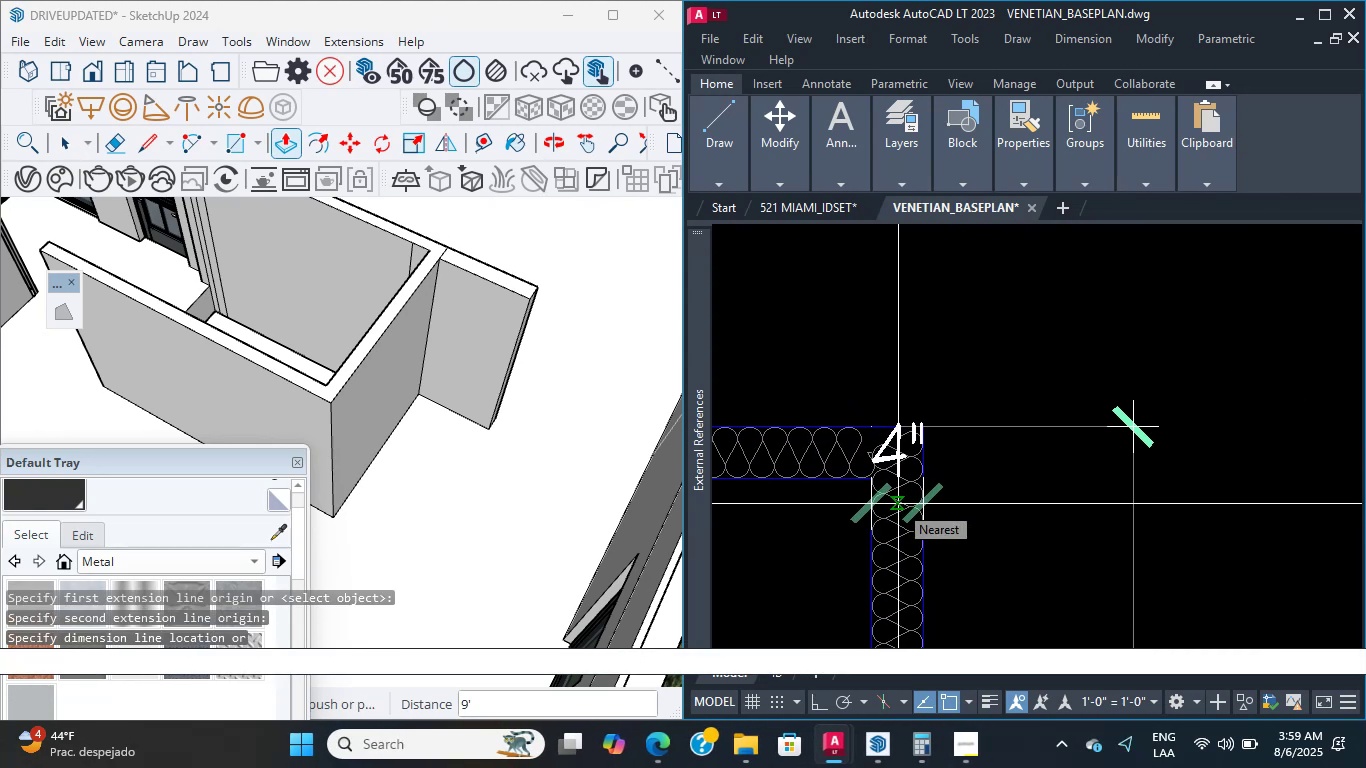 
scroll: coordinate [898, 504], scroll_direction: up, amount: 2.0
 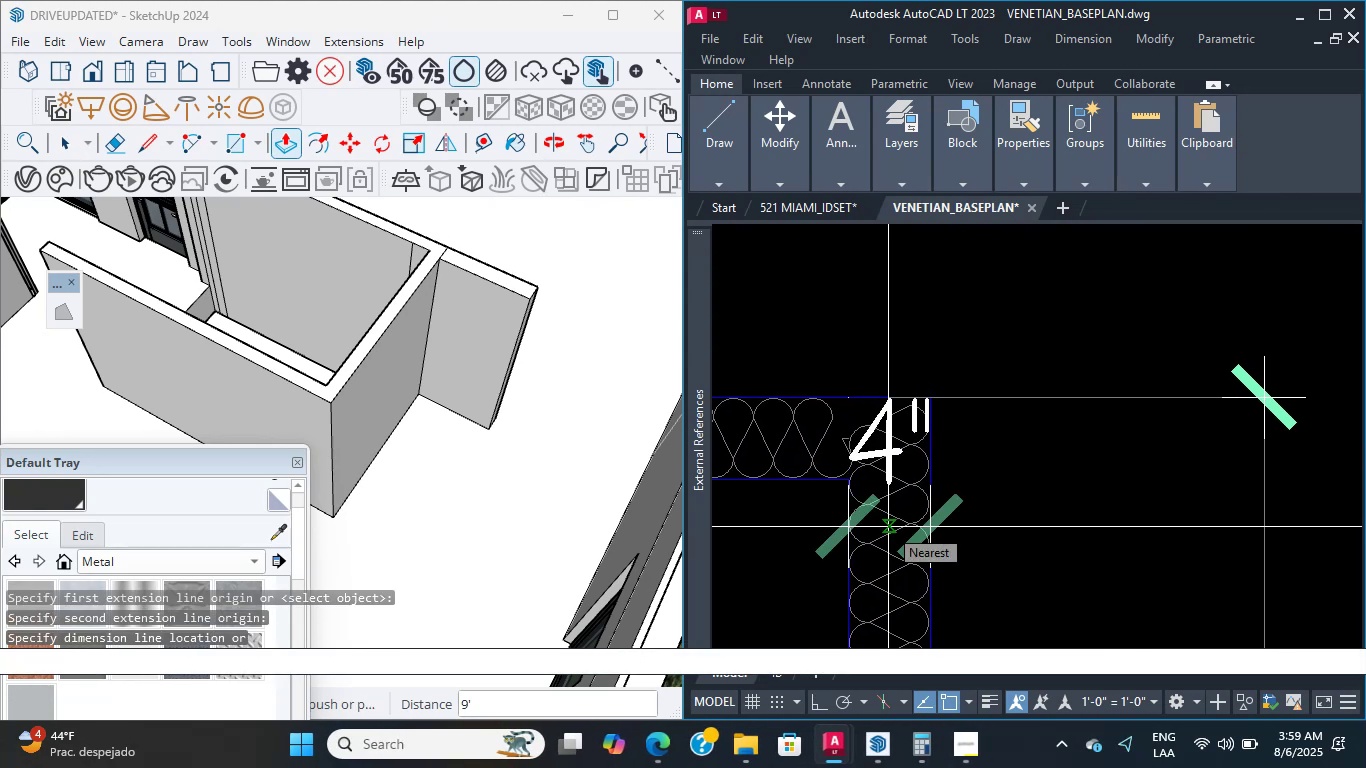 
key(Escape)
 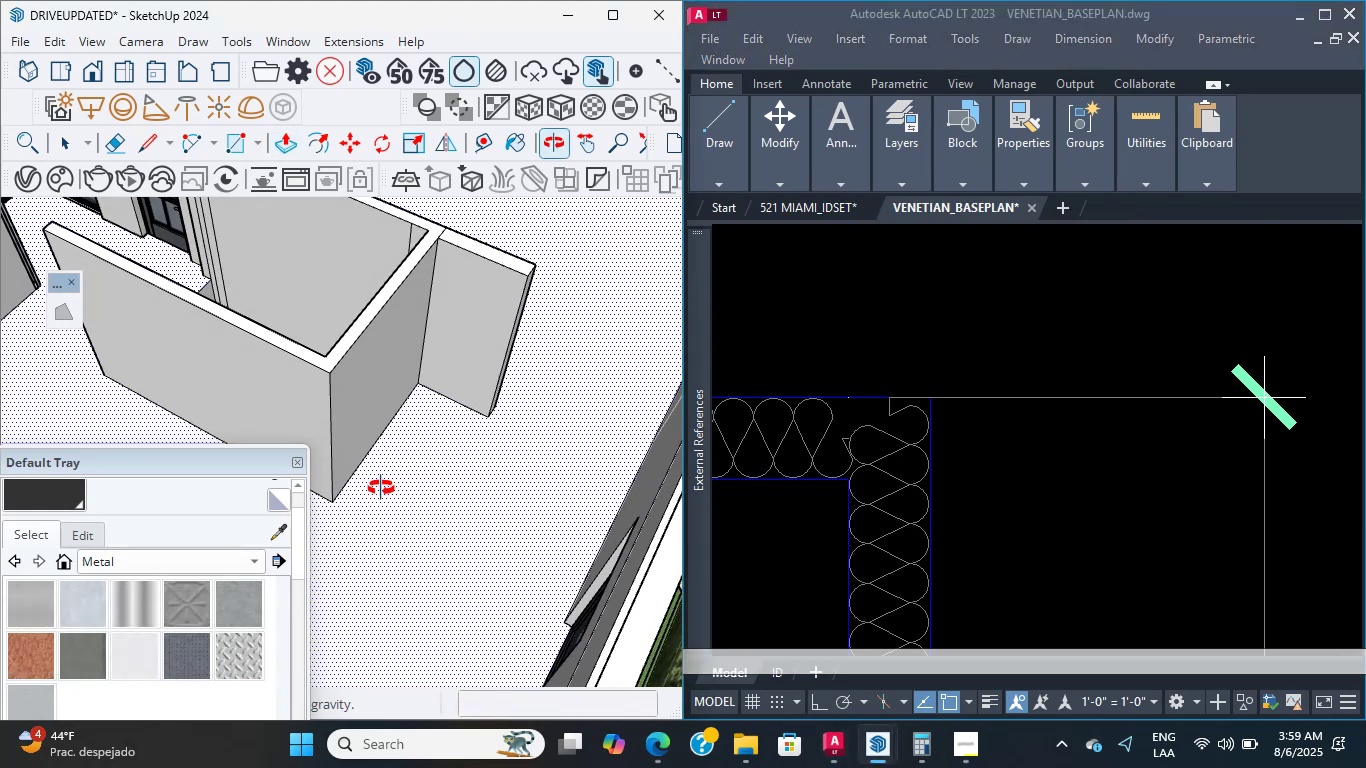 
key(L)
 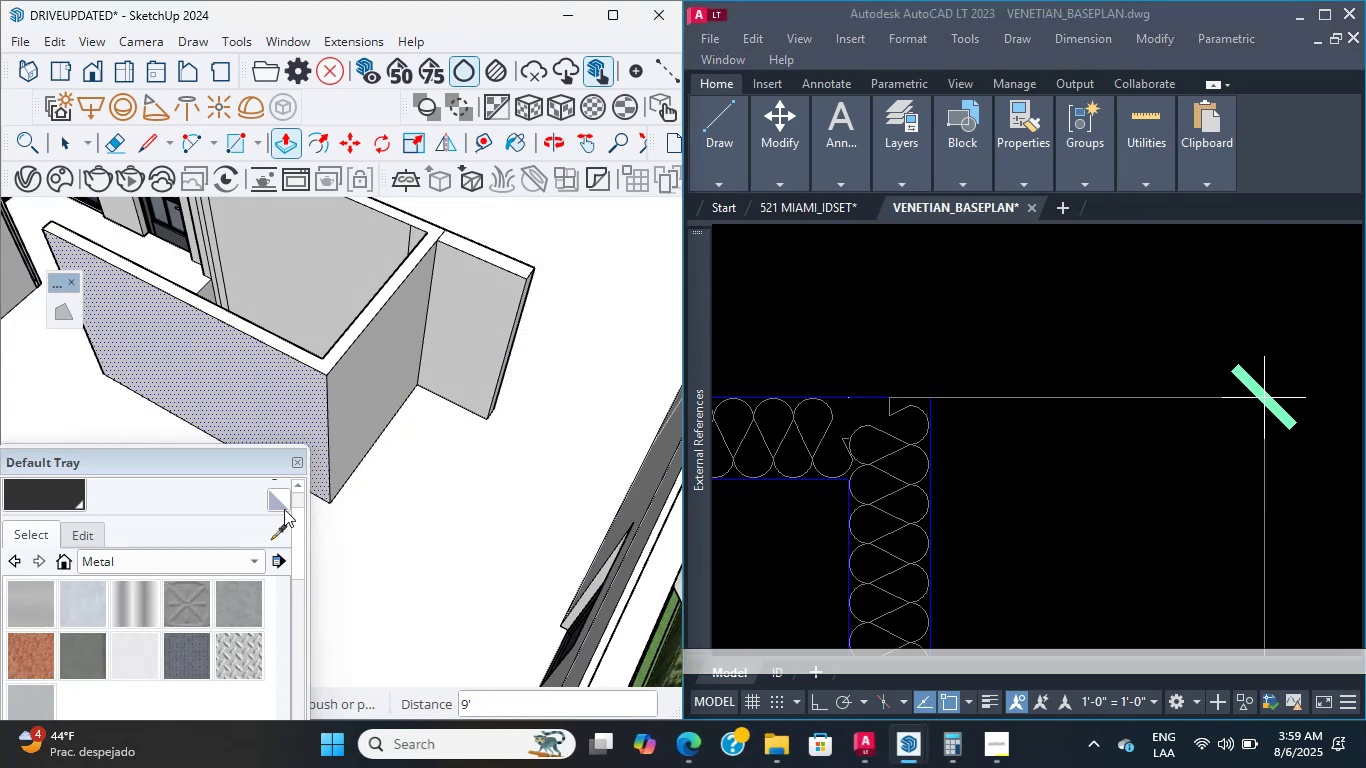 
scroll: coordinate [332, 483], scroll_direction: up, amount: 5.0
 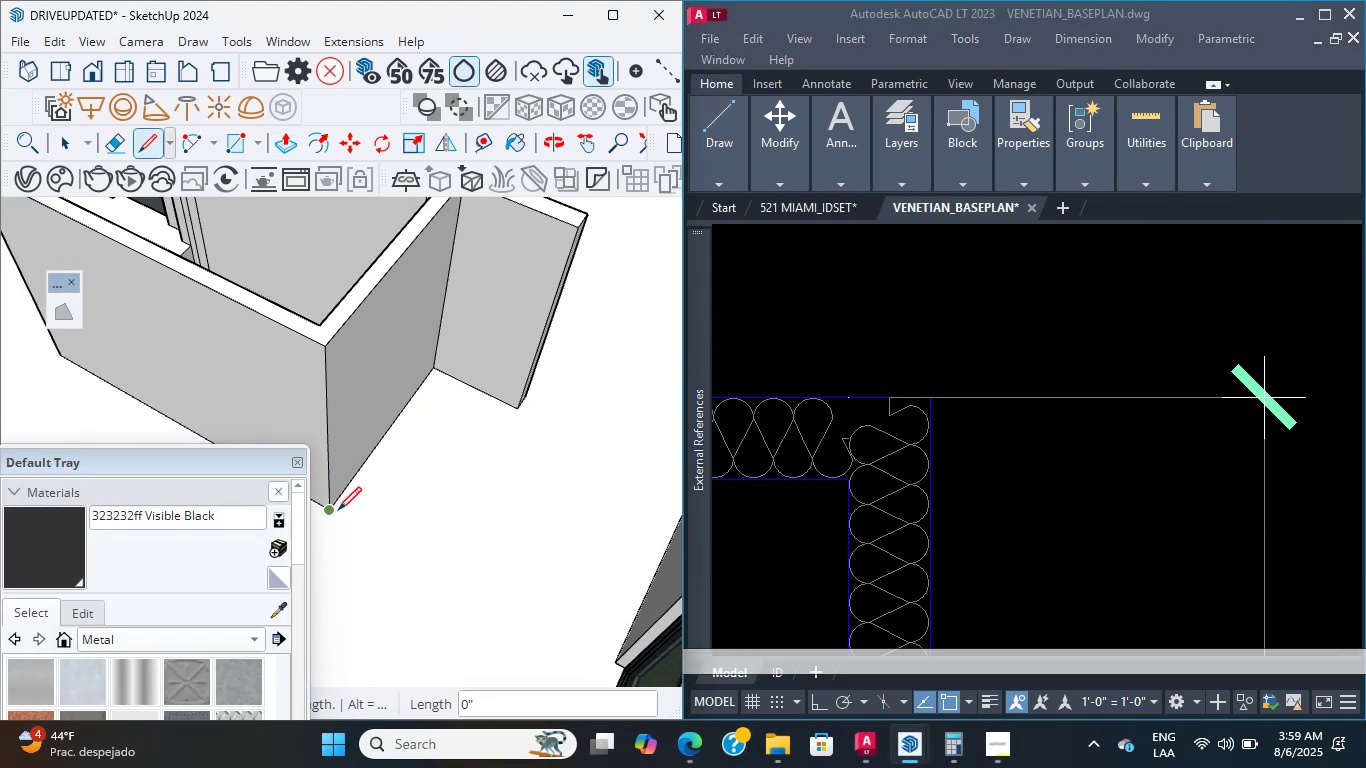 
hold_key(key=ShiftLeft, duration=1.04)
 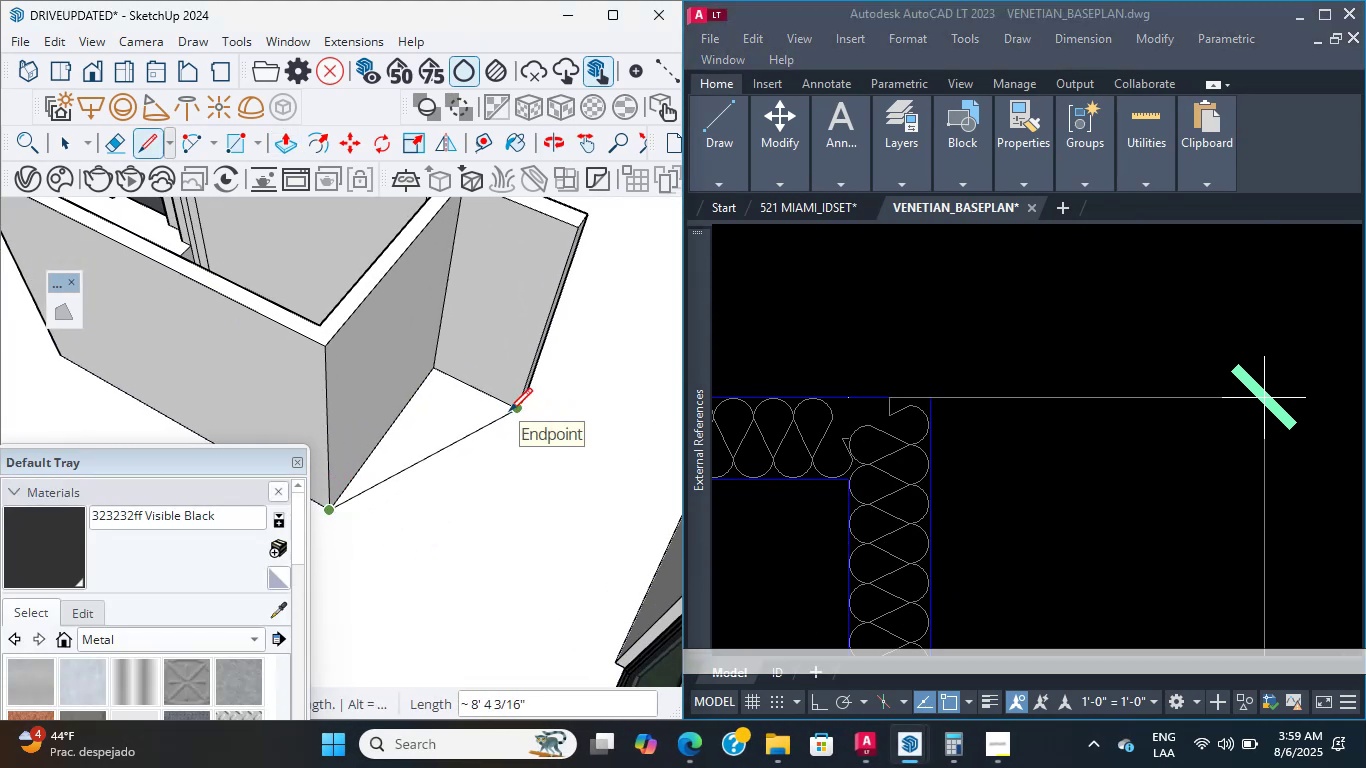 
hold_key(key=ShiftLeft, duration=2.09)
 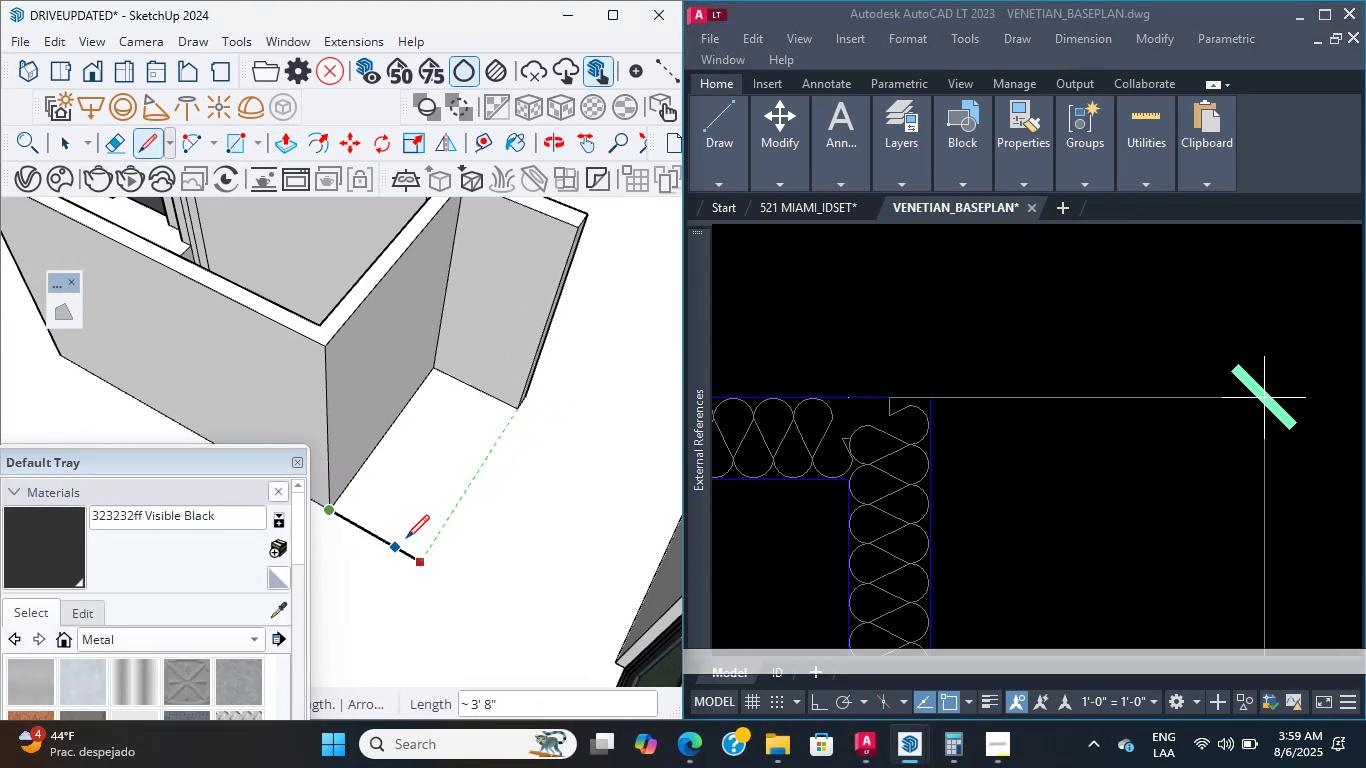 
scroll: coordinate [414, 523], scroll_direction: up, amount: 3.0
 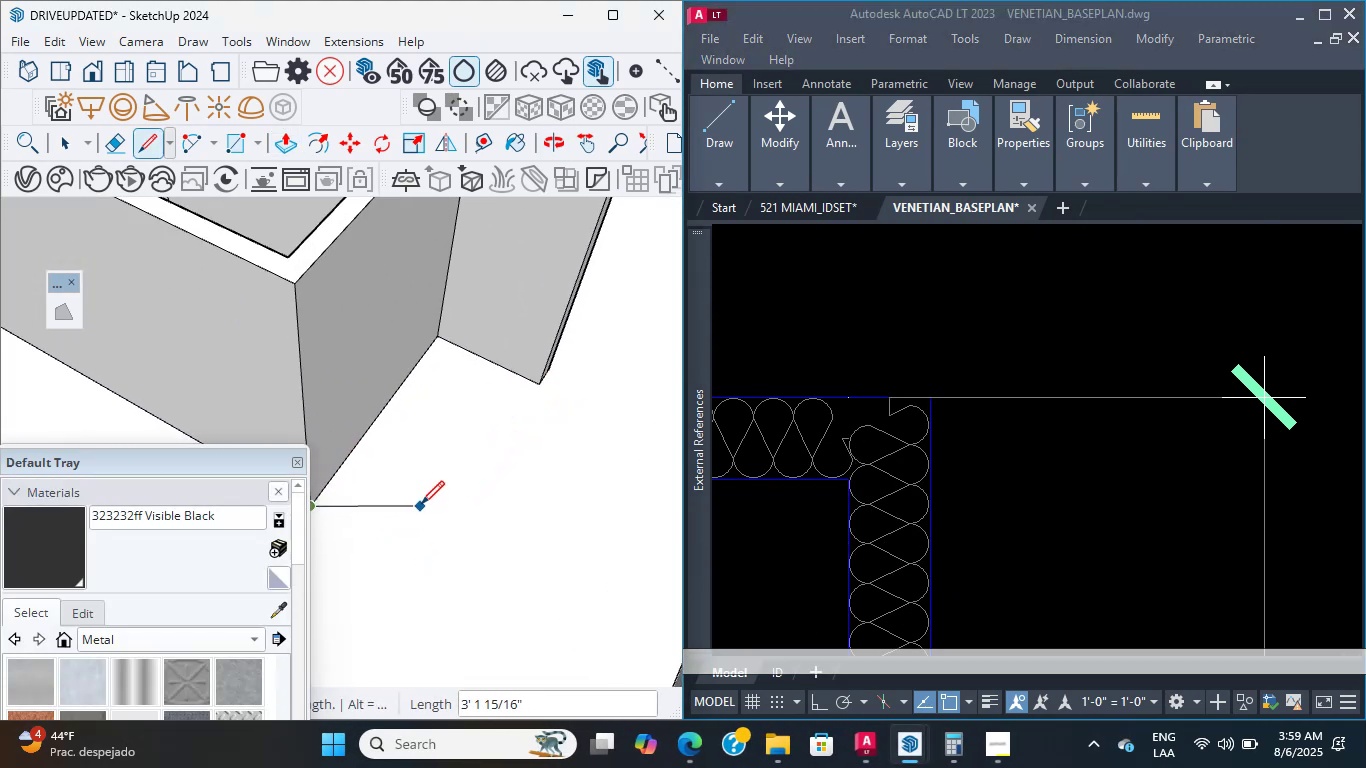 
hold_key(key=ShiftLeft, duration=0.89)
scroll: coordinate [421, 503], scroll_direction: down, amount: 1.0
 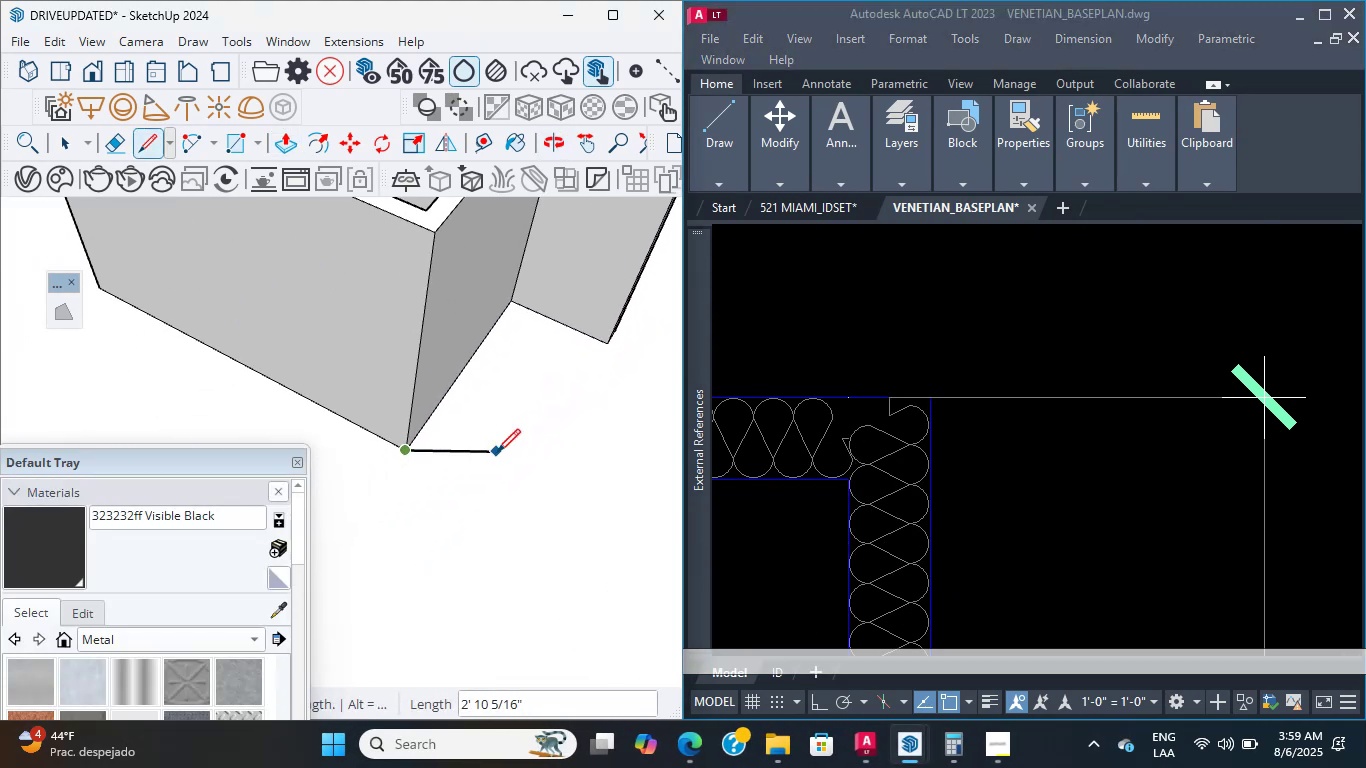 
hold_key(key=ShiftLeft, duration=0.37)
 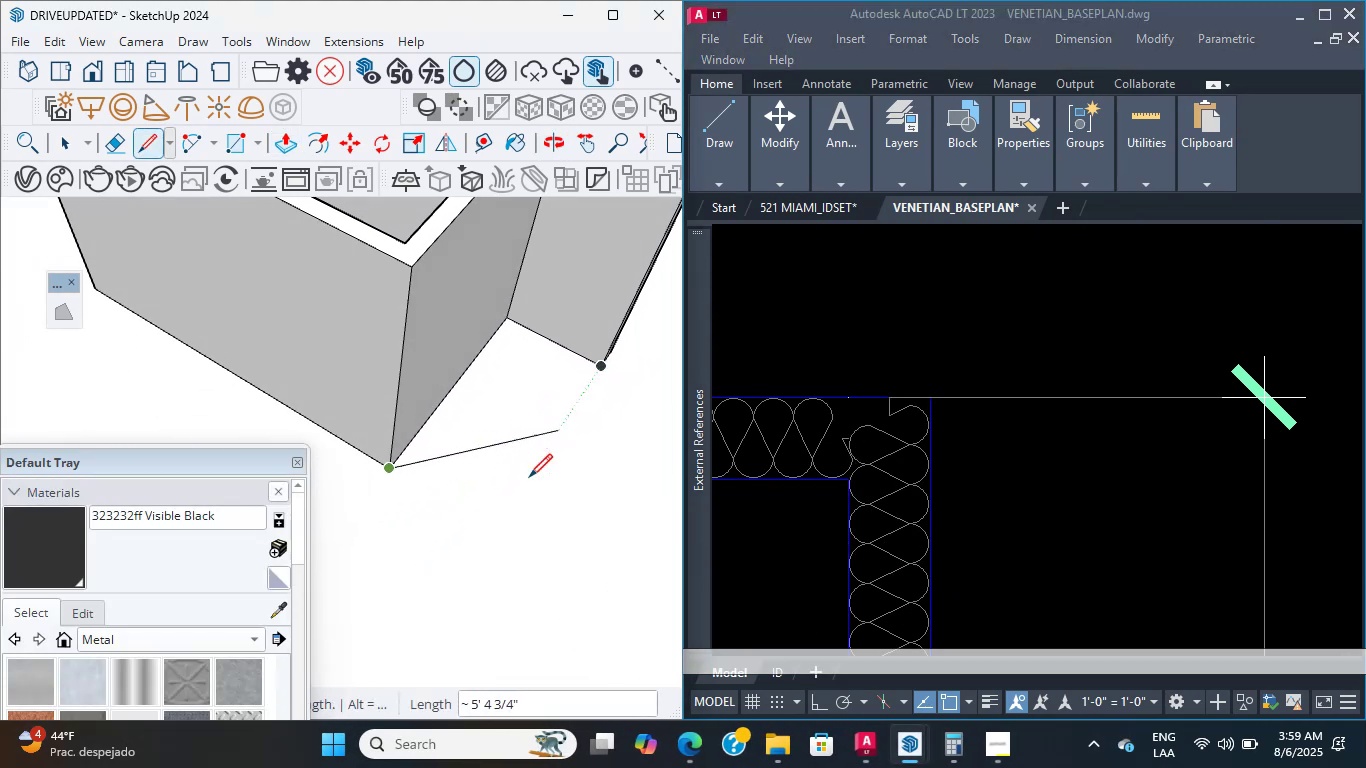 
hold_key(key=ShiftLeft, duration=3.45)
left_click([599, 368])
 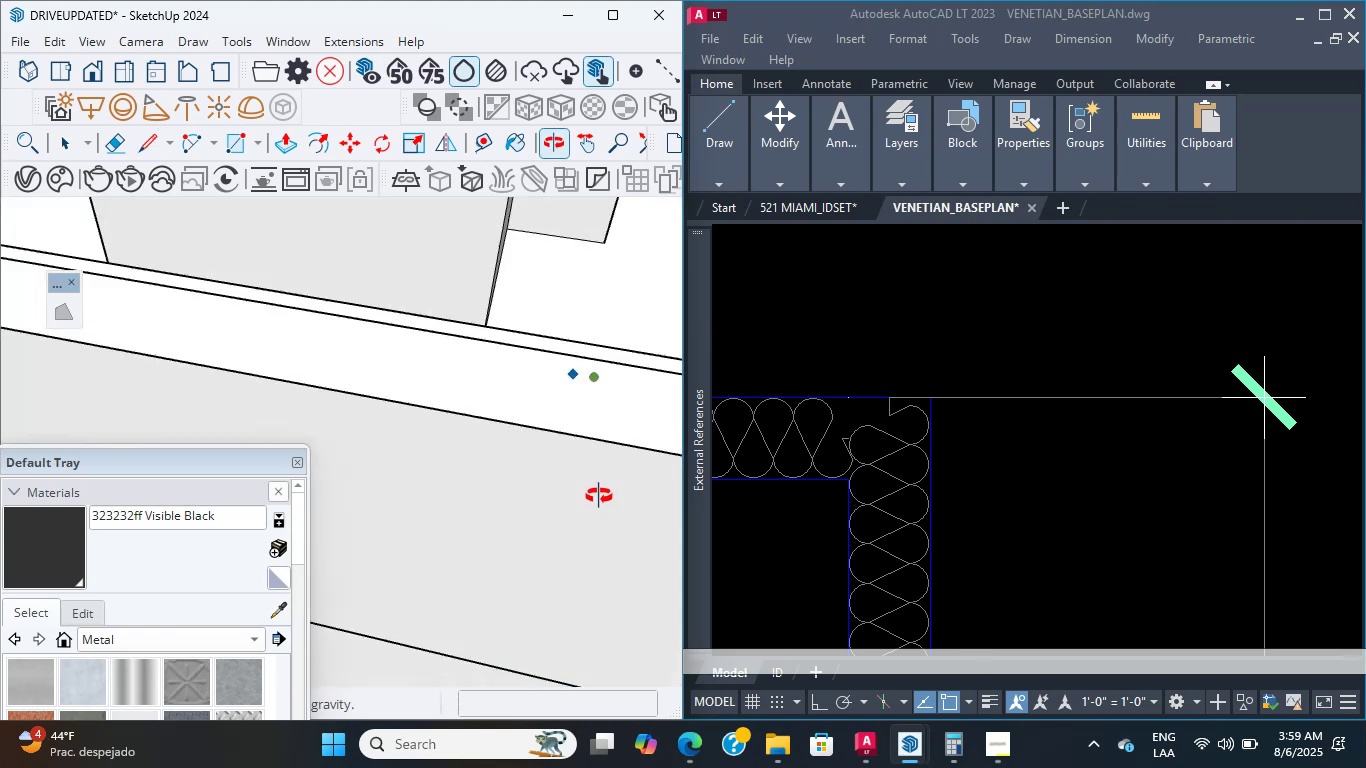 
hold_key(key=ShiftLeft, duration=0.61)
scroll: coordinate [546, 460], scroll_direction: down, amount: 1.0
 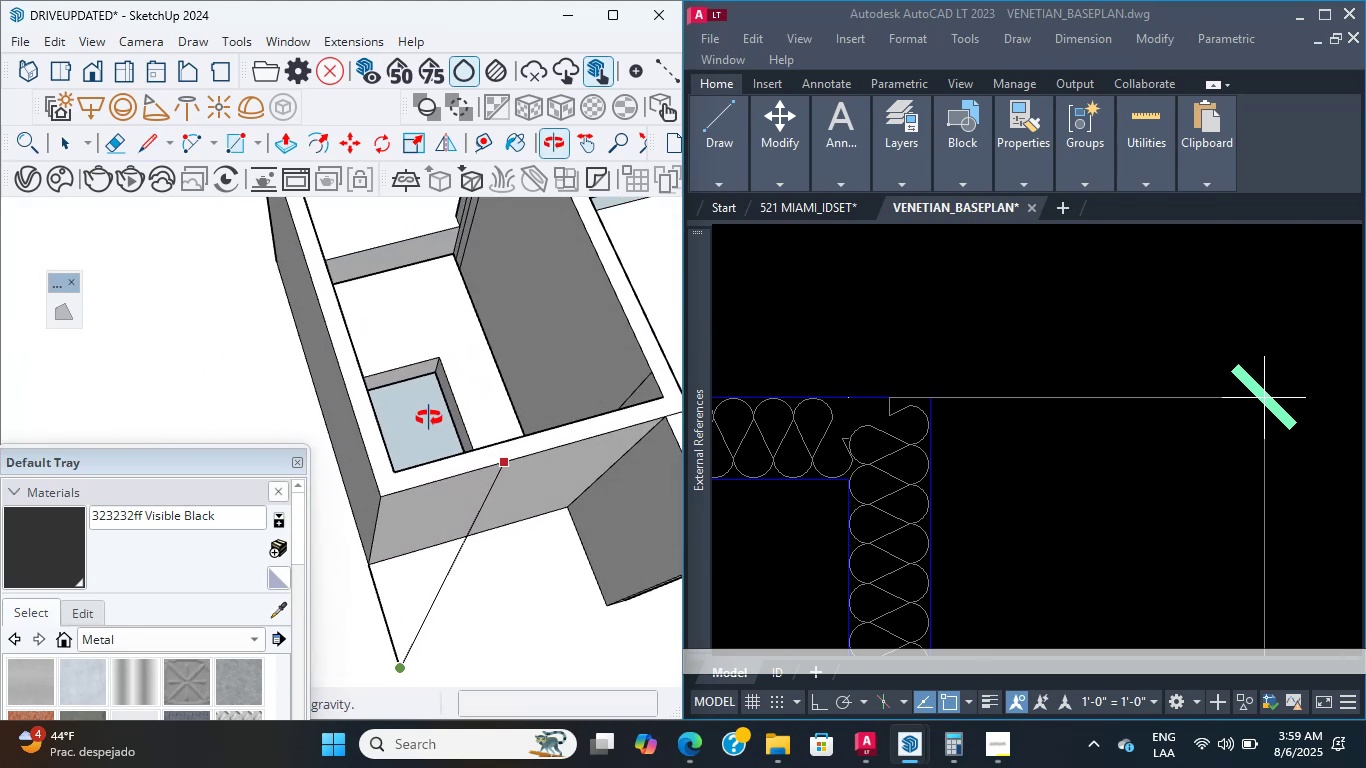 
hold_key(key=ShiftLeft, duration=0.8)
 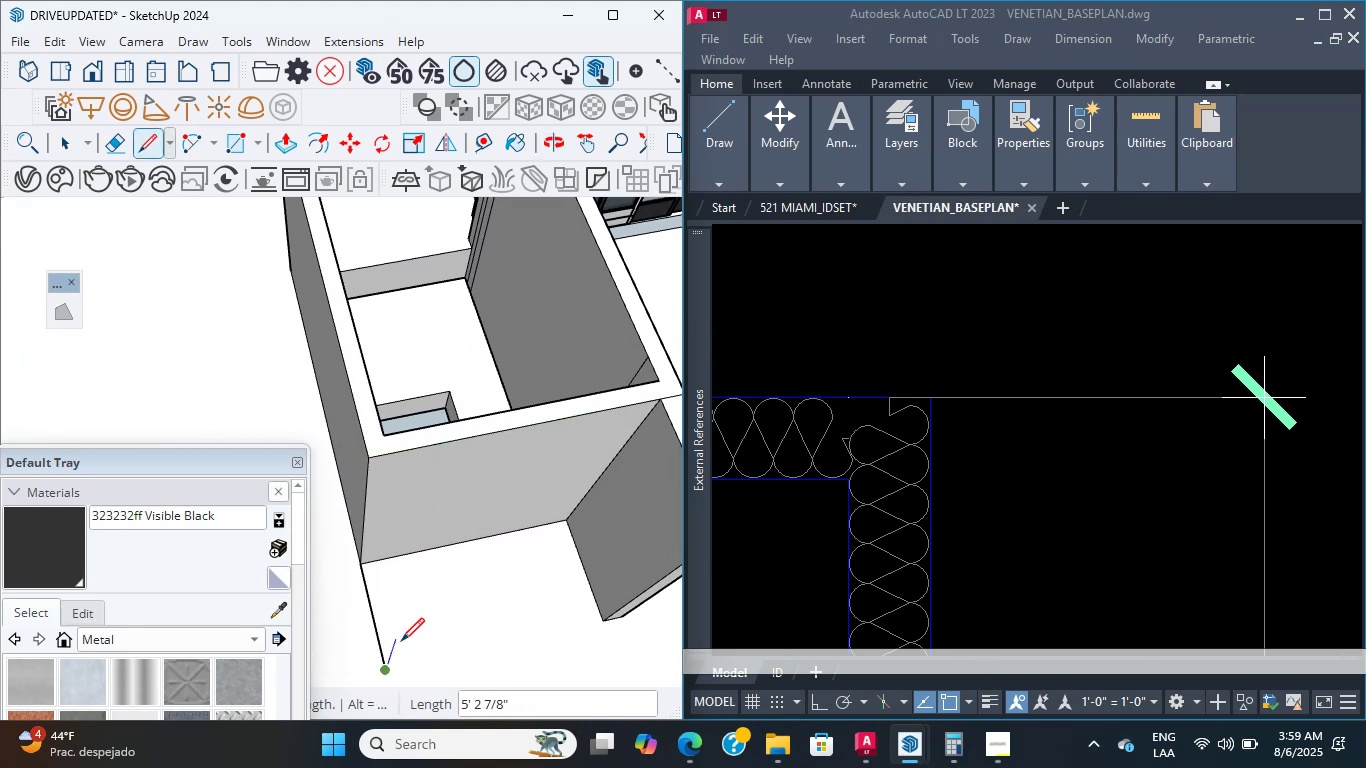 
hold_key(key=ShiftLeft, duration=0.6)
 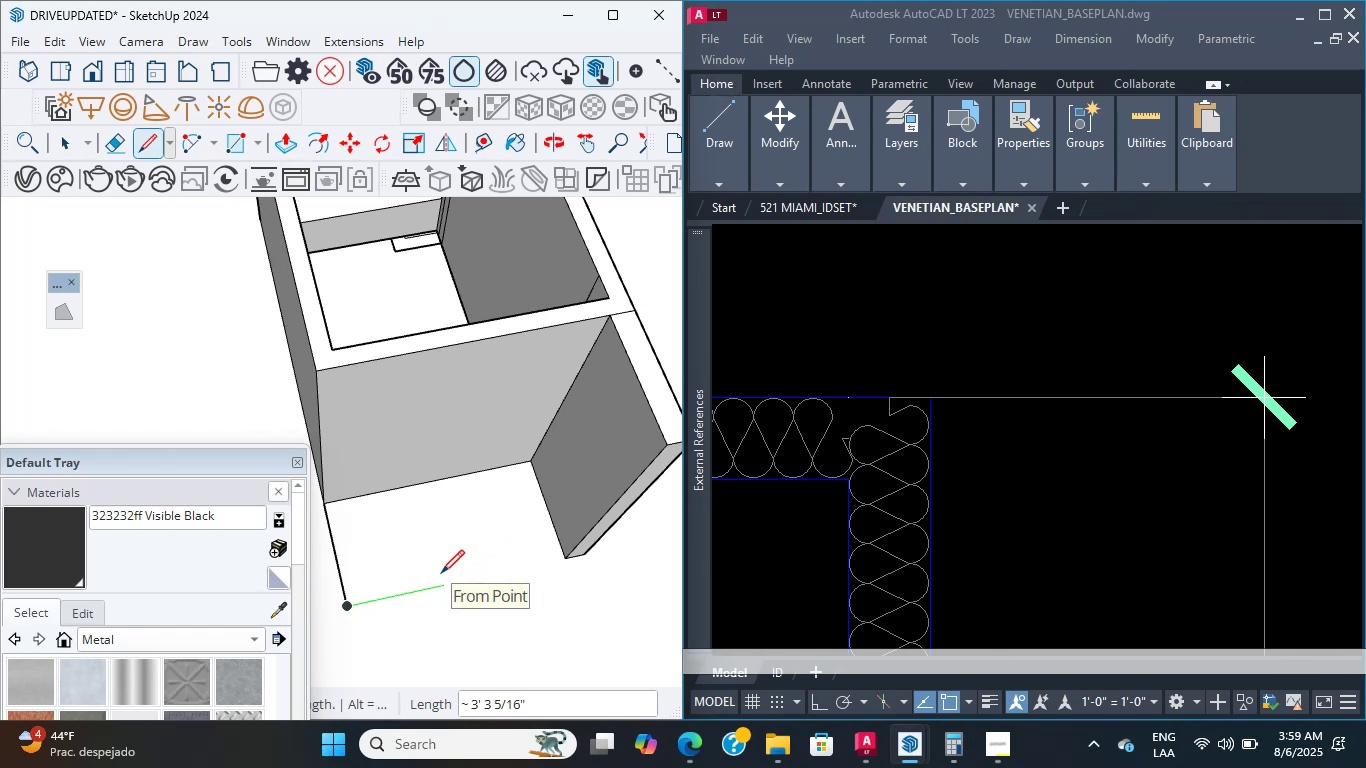 
scroll: coordinate [1056, 496], scroll_direction: down, amount: 2.0
 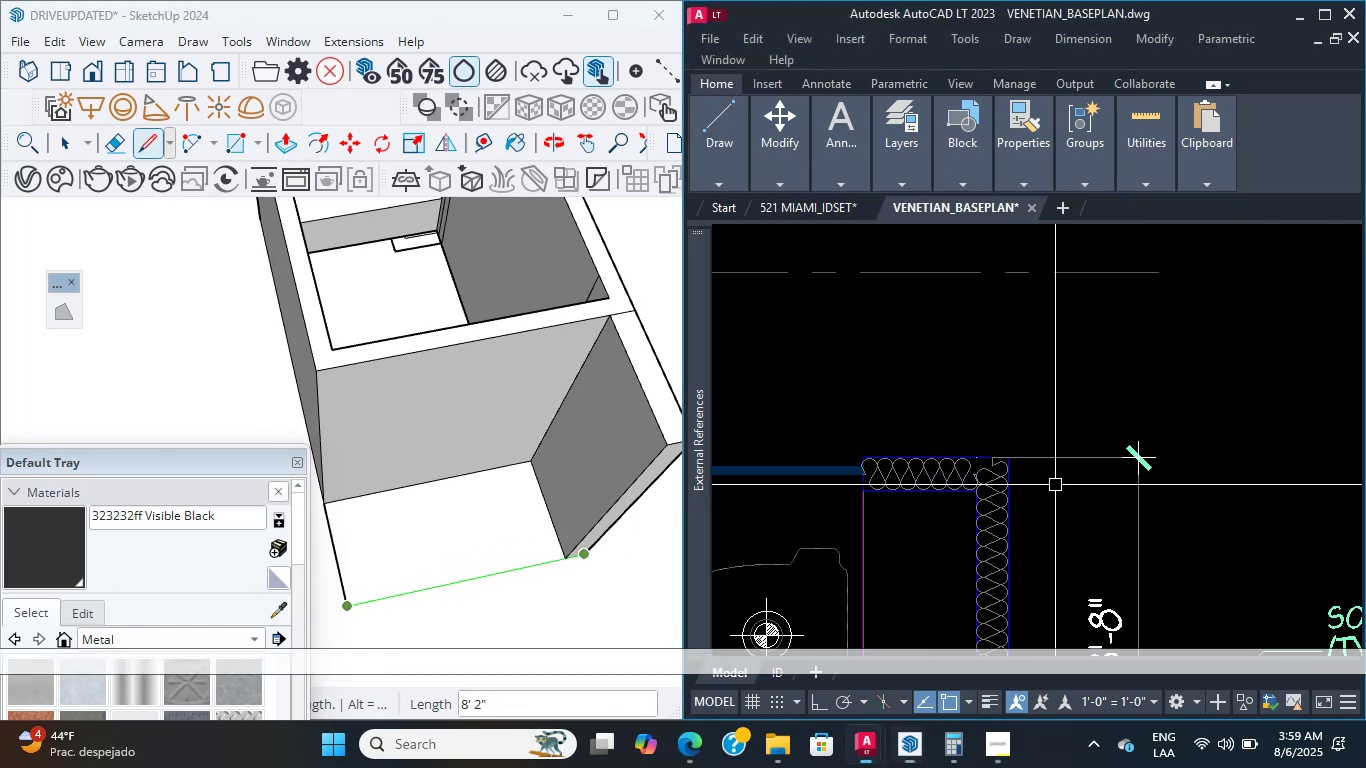 
scroll: coordinate [947, 540], scroll_direction: up, amount: 1.0
 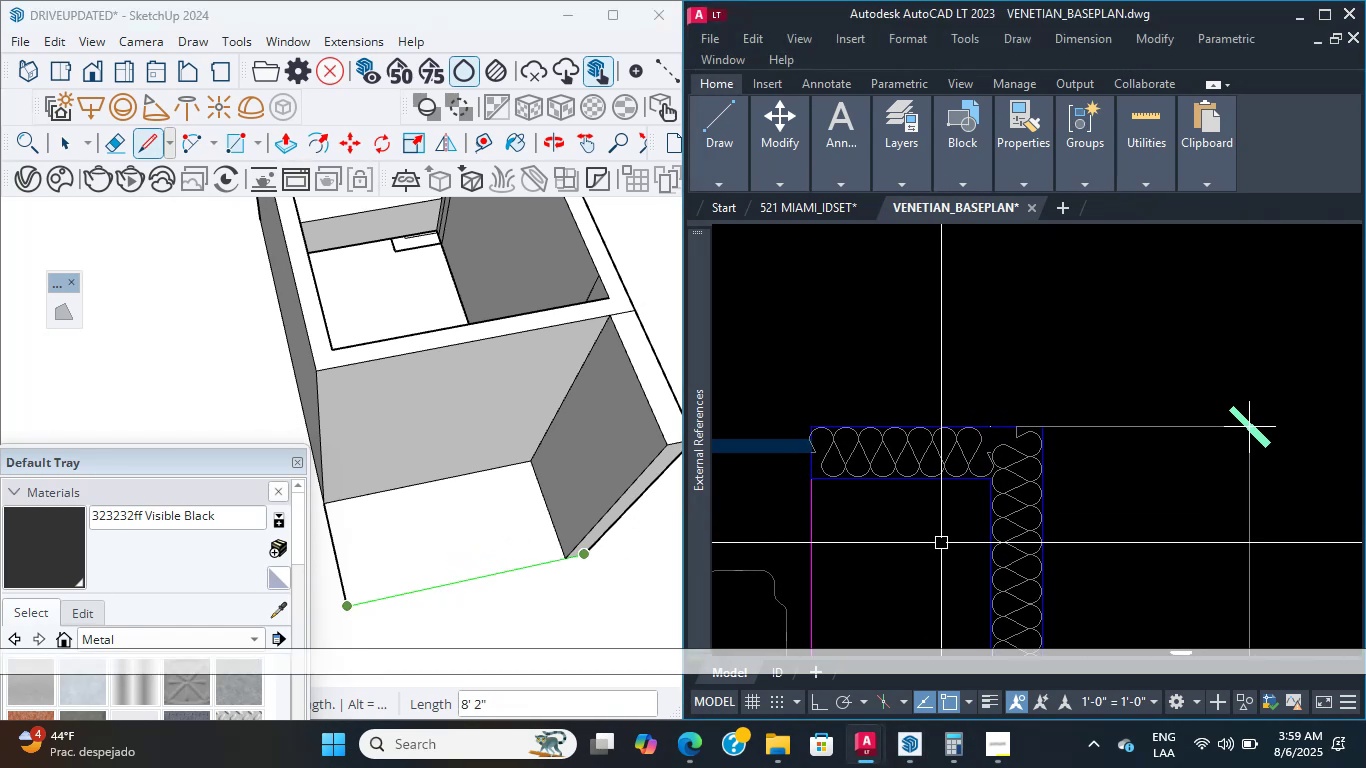 
type(dli )
 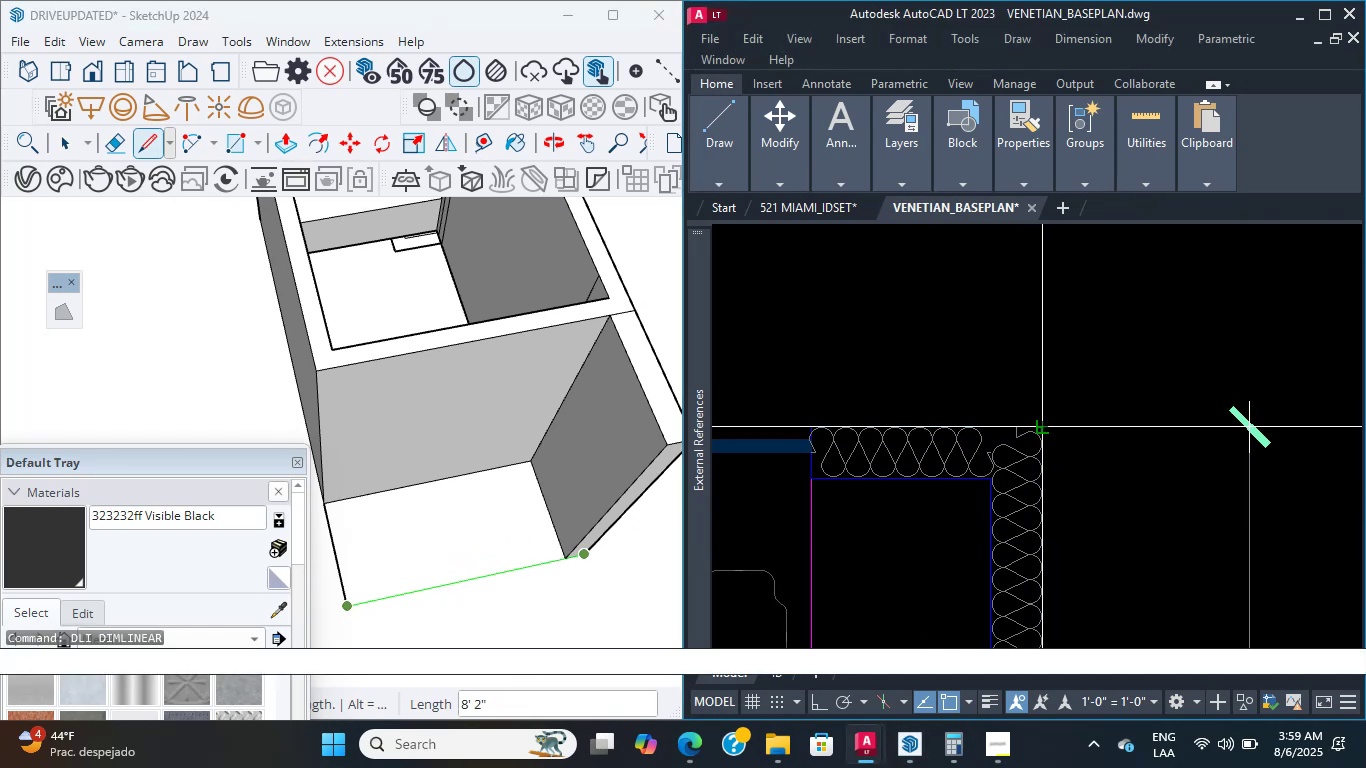 
left_click([1049, 425])
 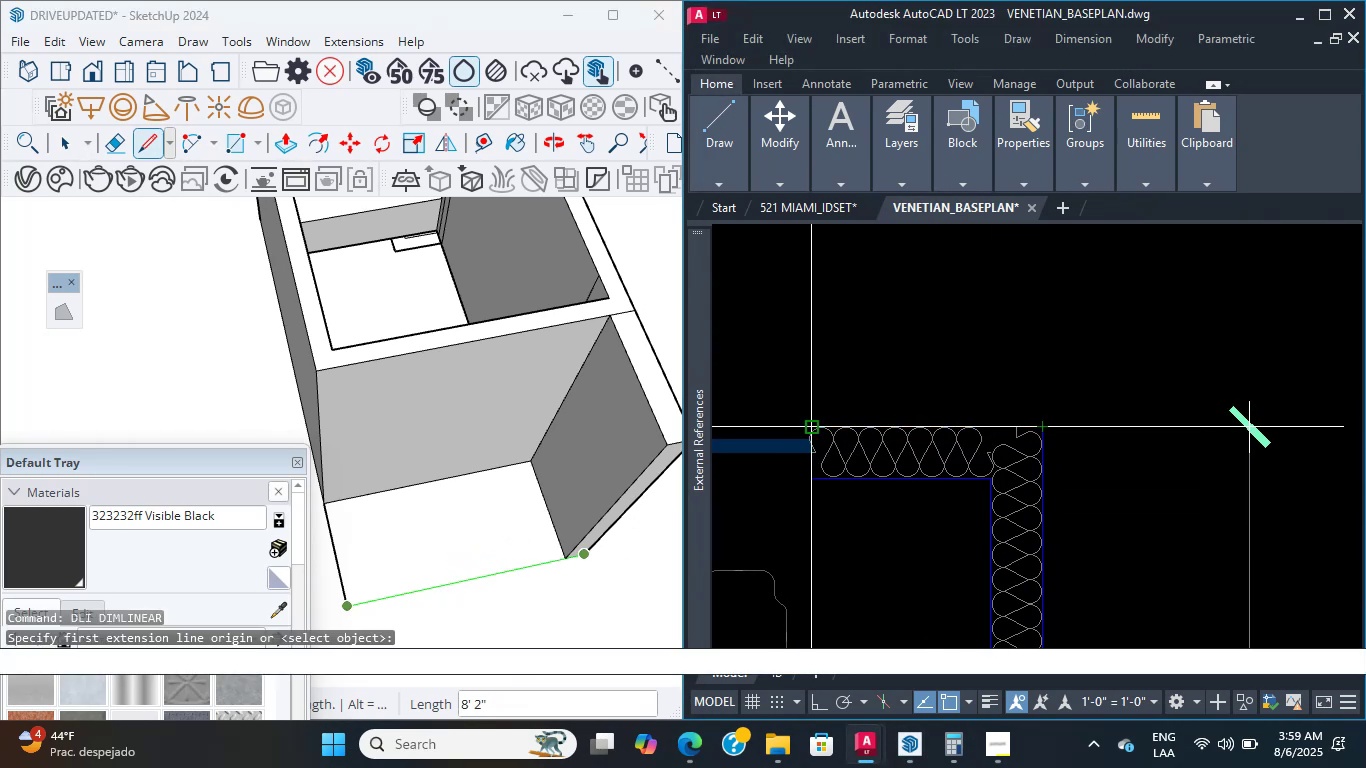 
double_click([822, 377])
 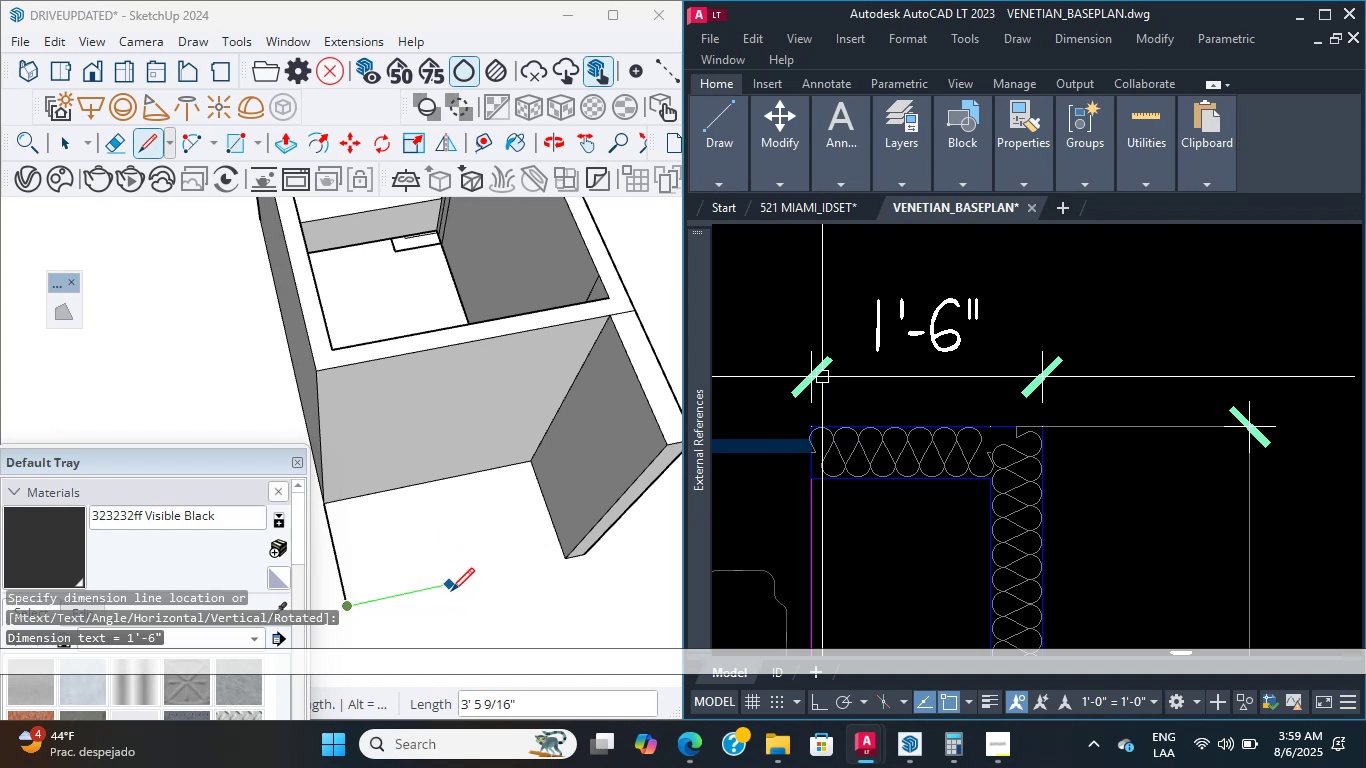 
key(Numpad1)
 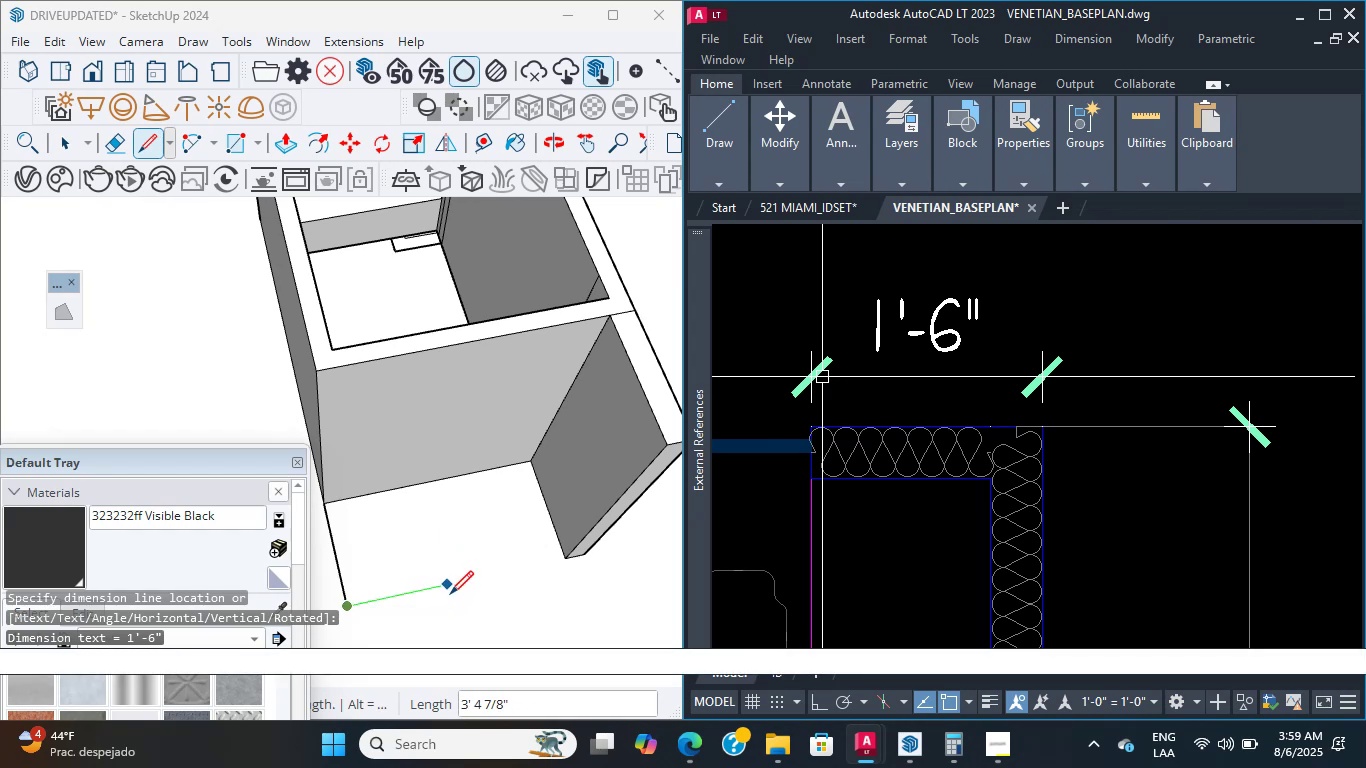 
key(BracketLeft)
 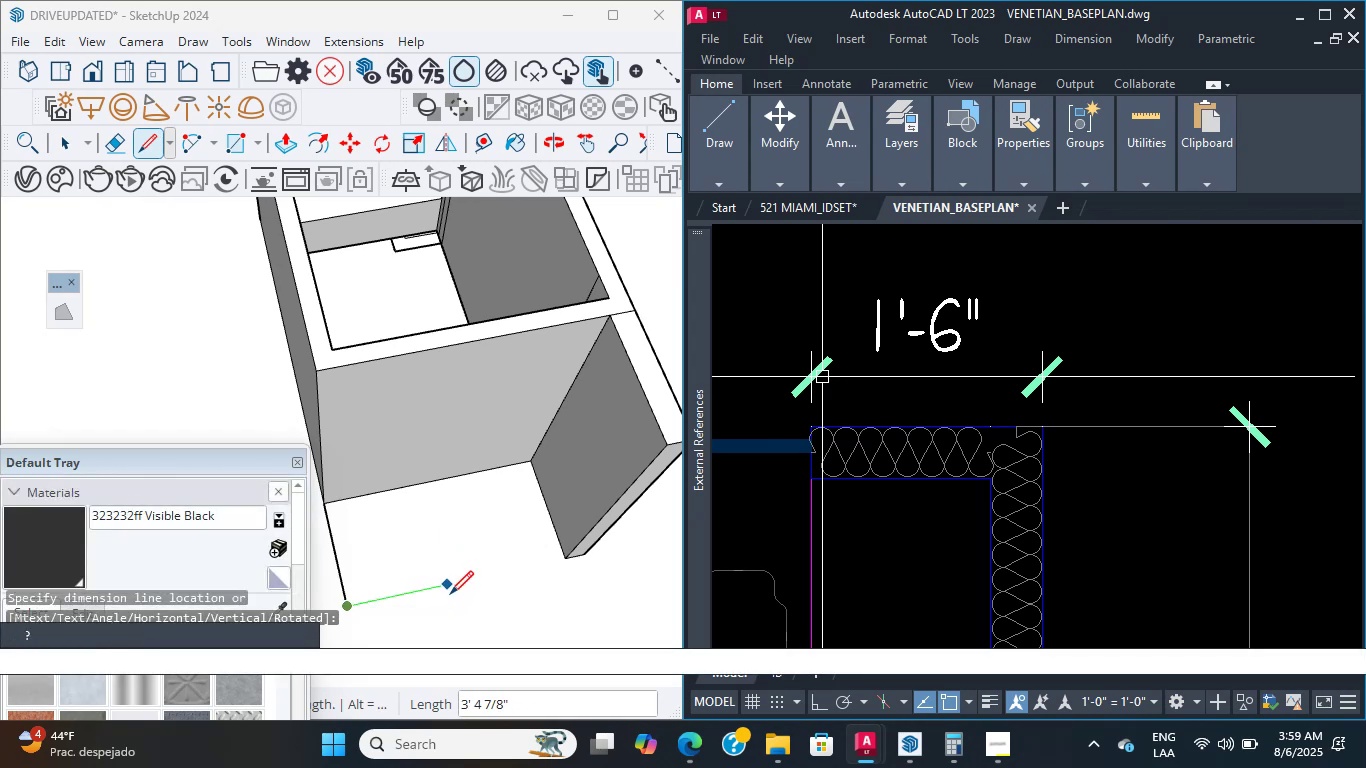 
key(Numpad6)
 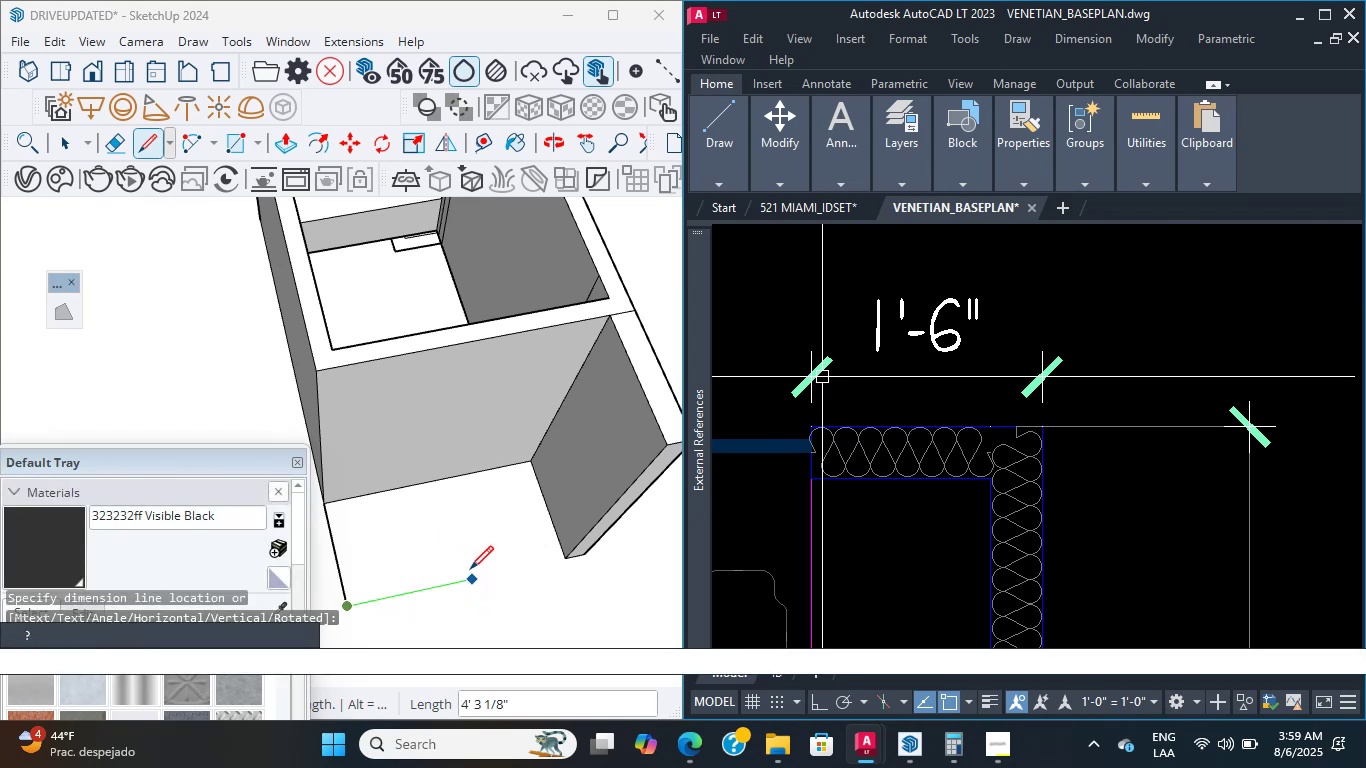 
key(Numpad1)
 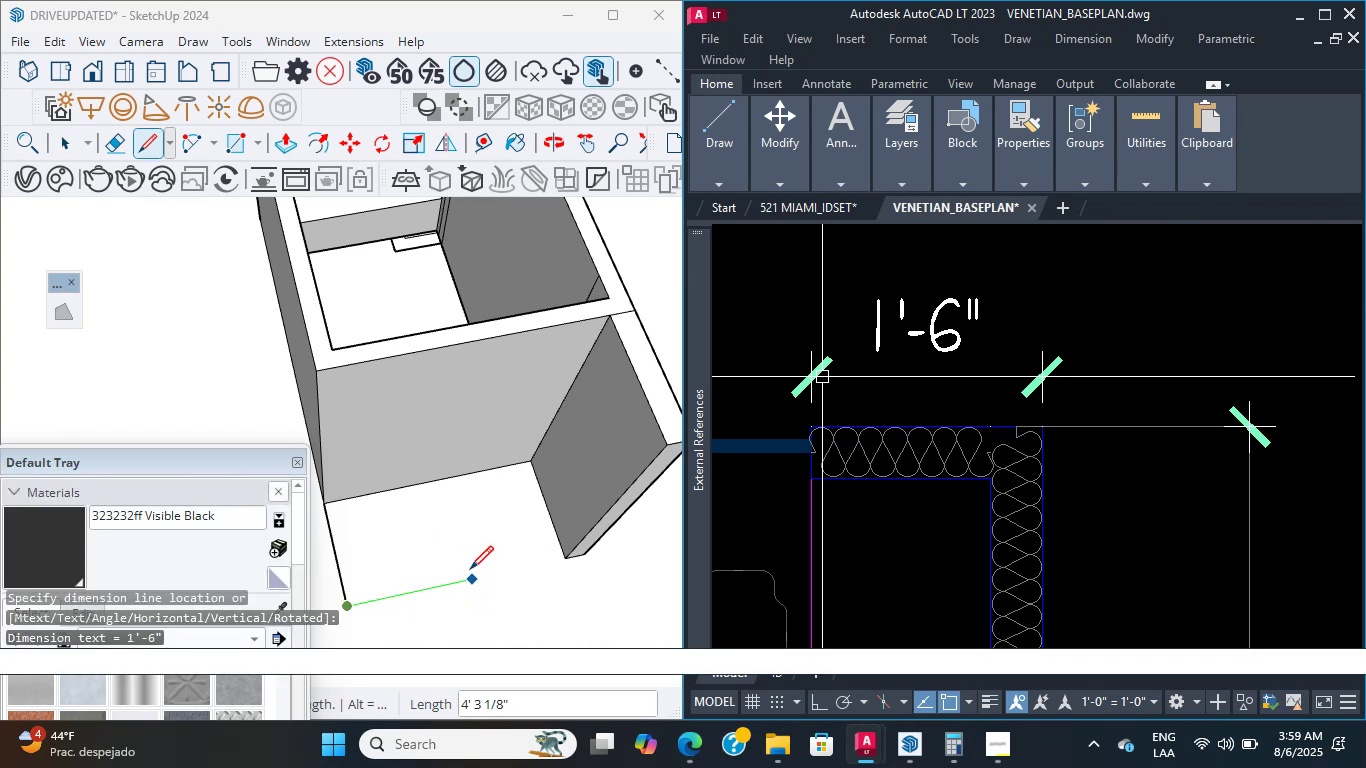 
key(Numpad1)
 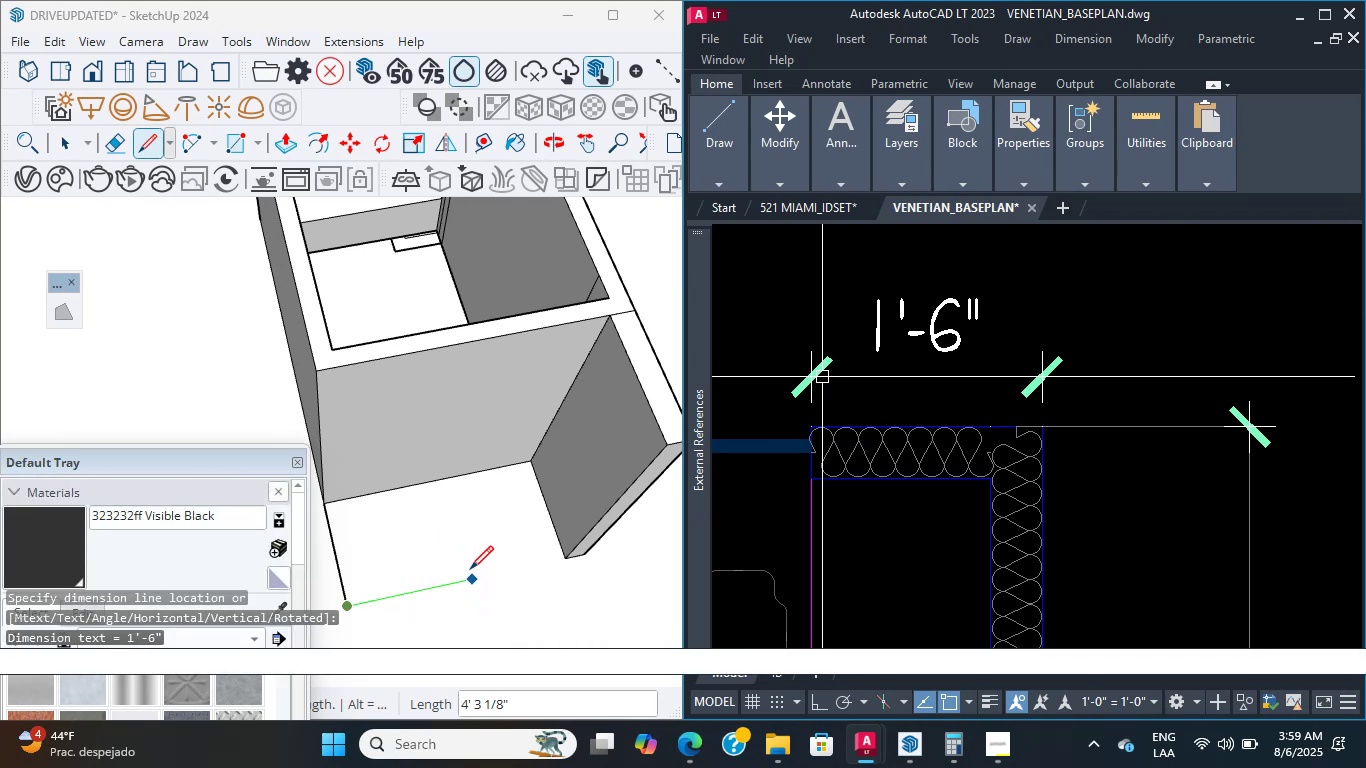 
key(NumLock)
 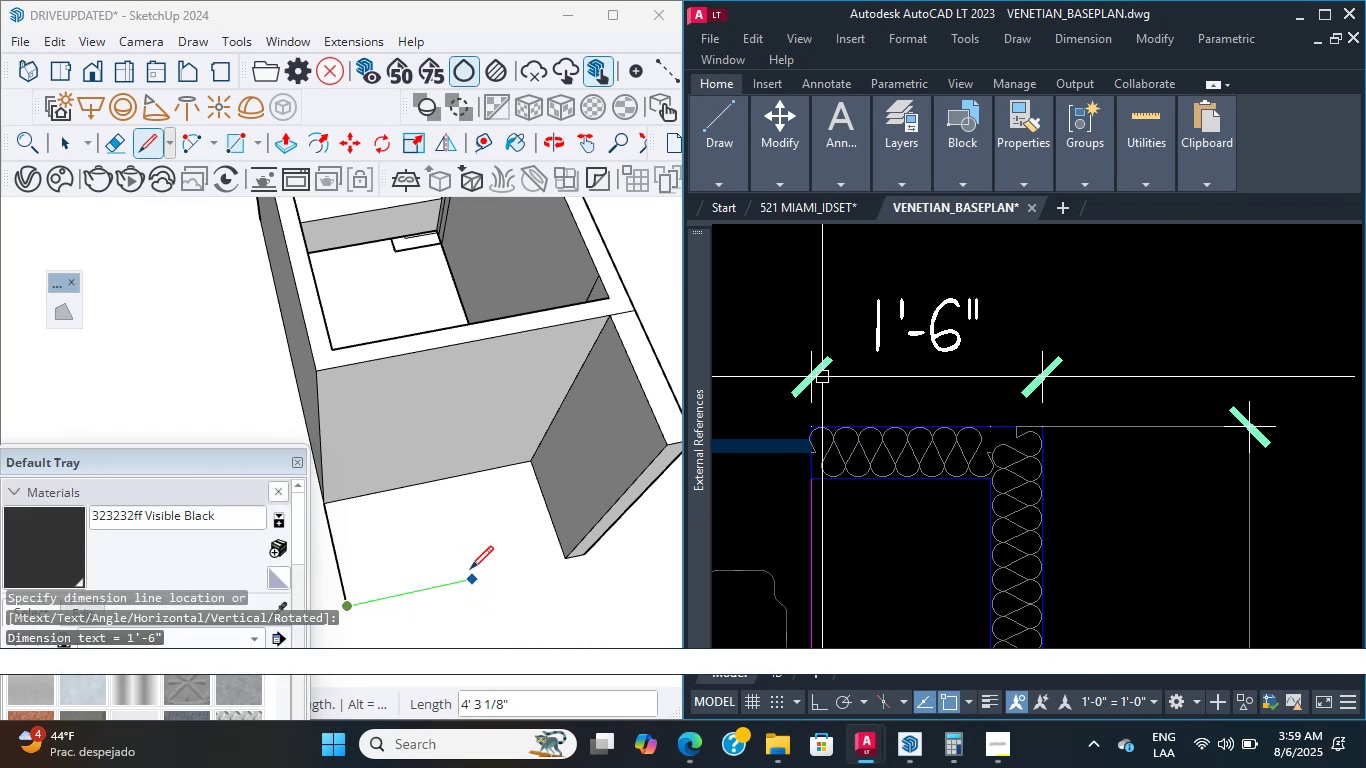 
key(NumLock)
 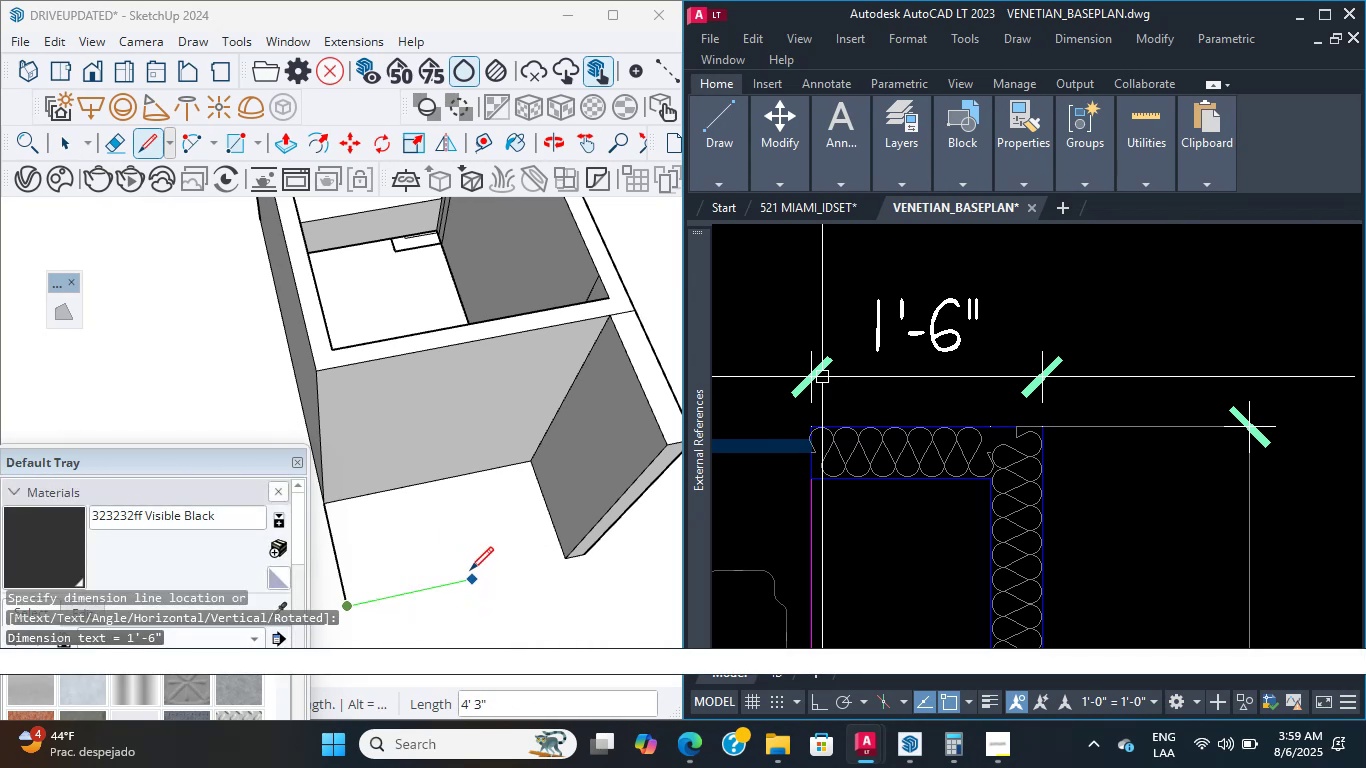 
key(Insert)
 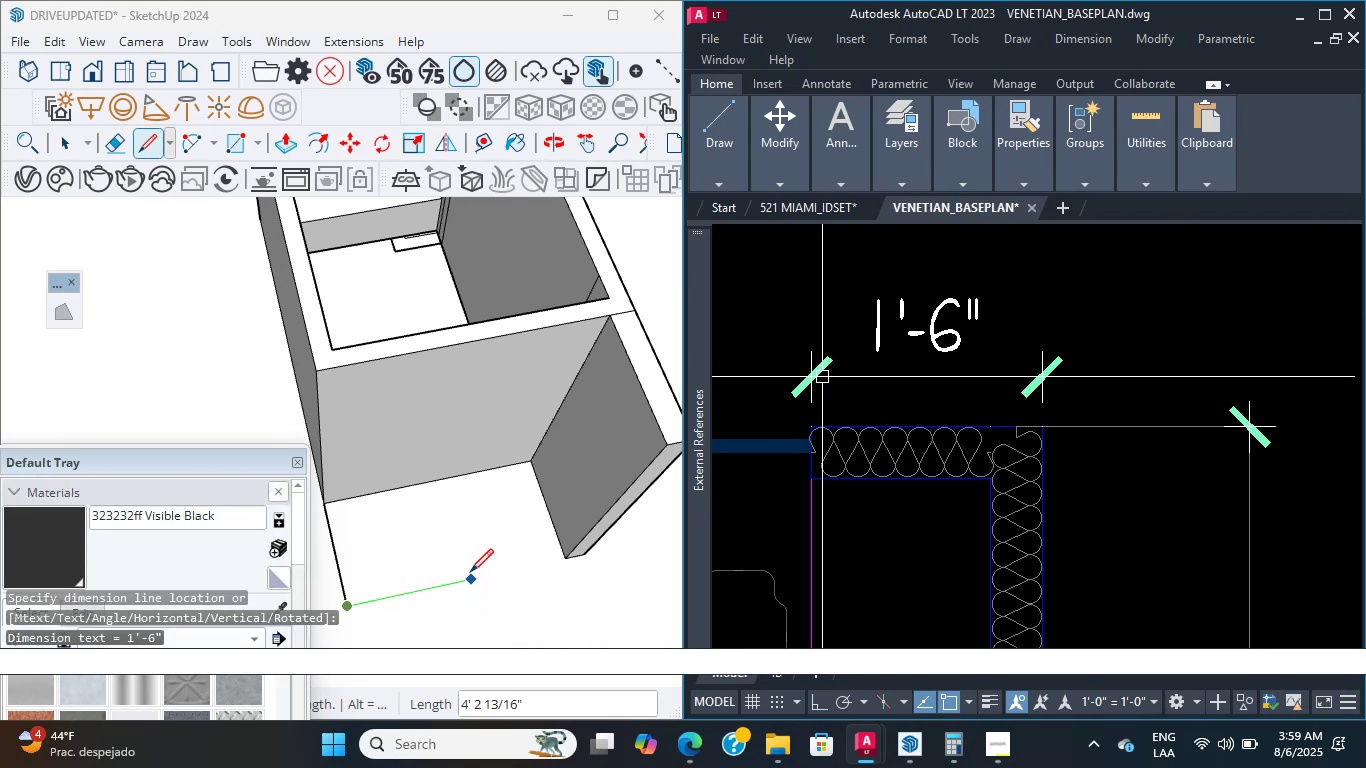 
key(End)
 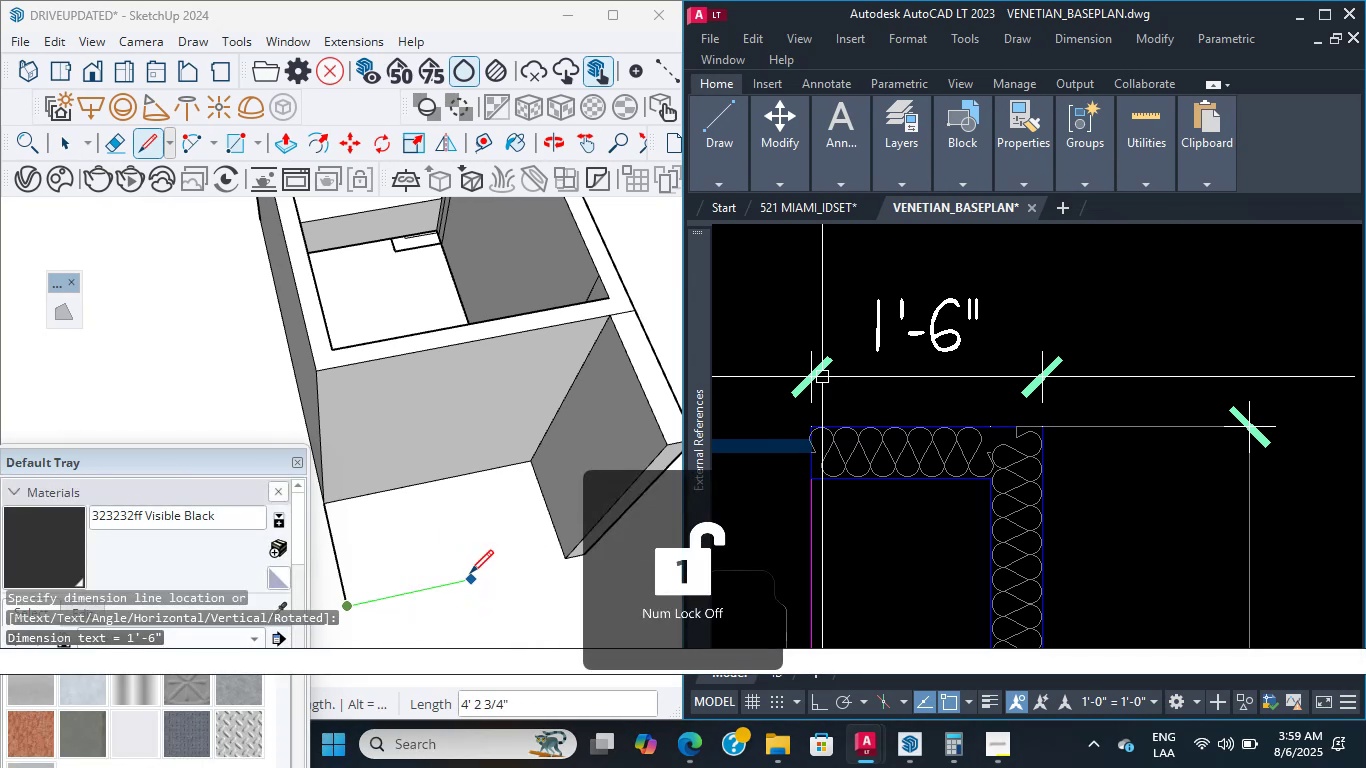 
key(NumLock)
 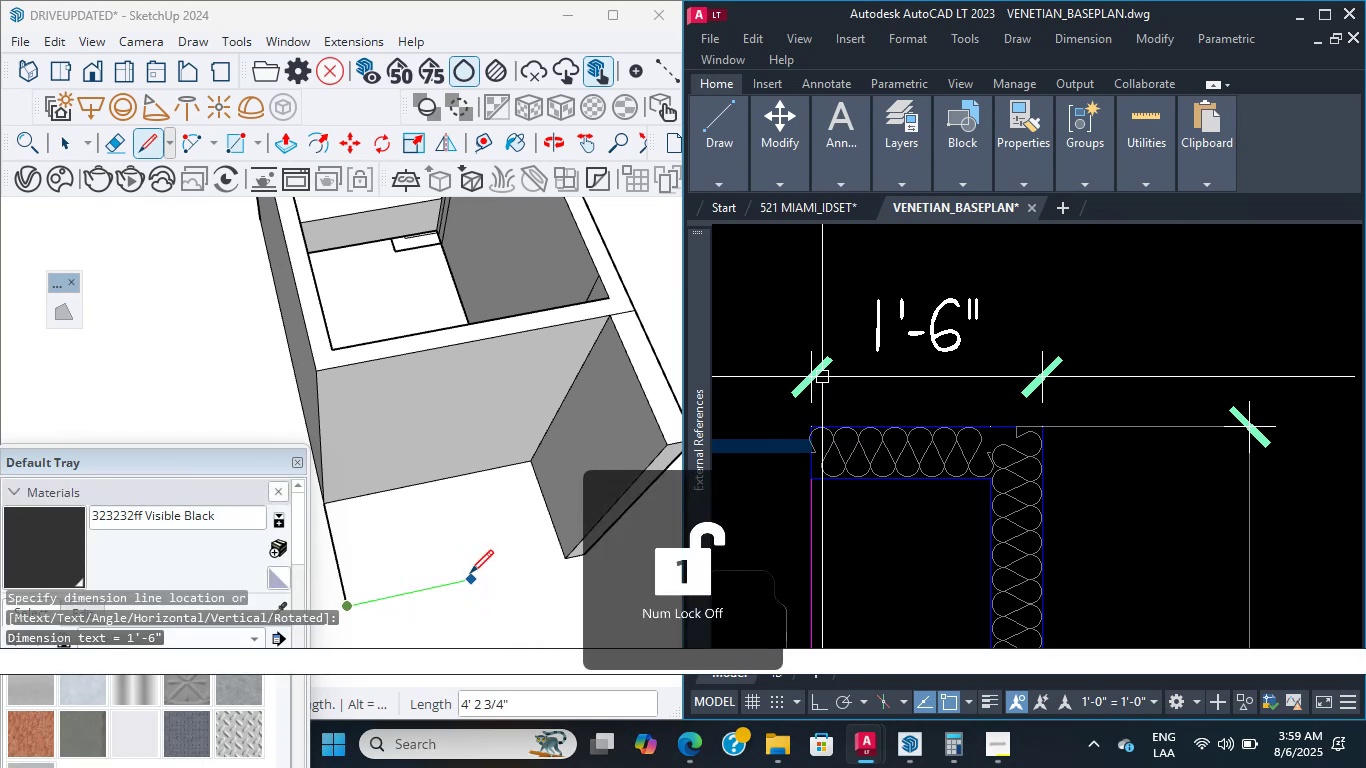 
key(NumLock)
 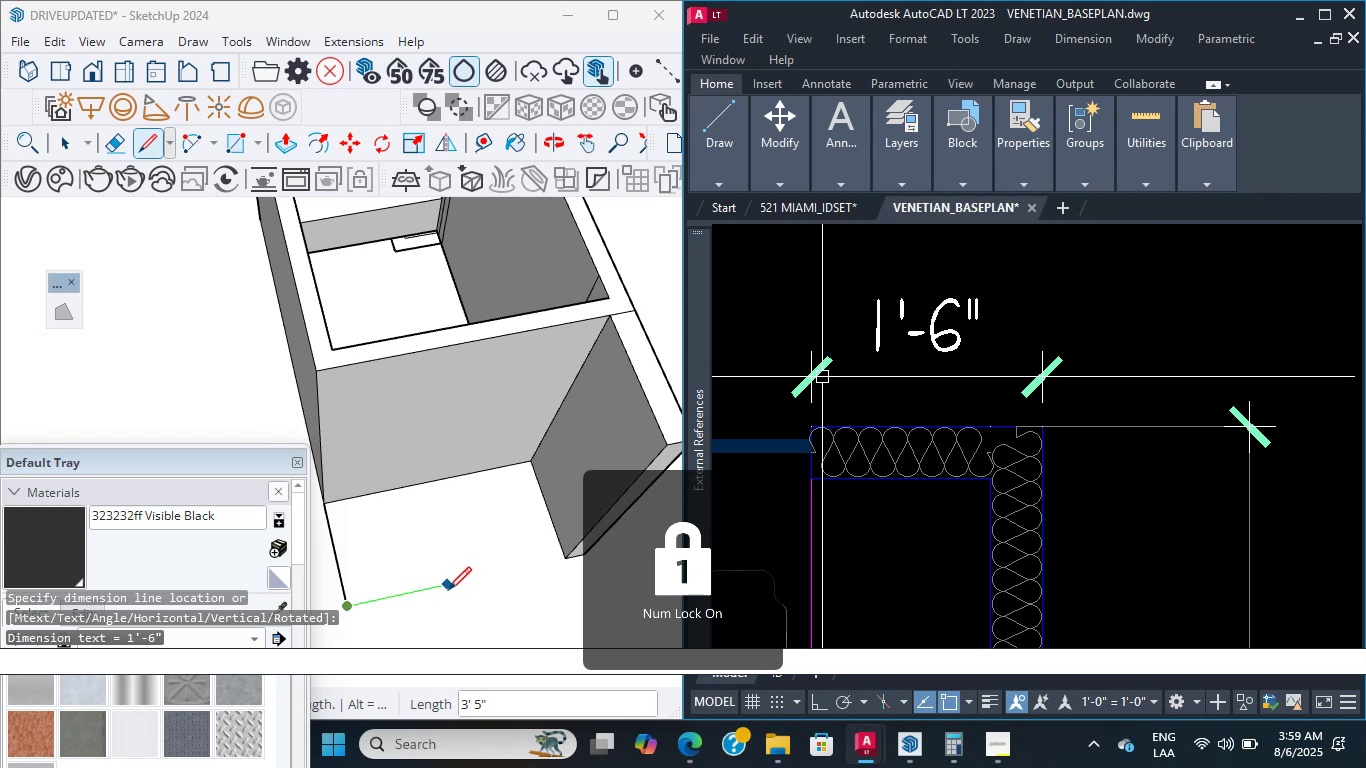 
hold_key(key=ShiftLeft, duration=0.86)
scroll: coordinate [426, 534], scroll_direction: down, amount: 1.0
 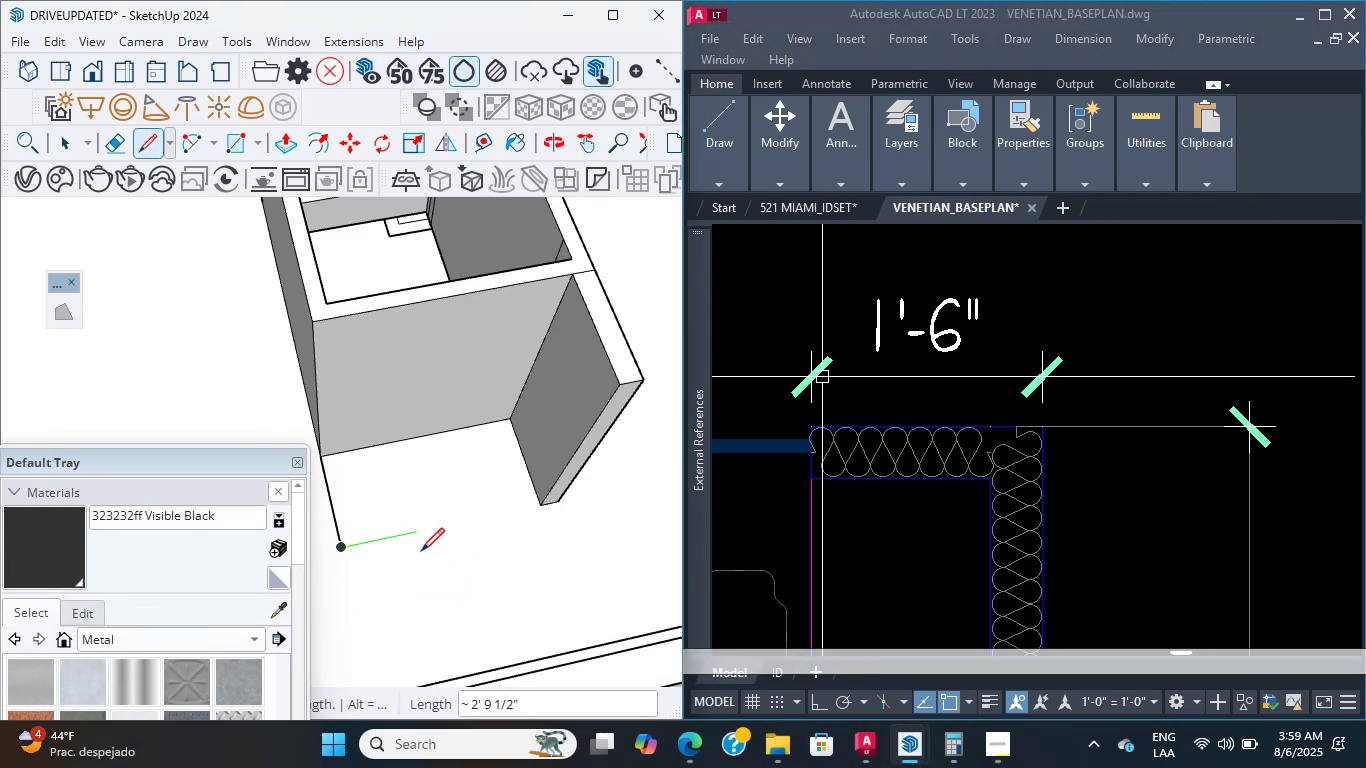 
key(Numpad1)
 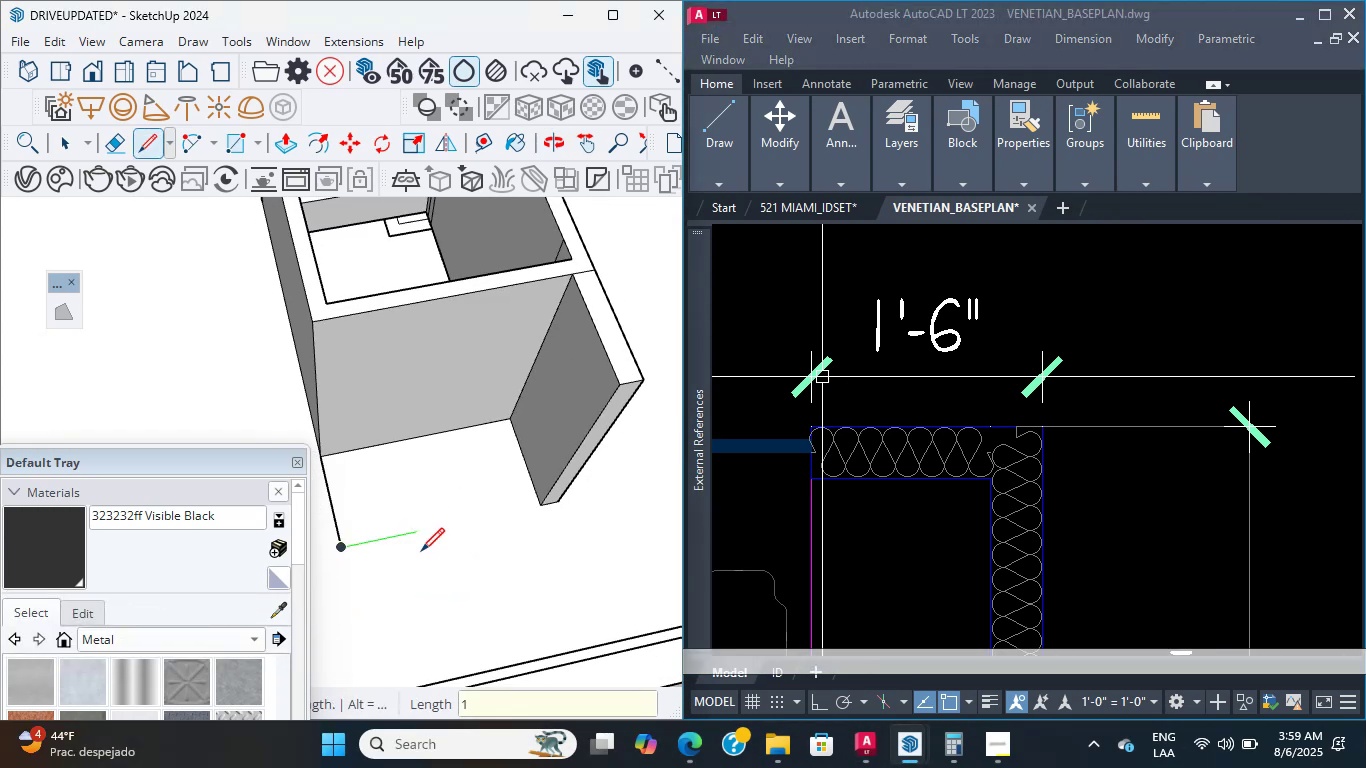 
key(BracketLeft)
 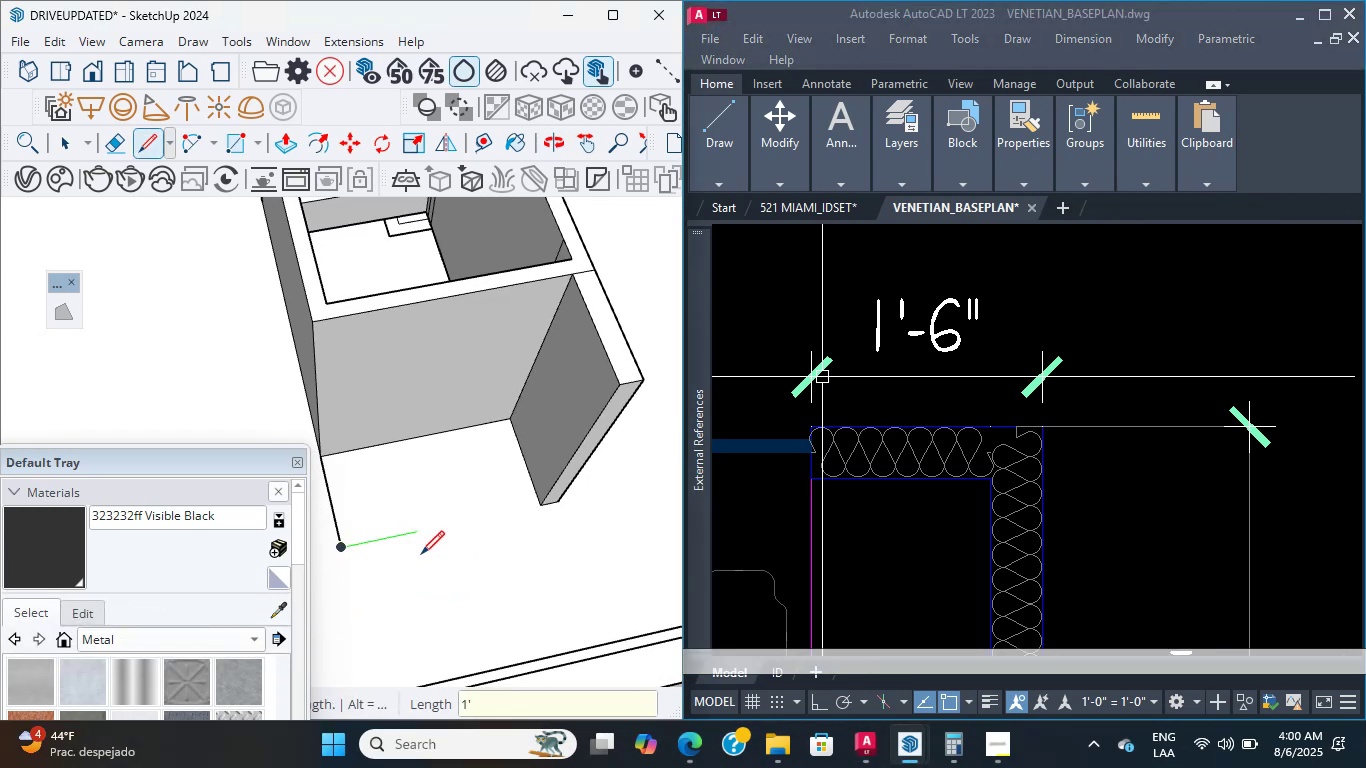 
key(Numpad6)
 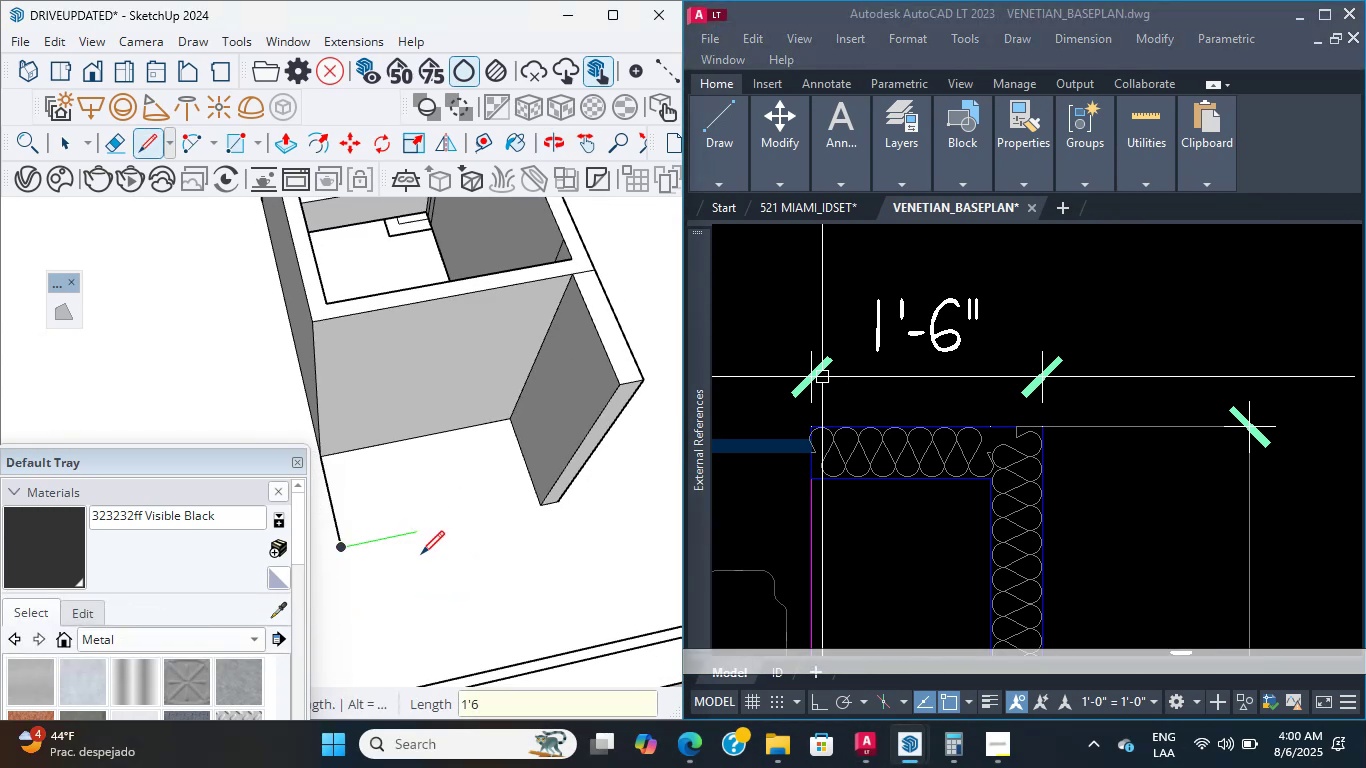 
key(Shift+2)
 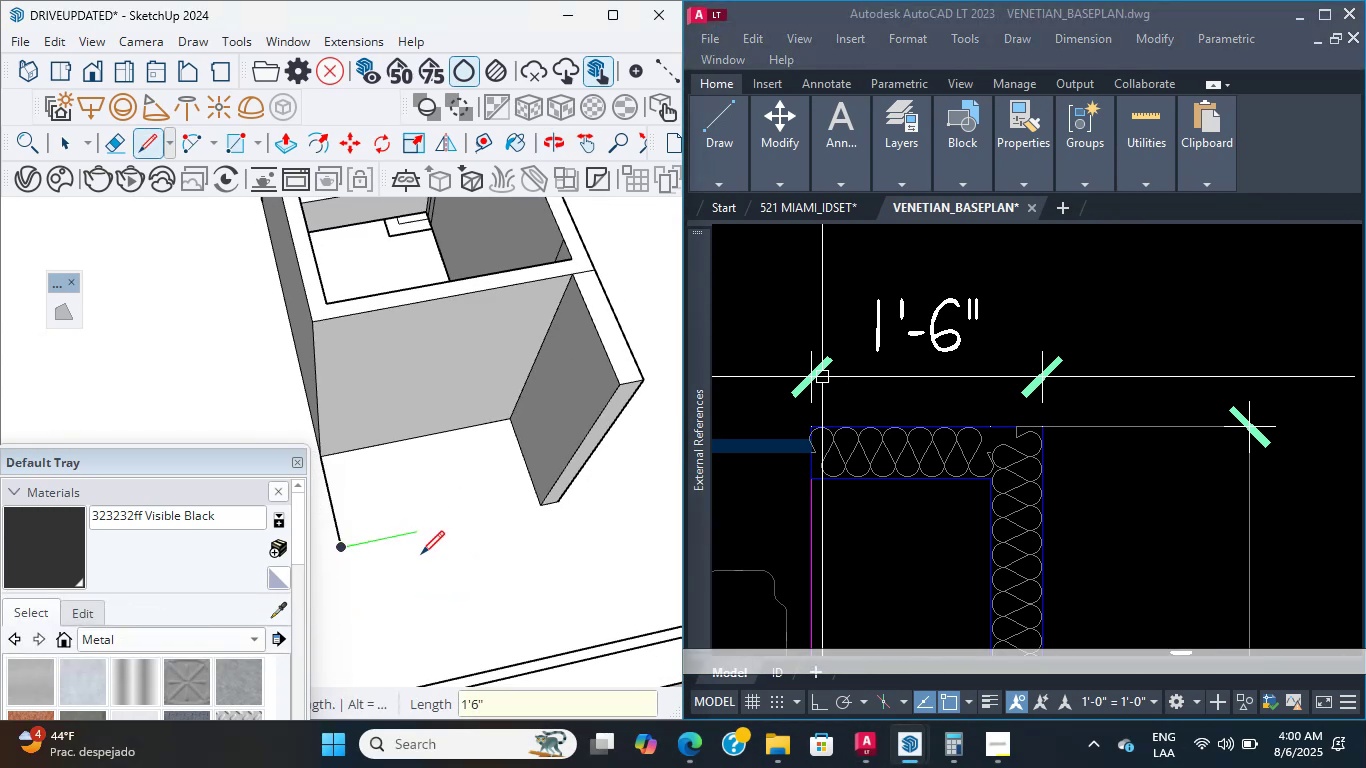 
key(Enter)
 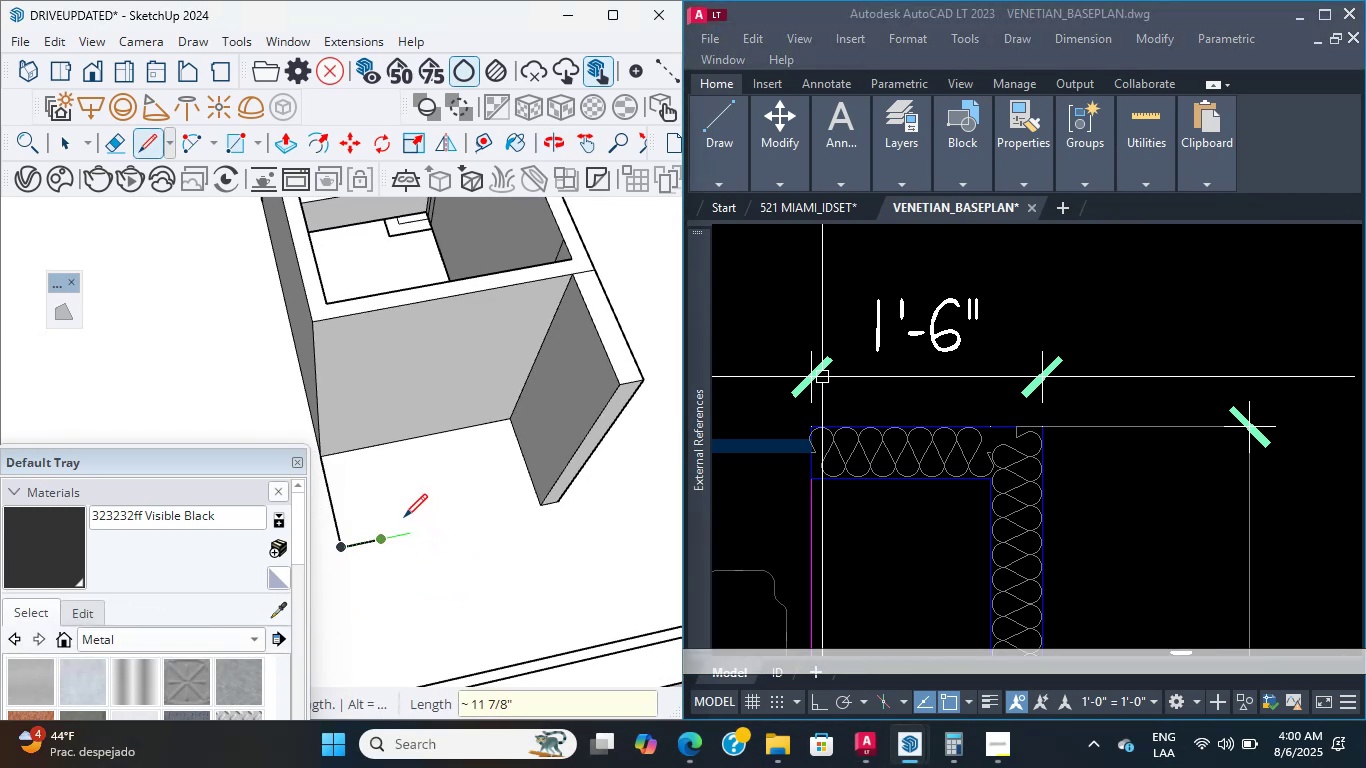 
scroll: coordinate [341, 534], scroll_direction: up, amount: 1.0
 